 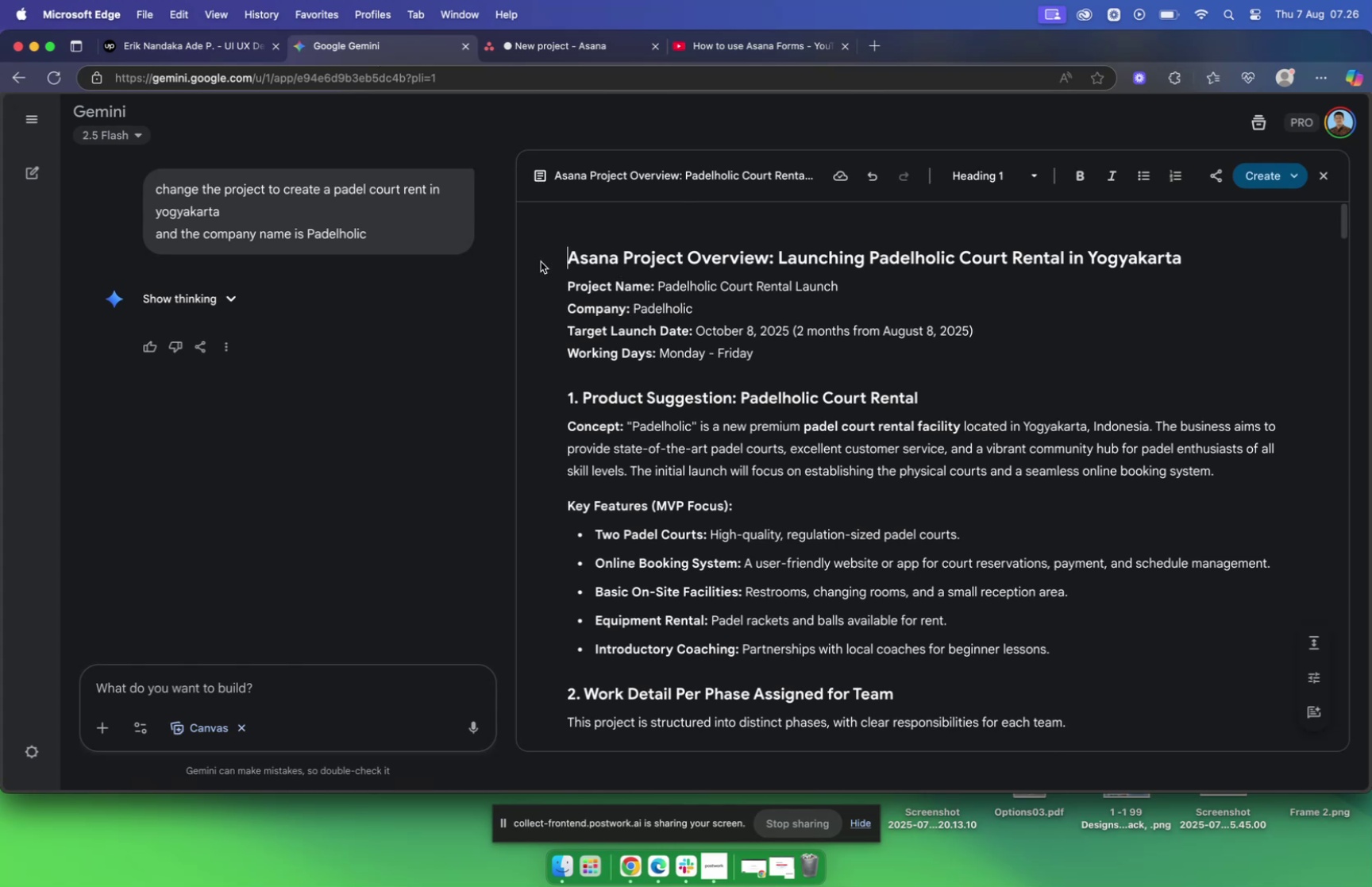 
left_click_drag(start_coordinate=[659, 283], to_coordinate=[857, 283])
 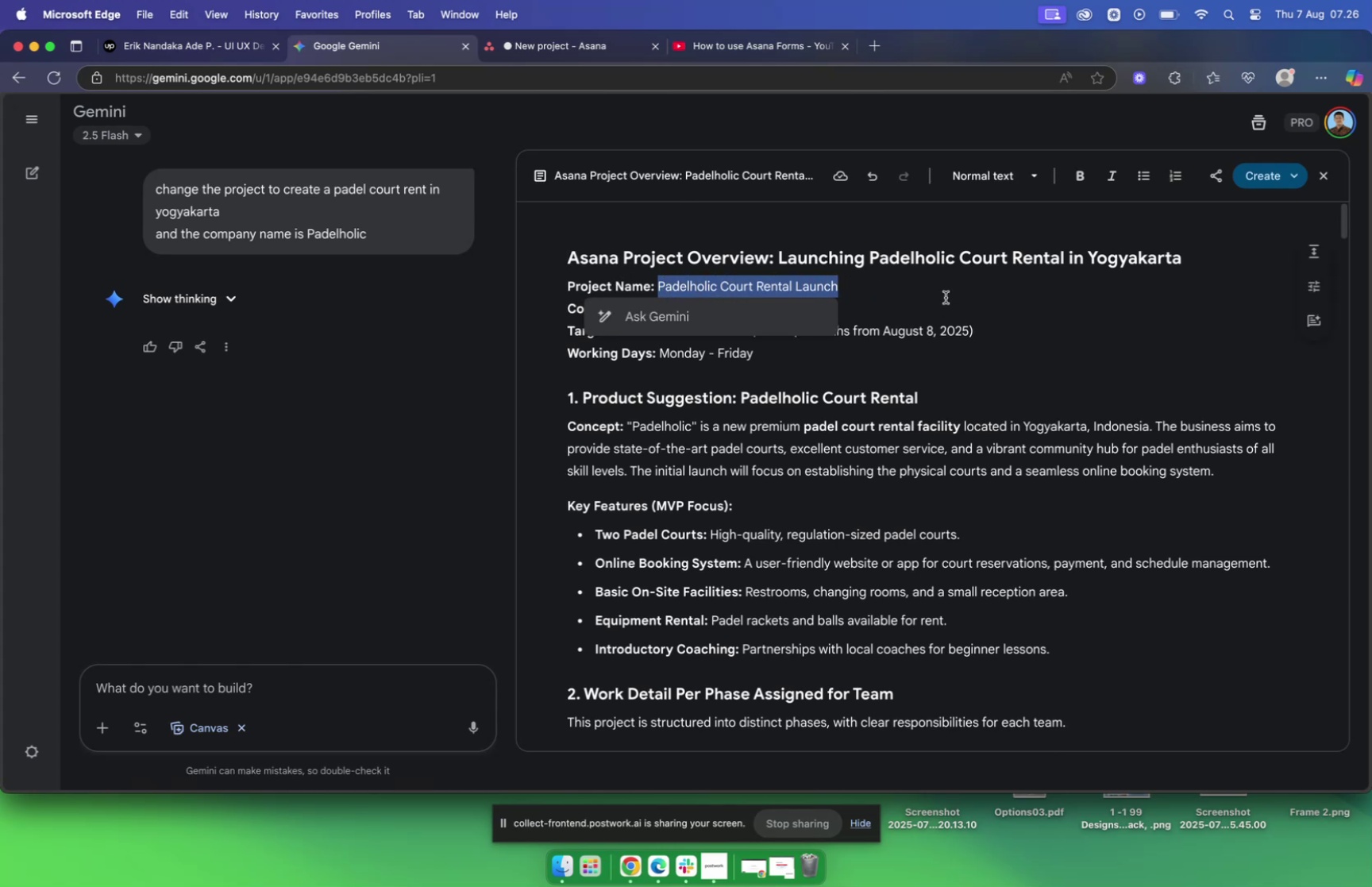 
key(Meta+C)
 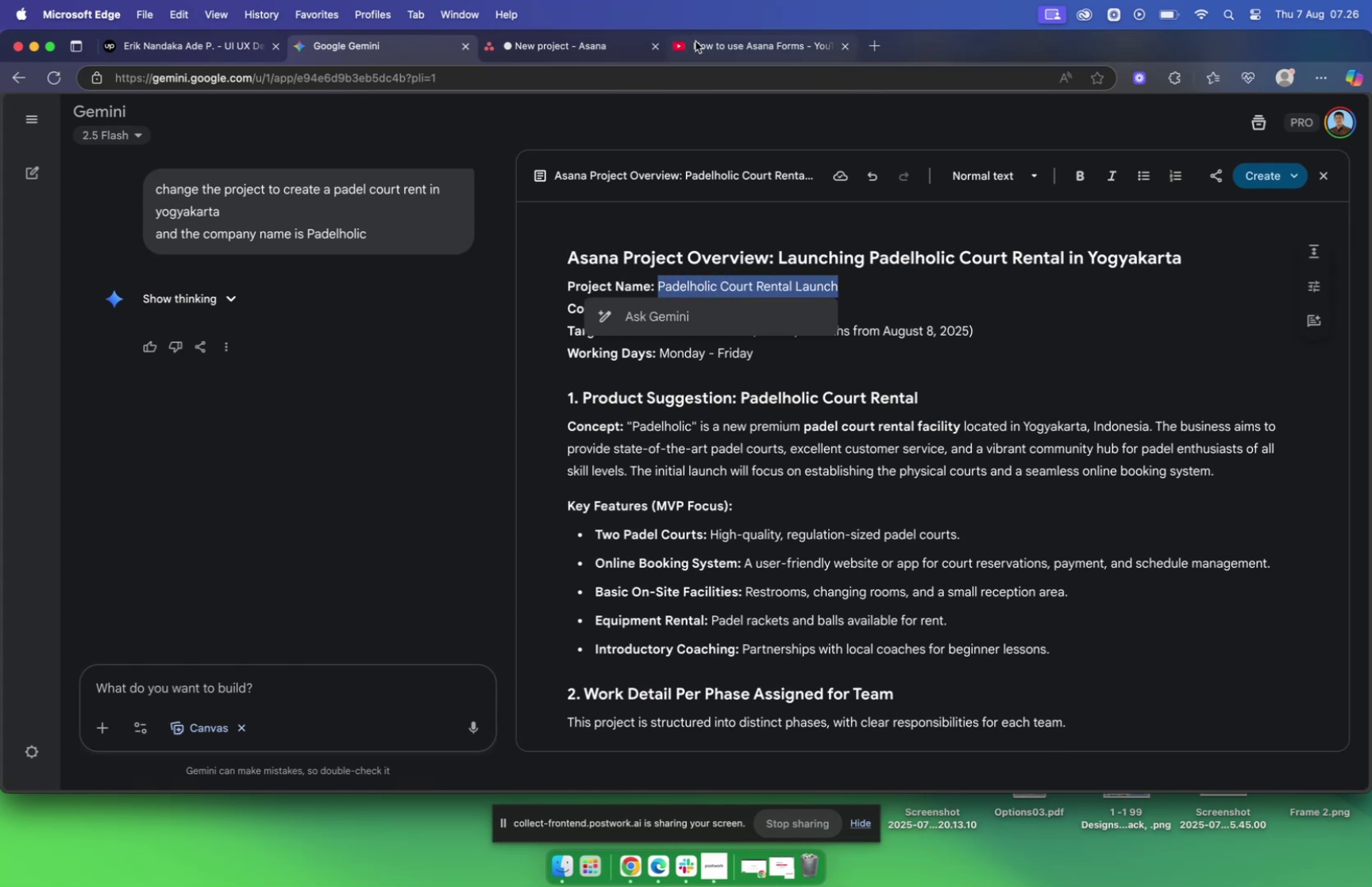 
left_click([567, 42])
 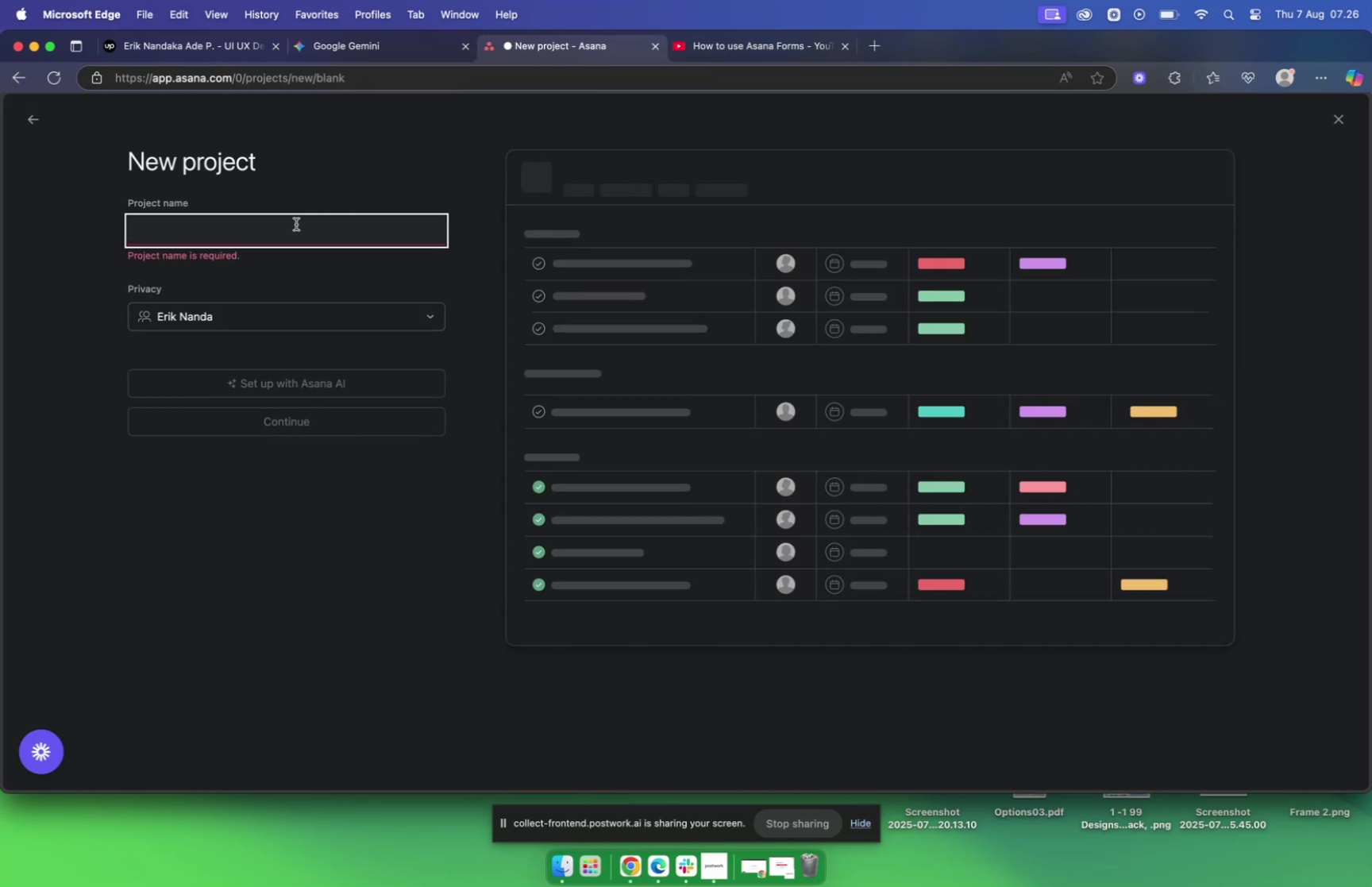 
key(Meta+V)
 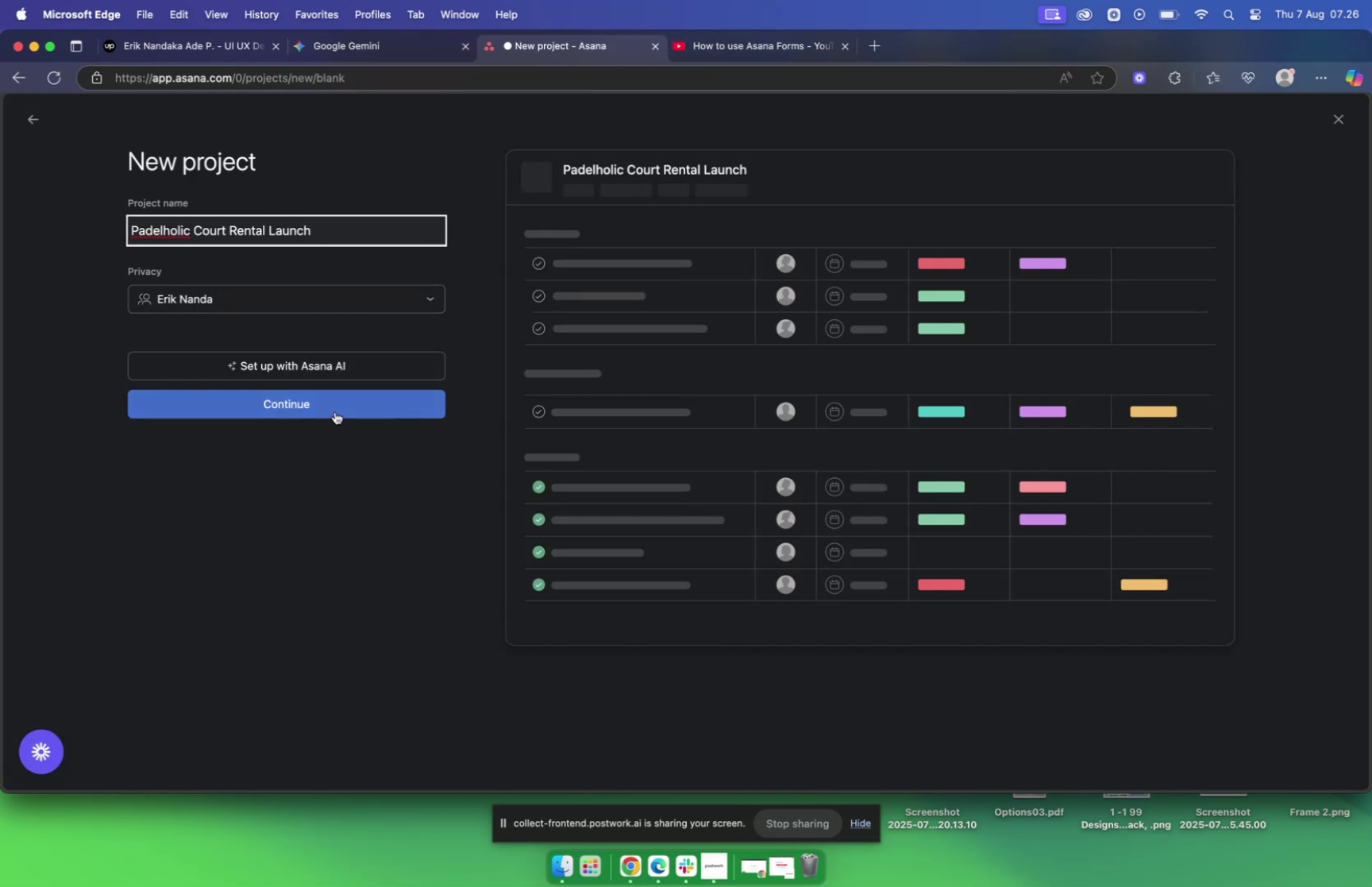 
left_click([336, 410])
 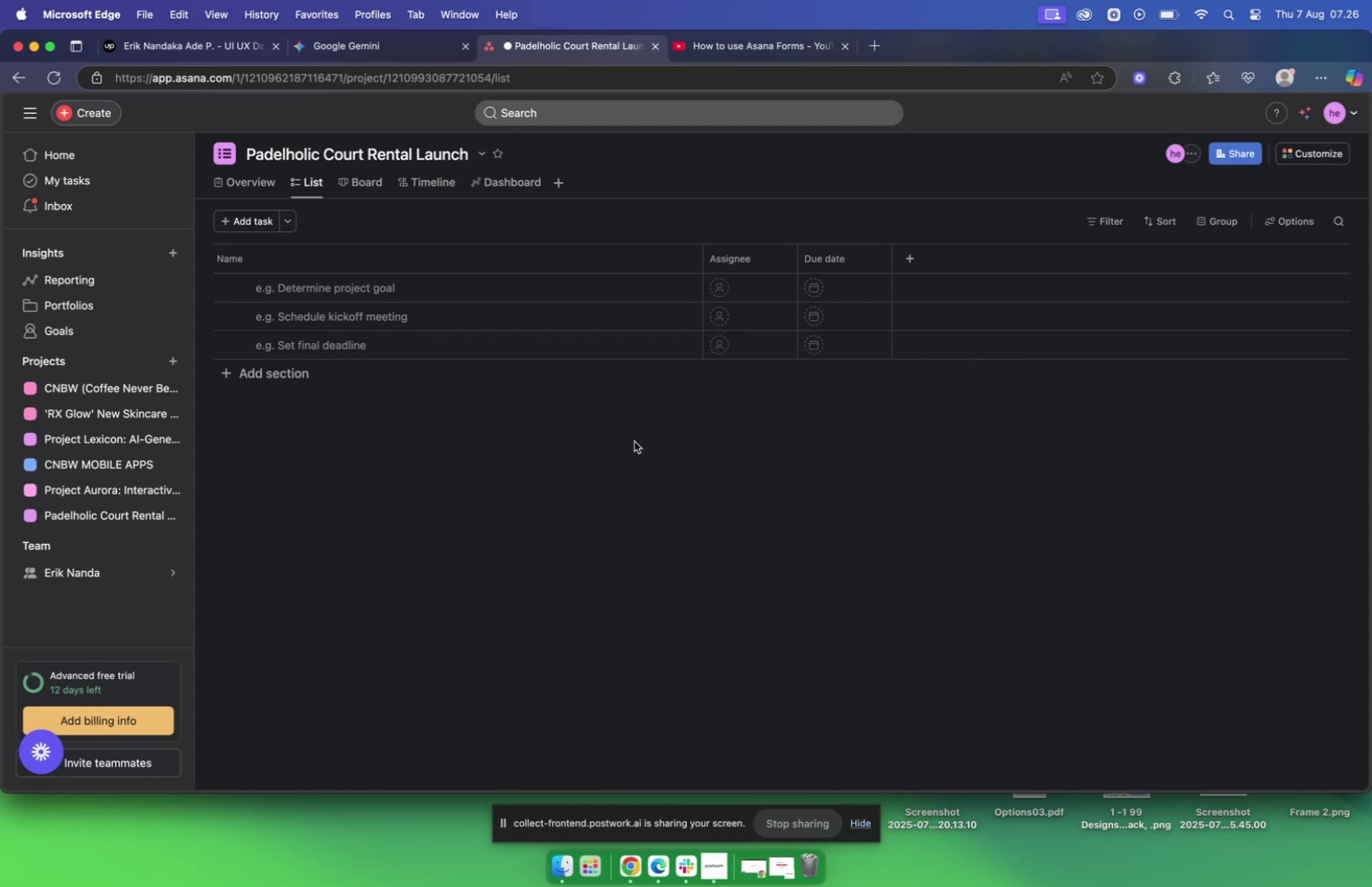 
wait(32.81)
 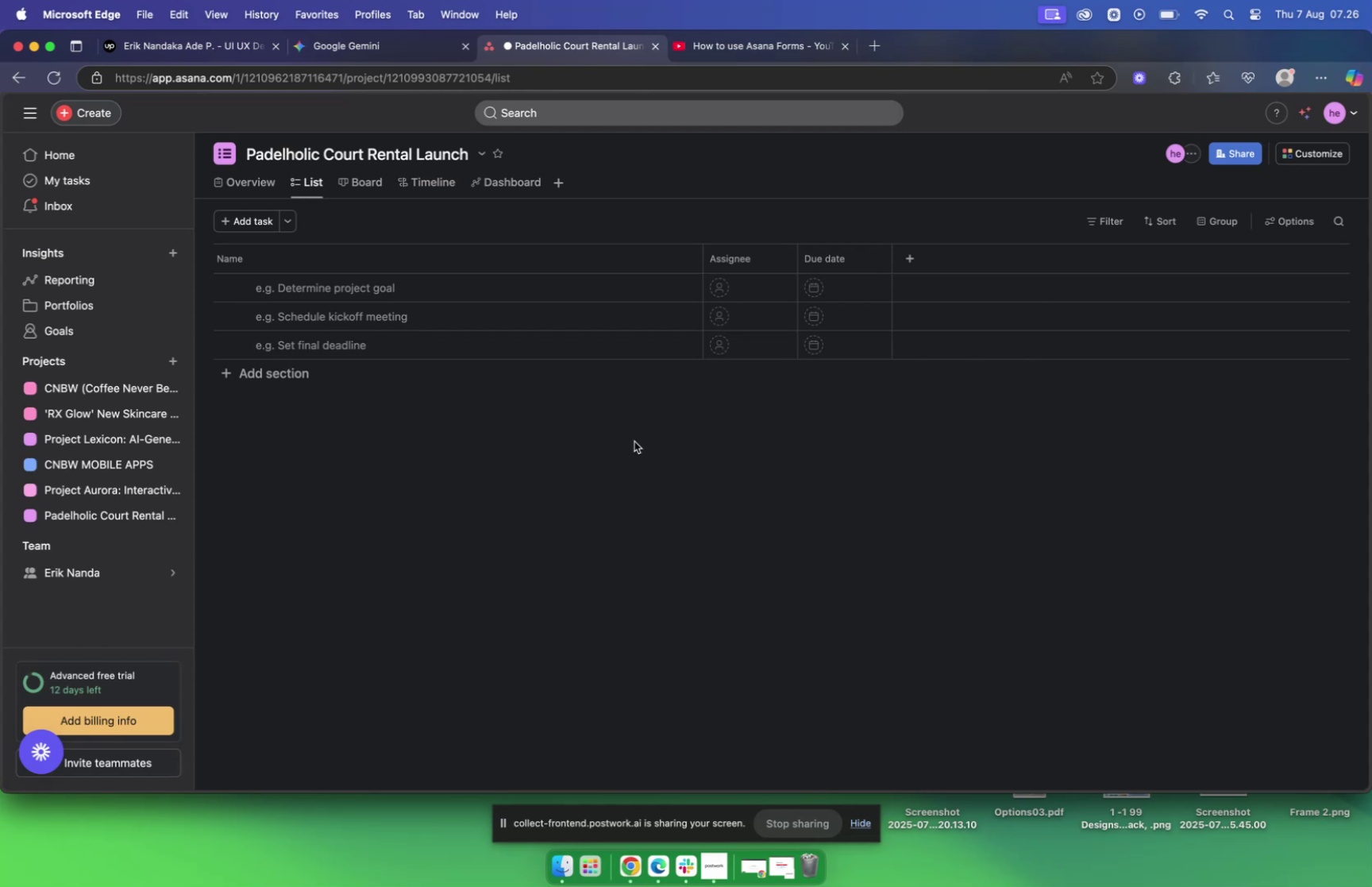 
left_click([380, 49])
 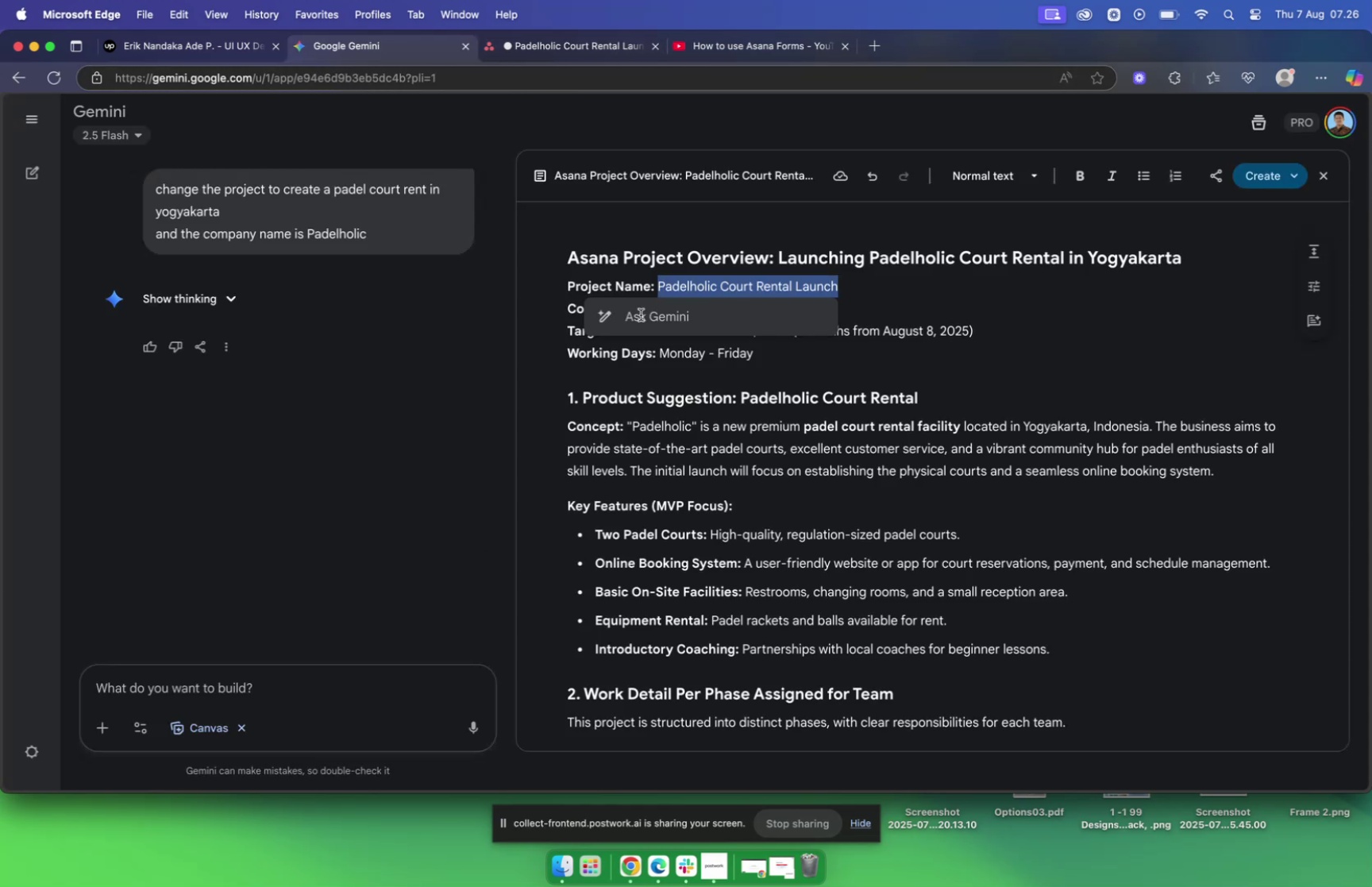 
scroll: coordinate [896, 449], scroll_direction: down, amount: 8.0
 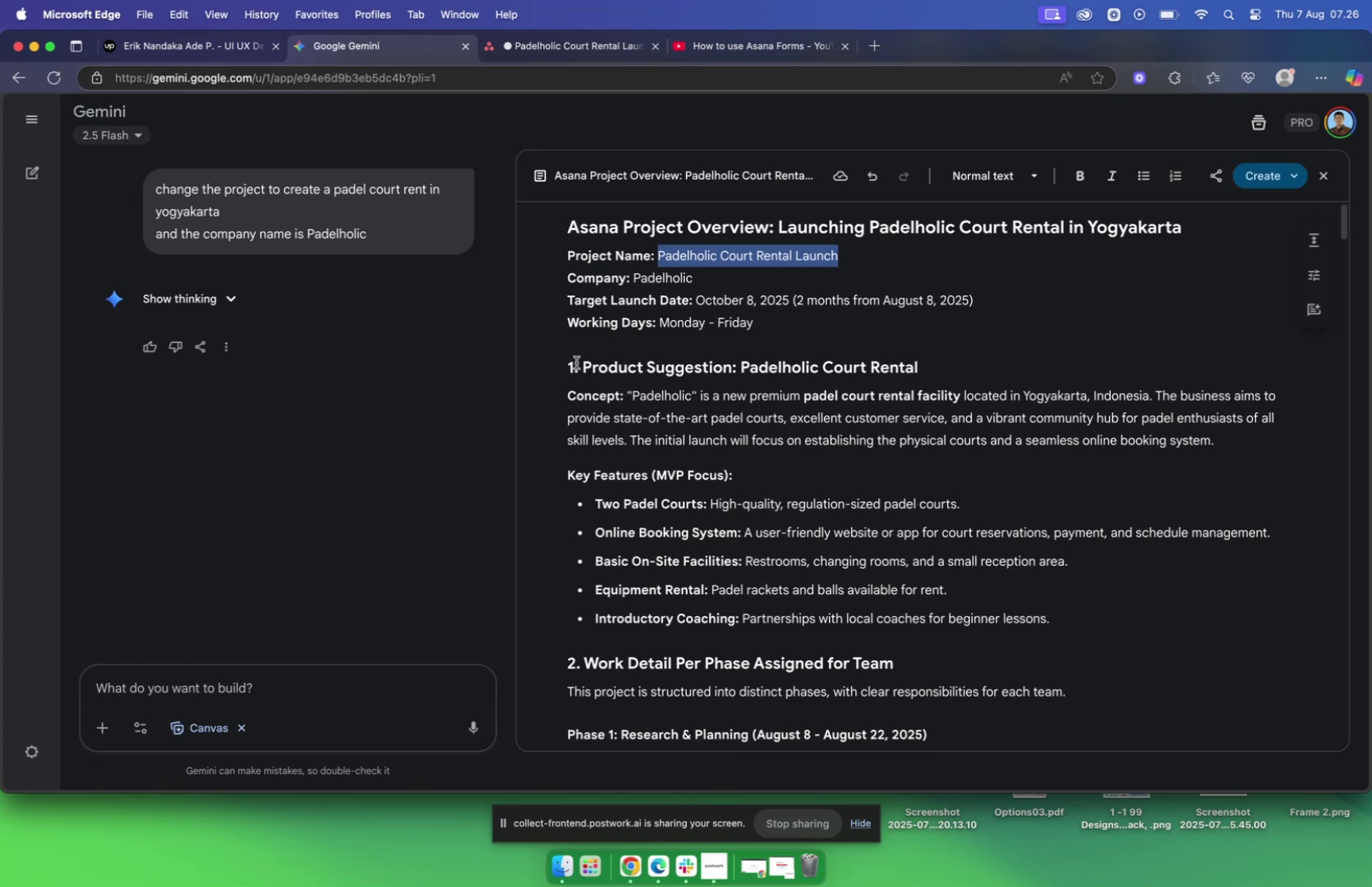 
left_click_drag(start_coordinate=[568, 364], to_coordinate=[973, 458])
 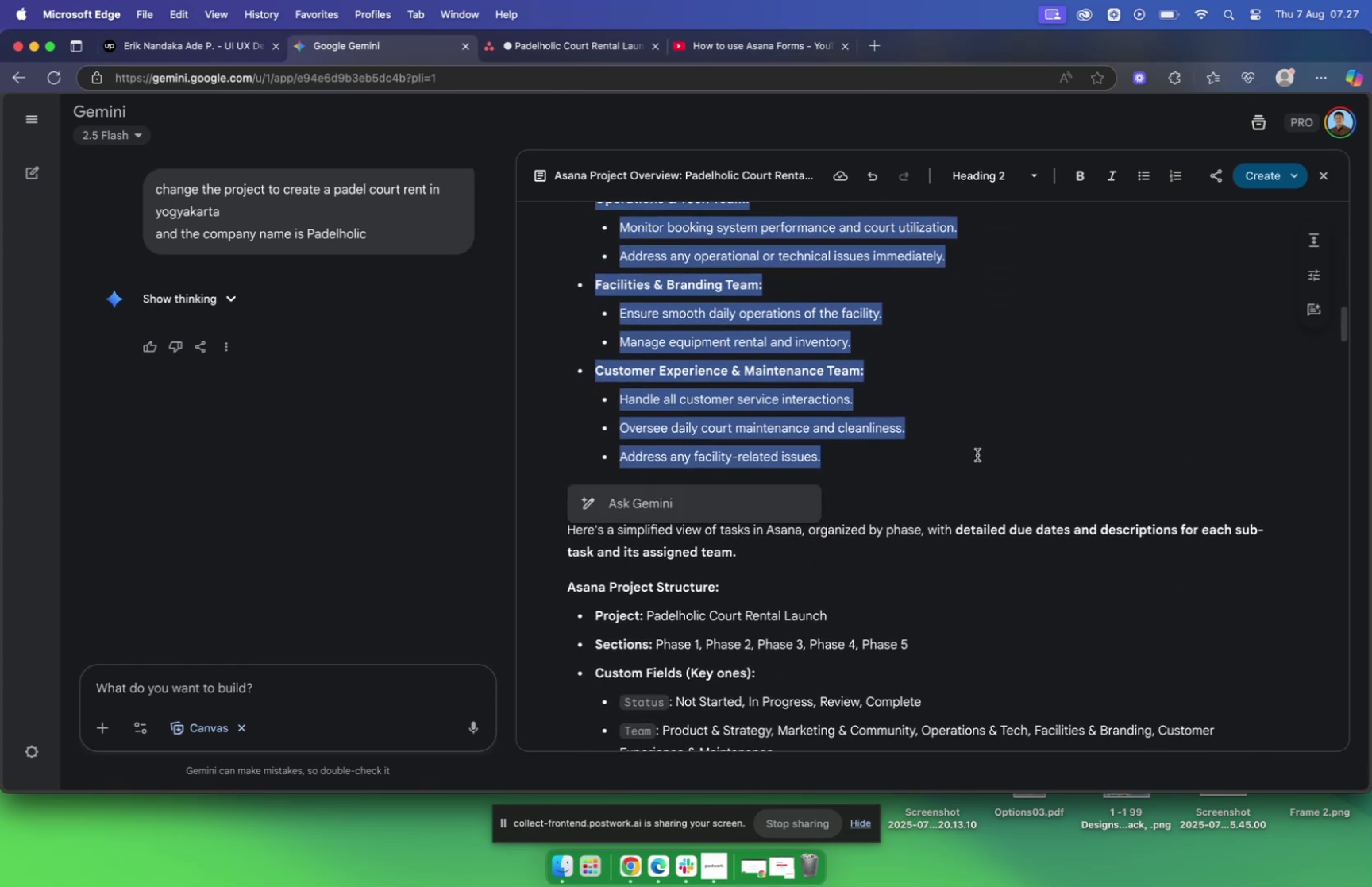 
scroll: coordinate [968, 457], scroll_direction: down, amount: 91.0
 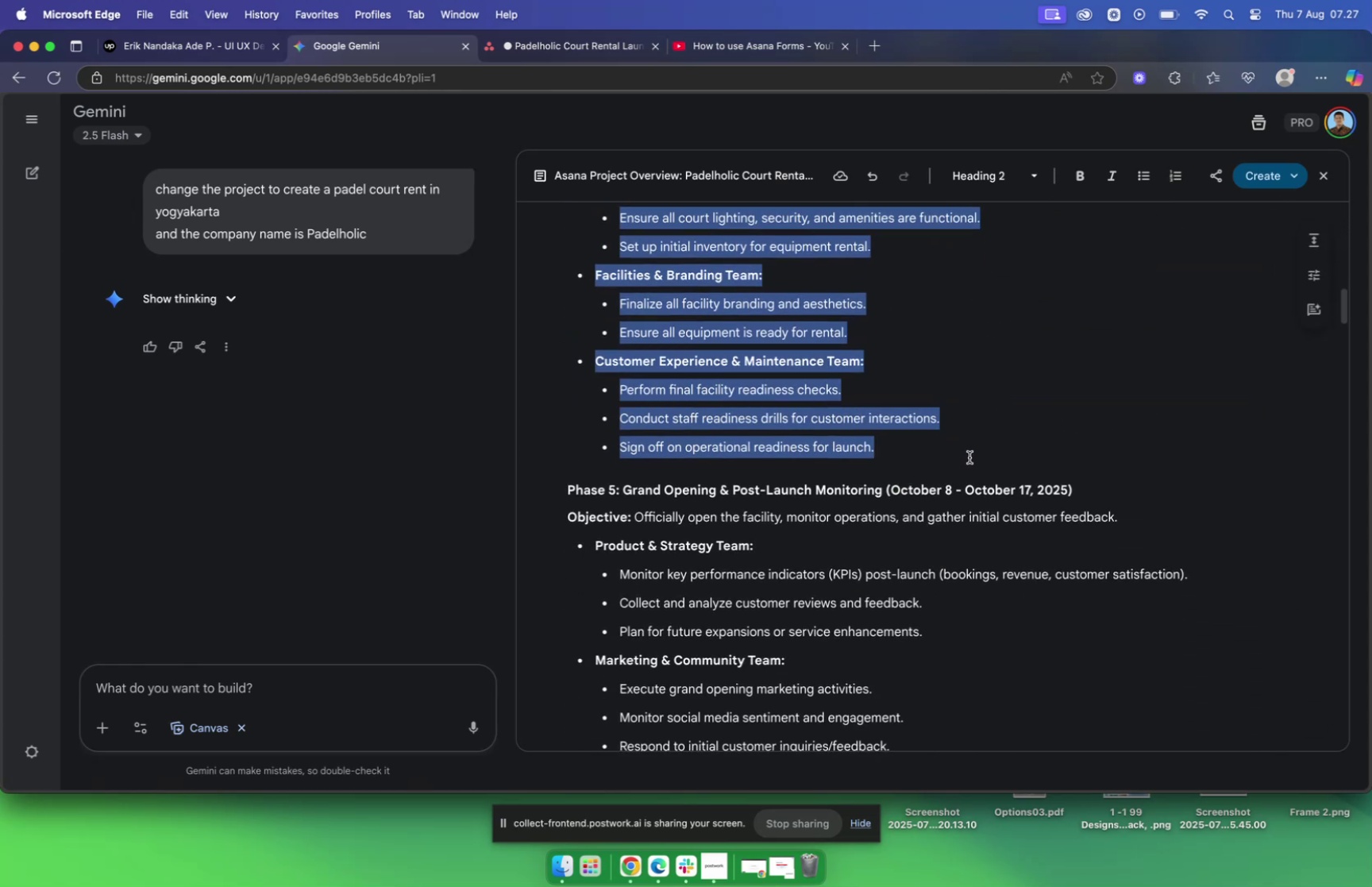 
scroll: coordinate [973, 458], scroll_direction: down, amount: 14.0
 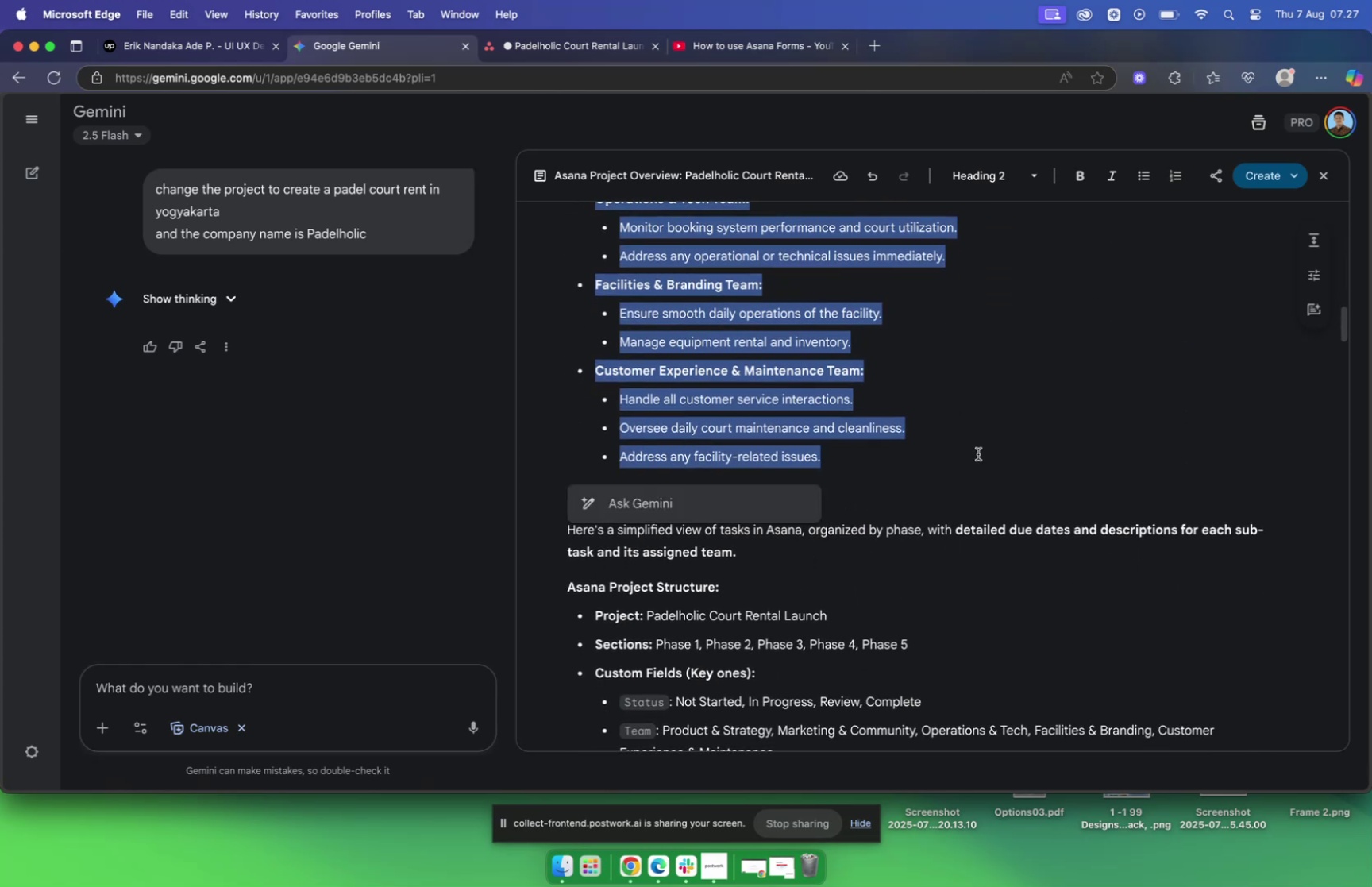 
key(Meta+C)
 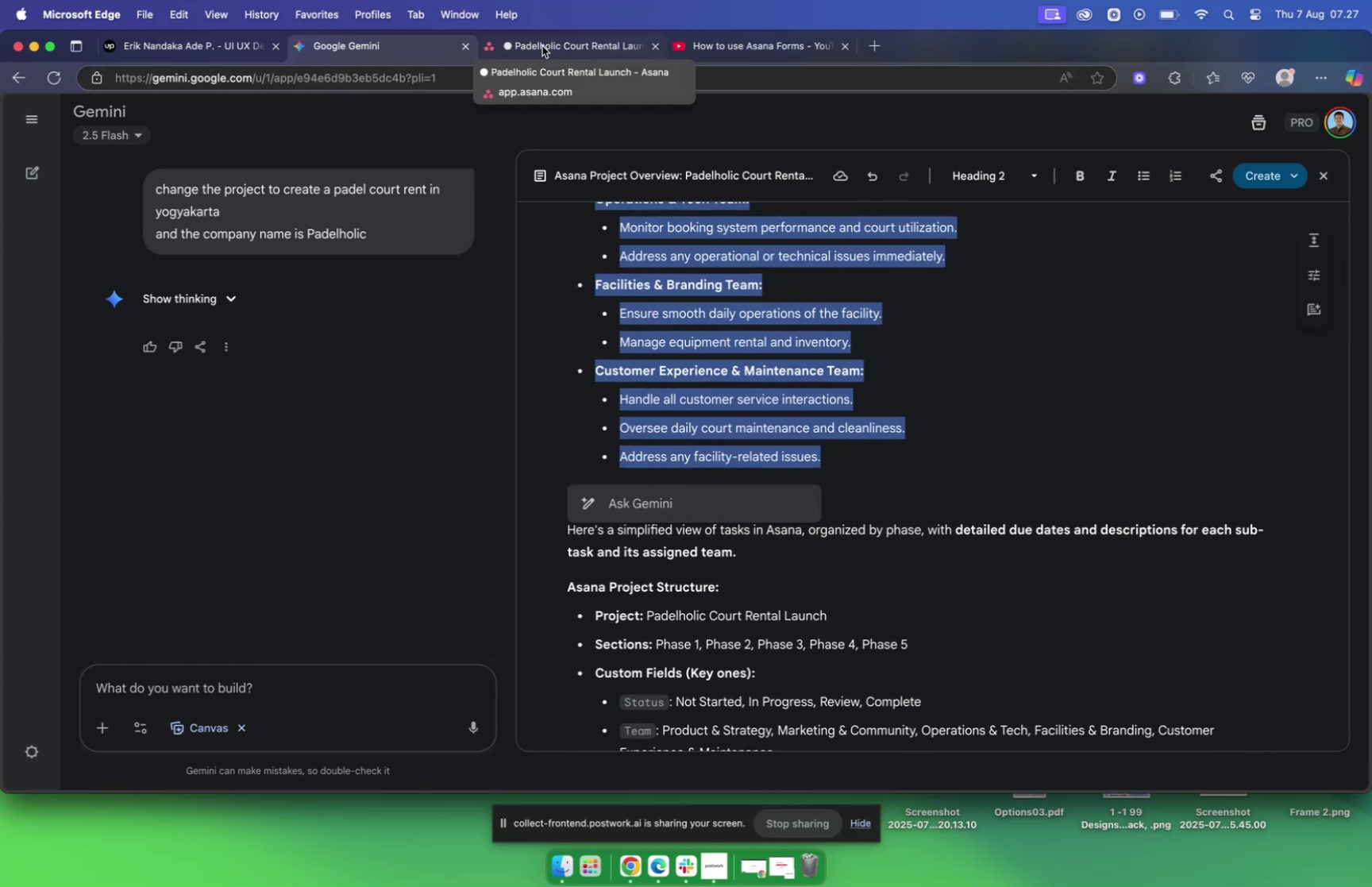 
left_click([542, 44])
 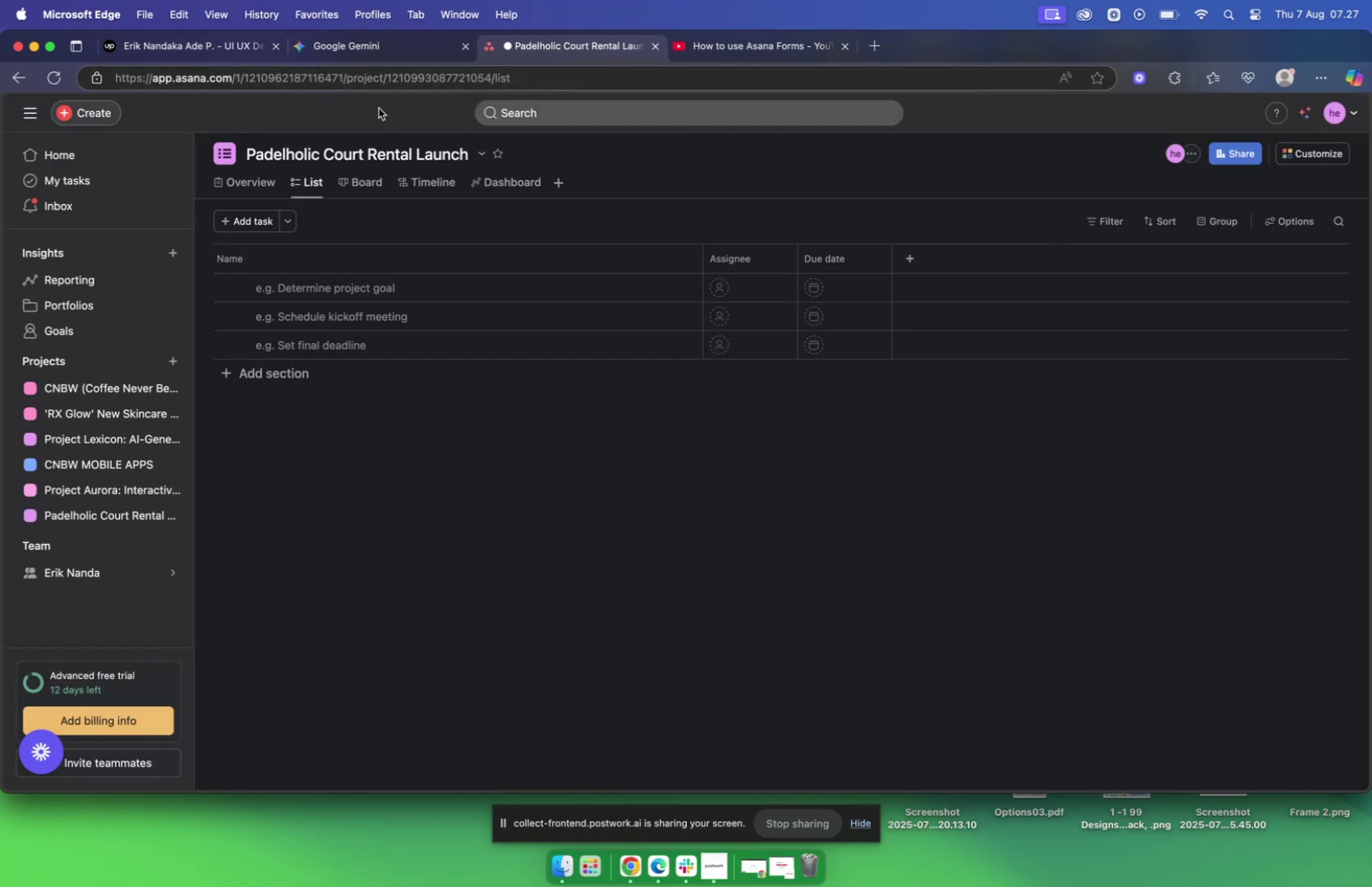 
left_click([254, 180])
 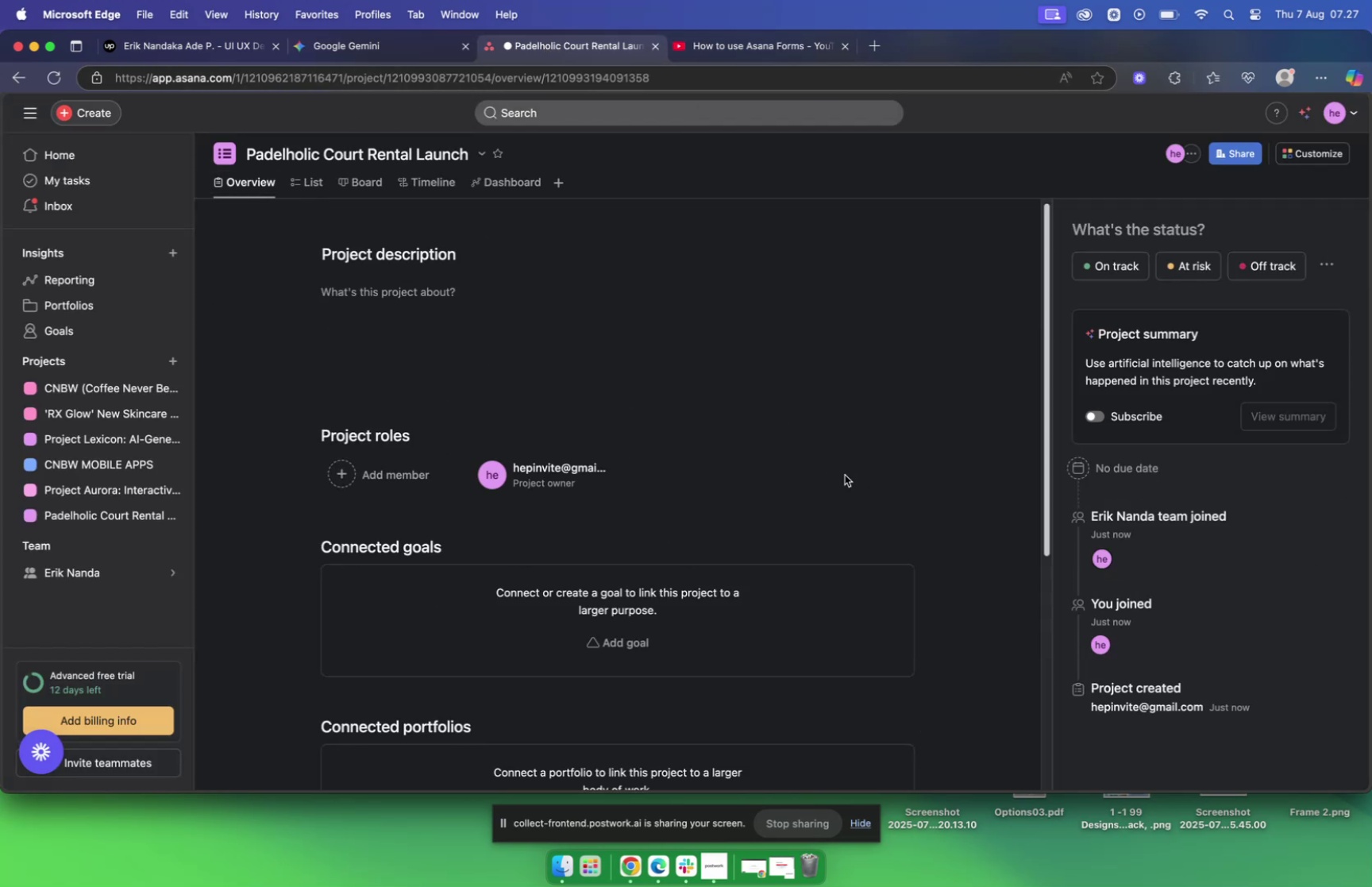 
scroll: coordinate [823, 457], scroll_direction: down, amount: 7.0
 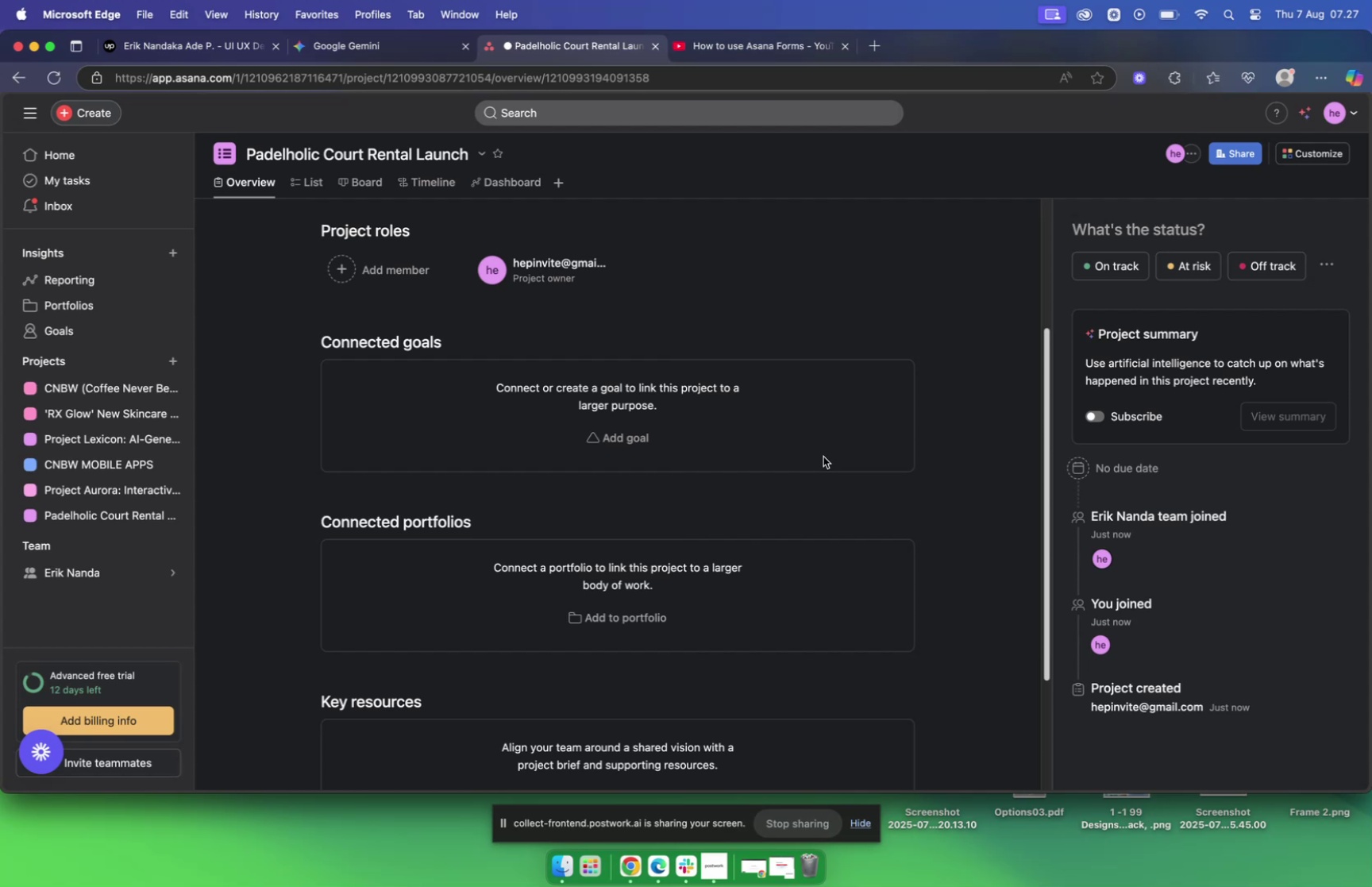 
wait(6.27)
 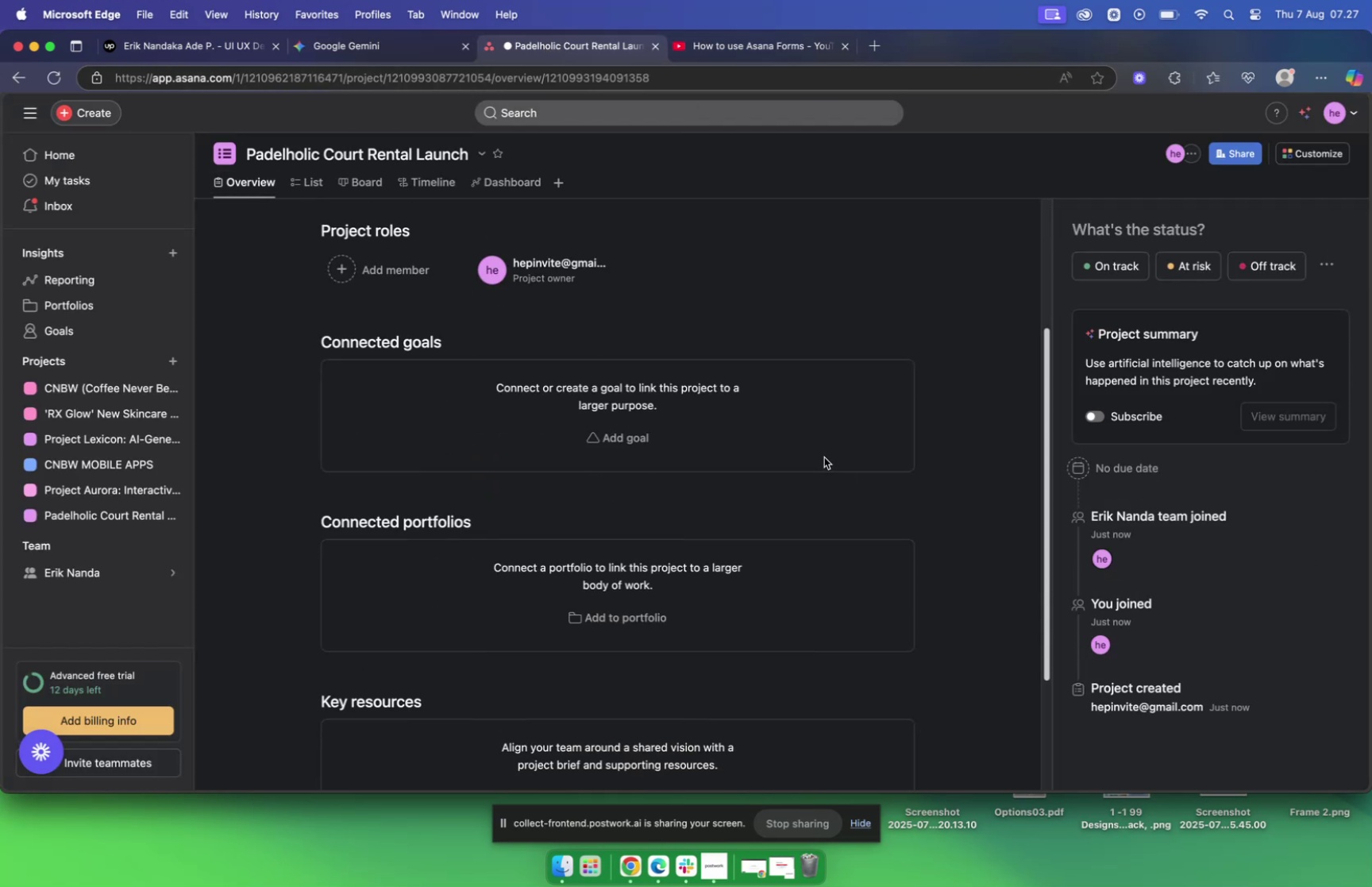 
scroll: coordinate [823, 456], scroll_direction: down, amount: 6.0
 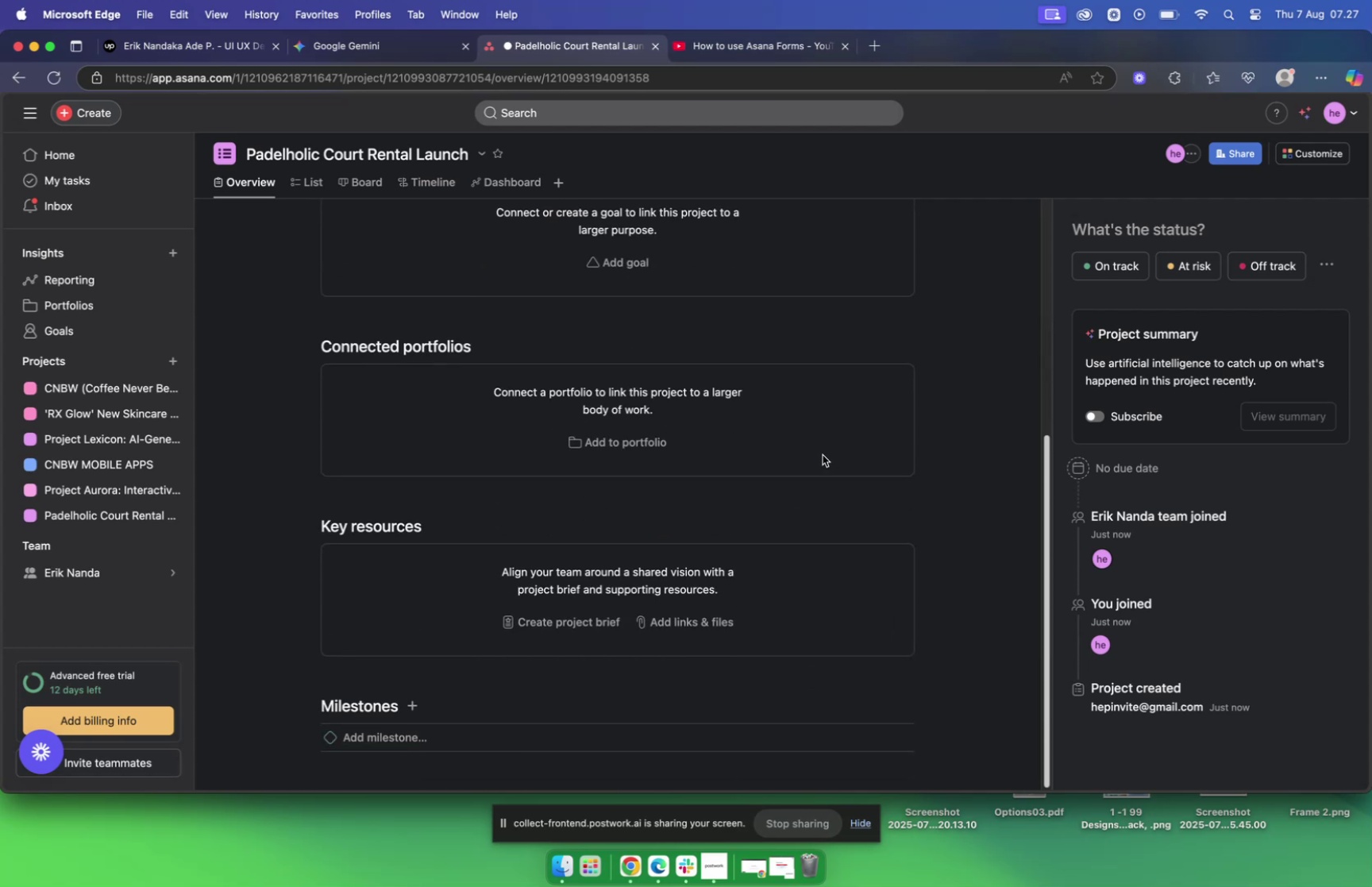 
wait(10.16)
 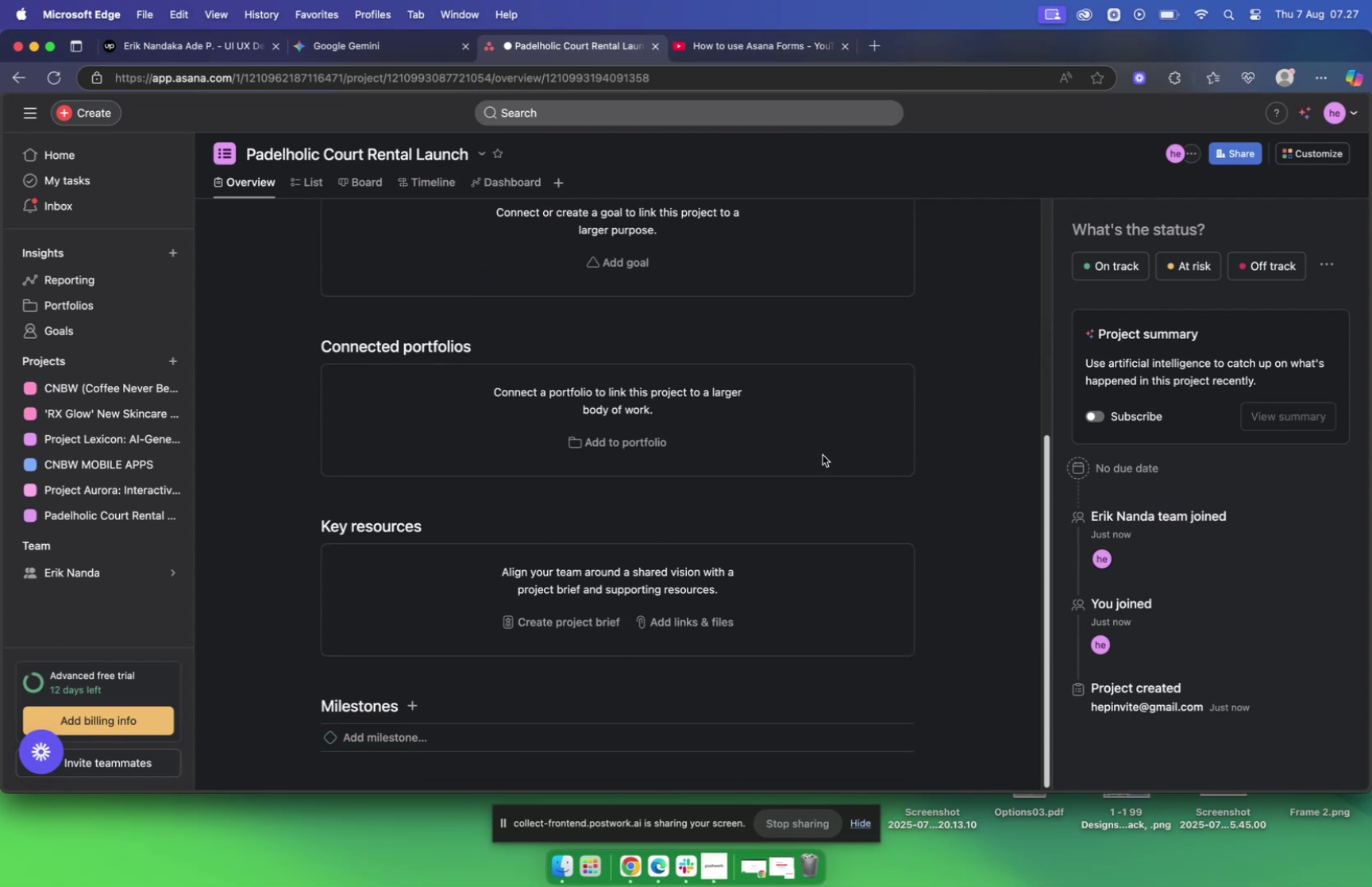 
scroll: coordinate [822, 455], scroll_direction: up, amount: 6.0
 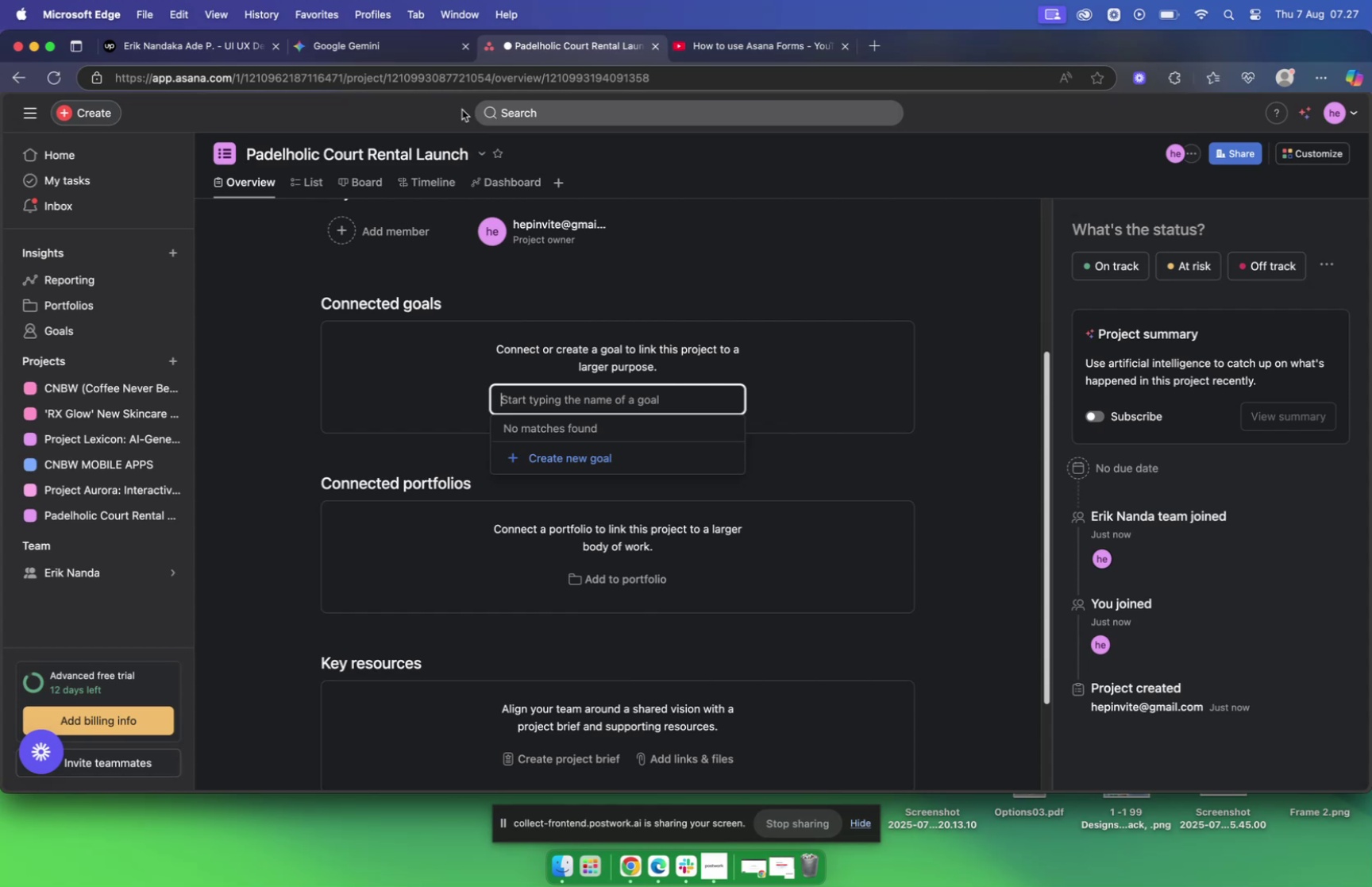 
wait(7.0)
 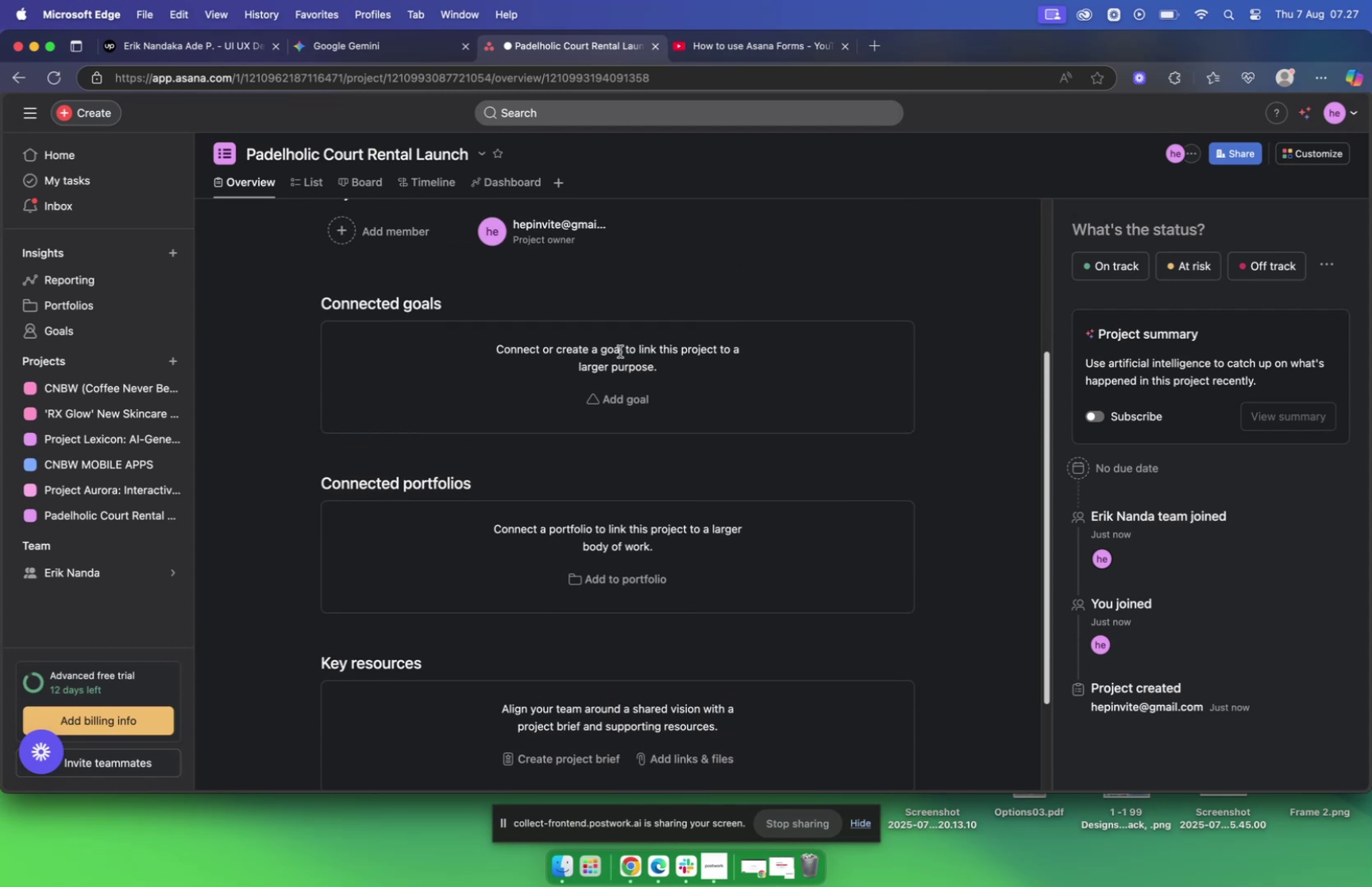 
left_click([376, 44])
 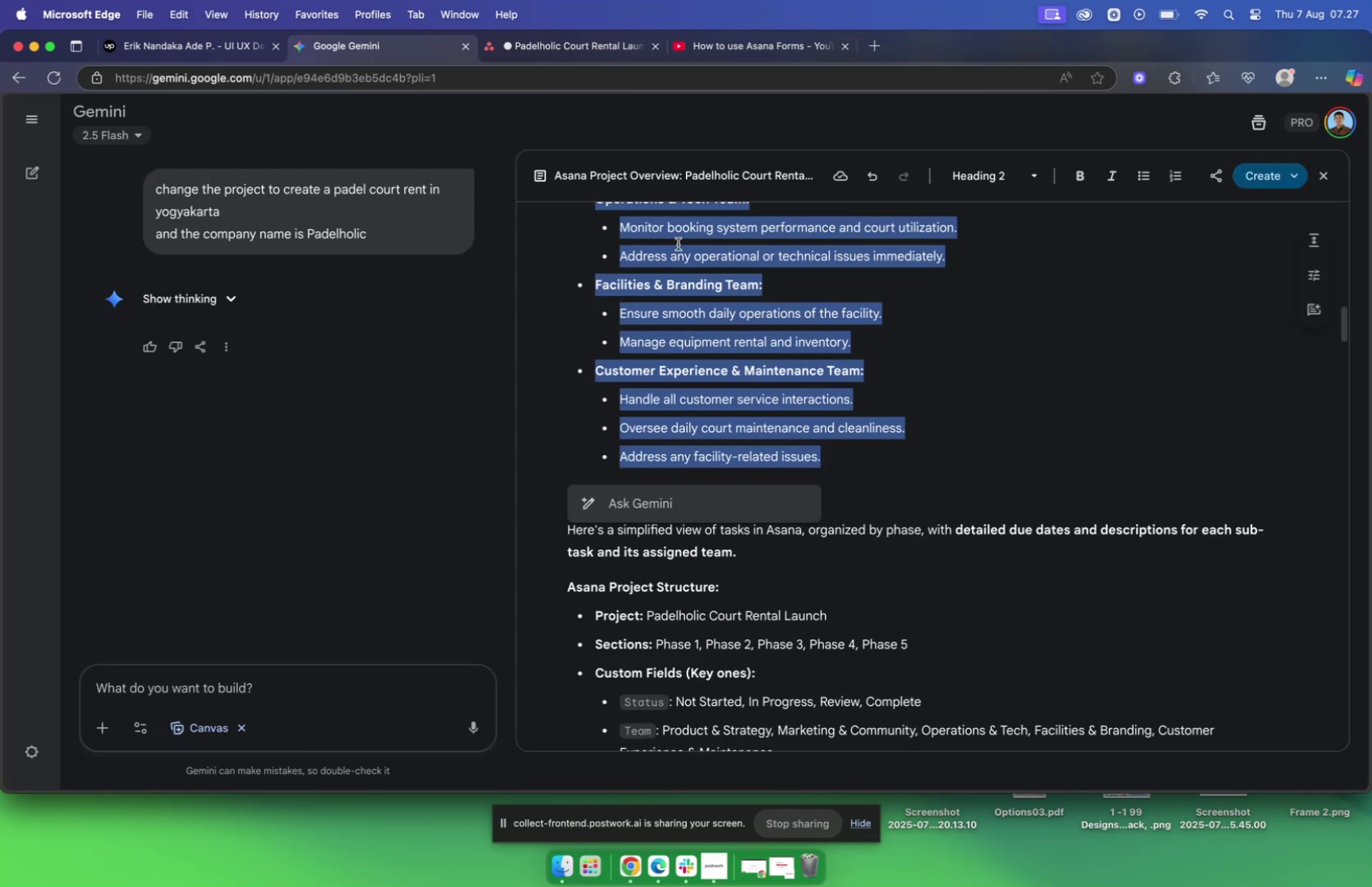 
scroll: coordinate [680, 287], scroll_direction: up, amount: 142.0
 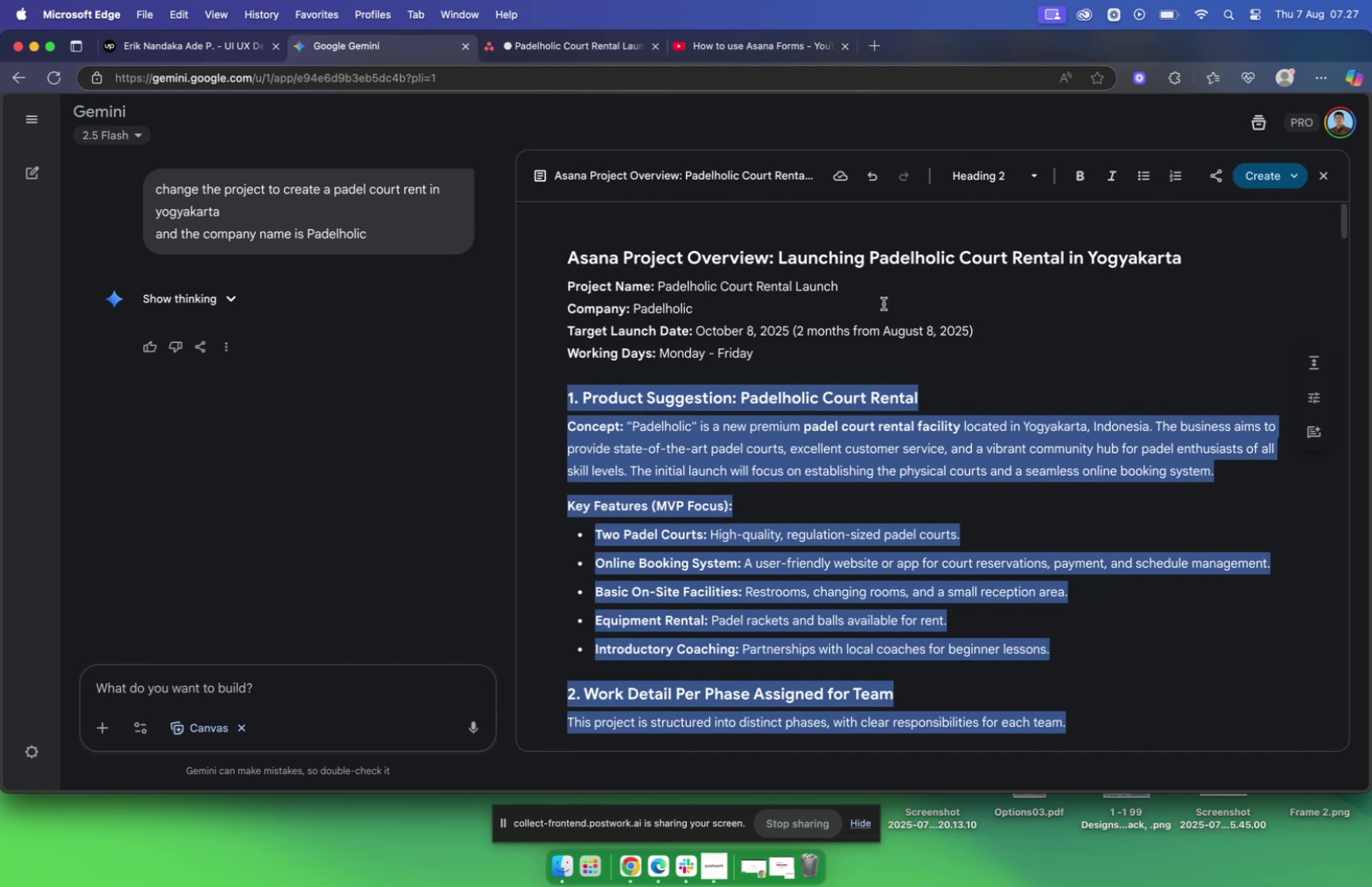 
wait(12.79)
 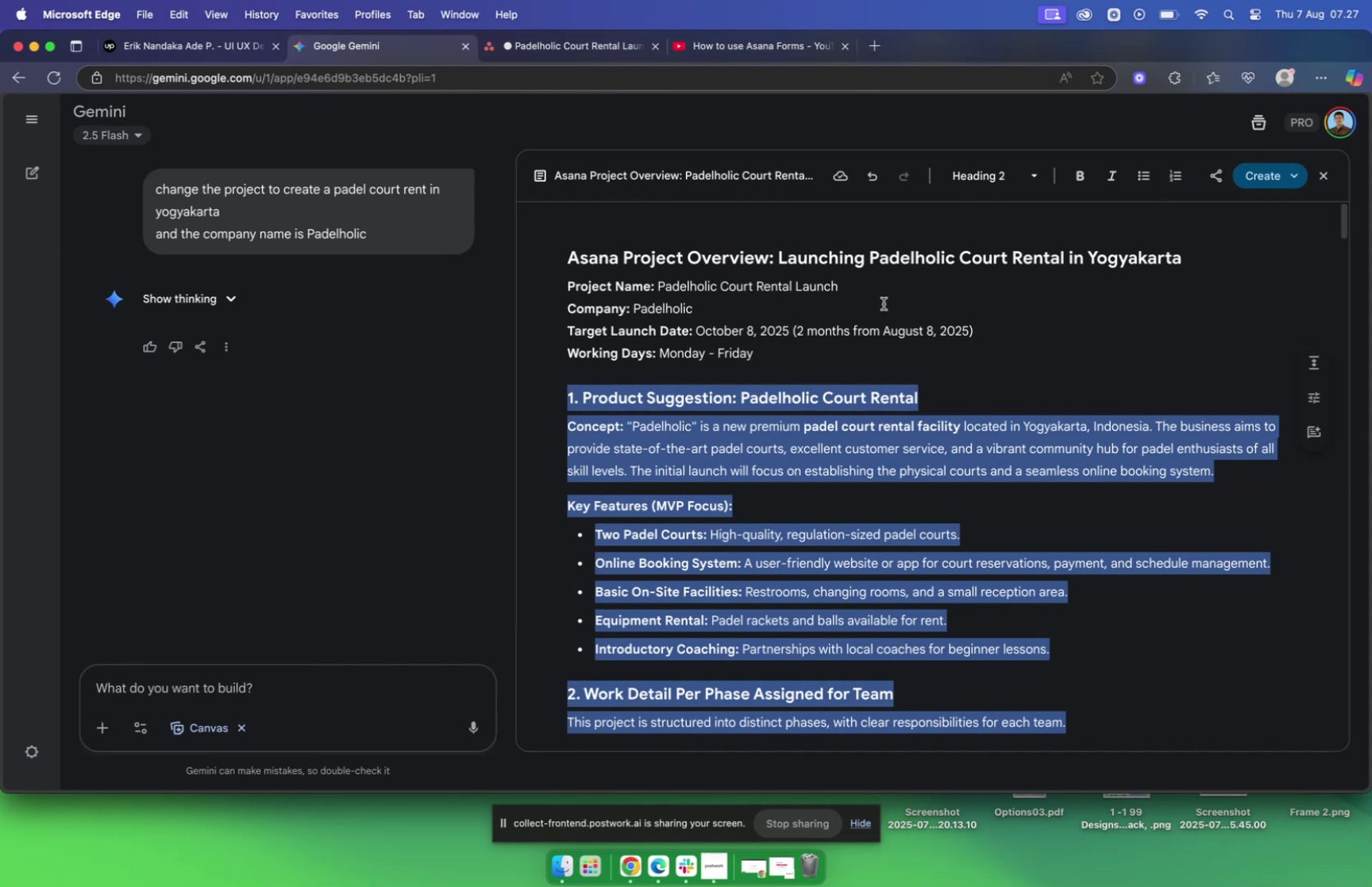 
scroll: coordinate [867, 423], scroll_direction: down, amount: 4.0
 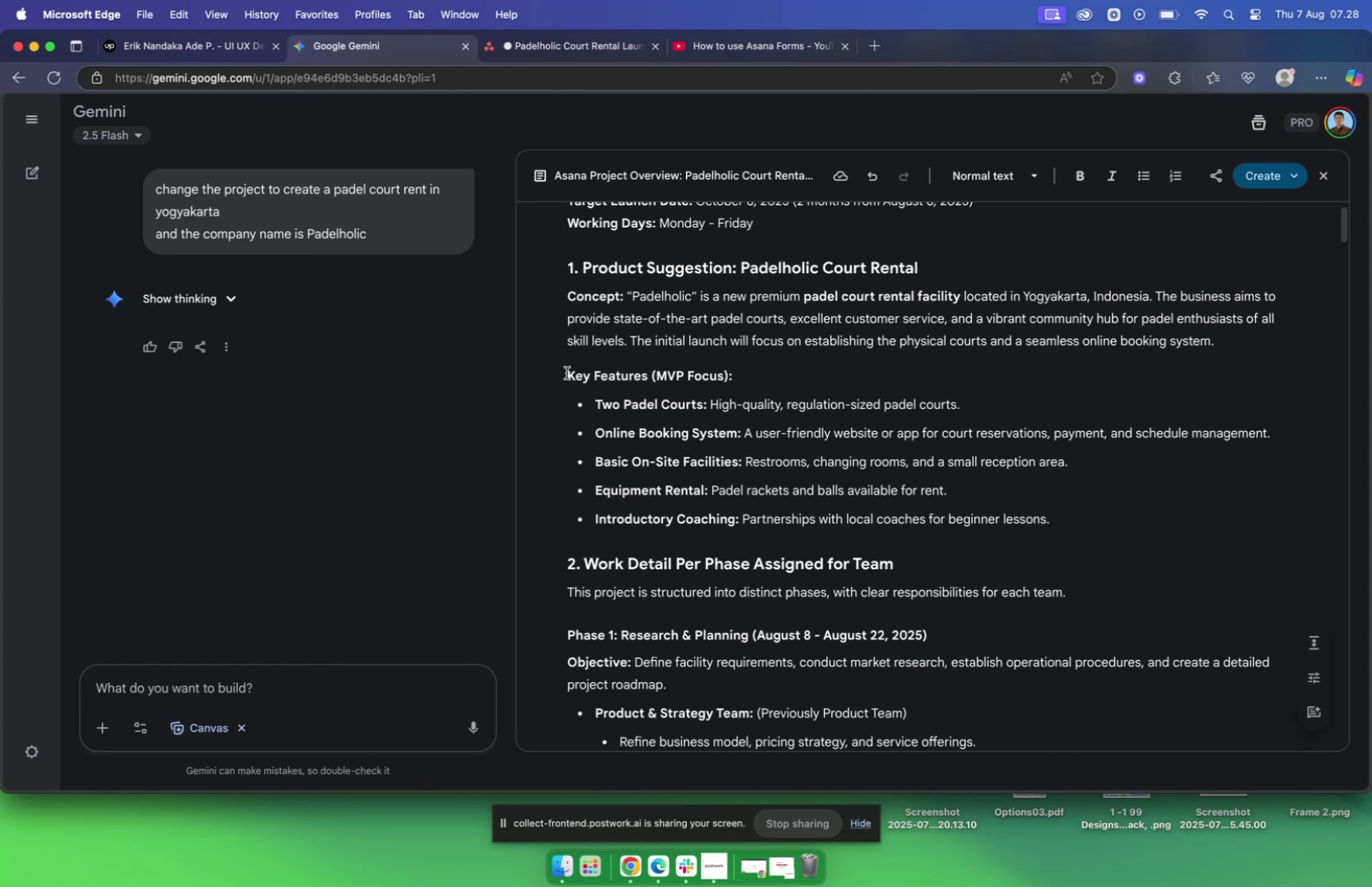 
wait(12.04)
 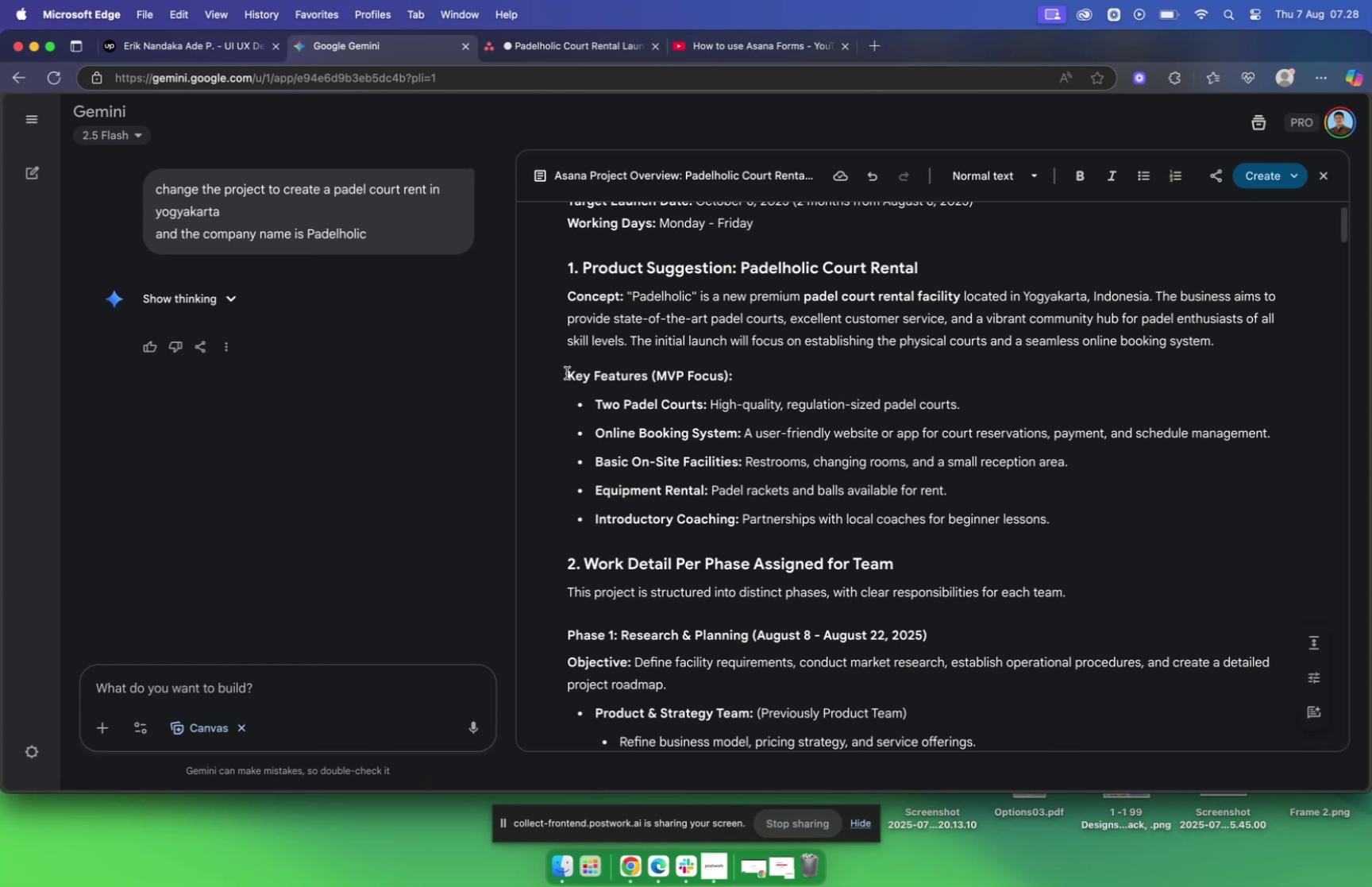 
left_click_drag(start_coordinate=[569, 376], to_coordinate=[1069, 531])
 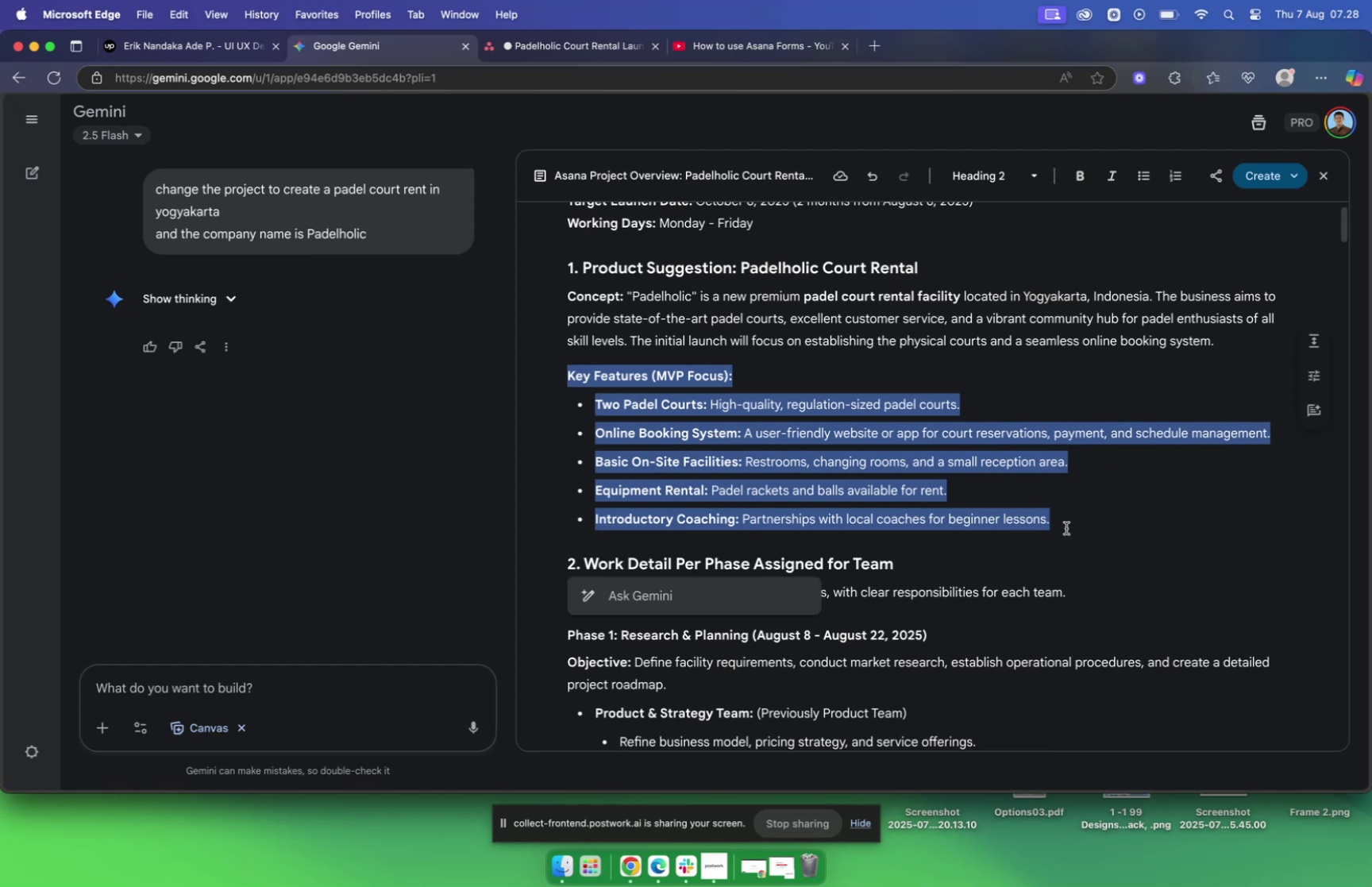 
key(Meta+C)
 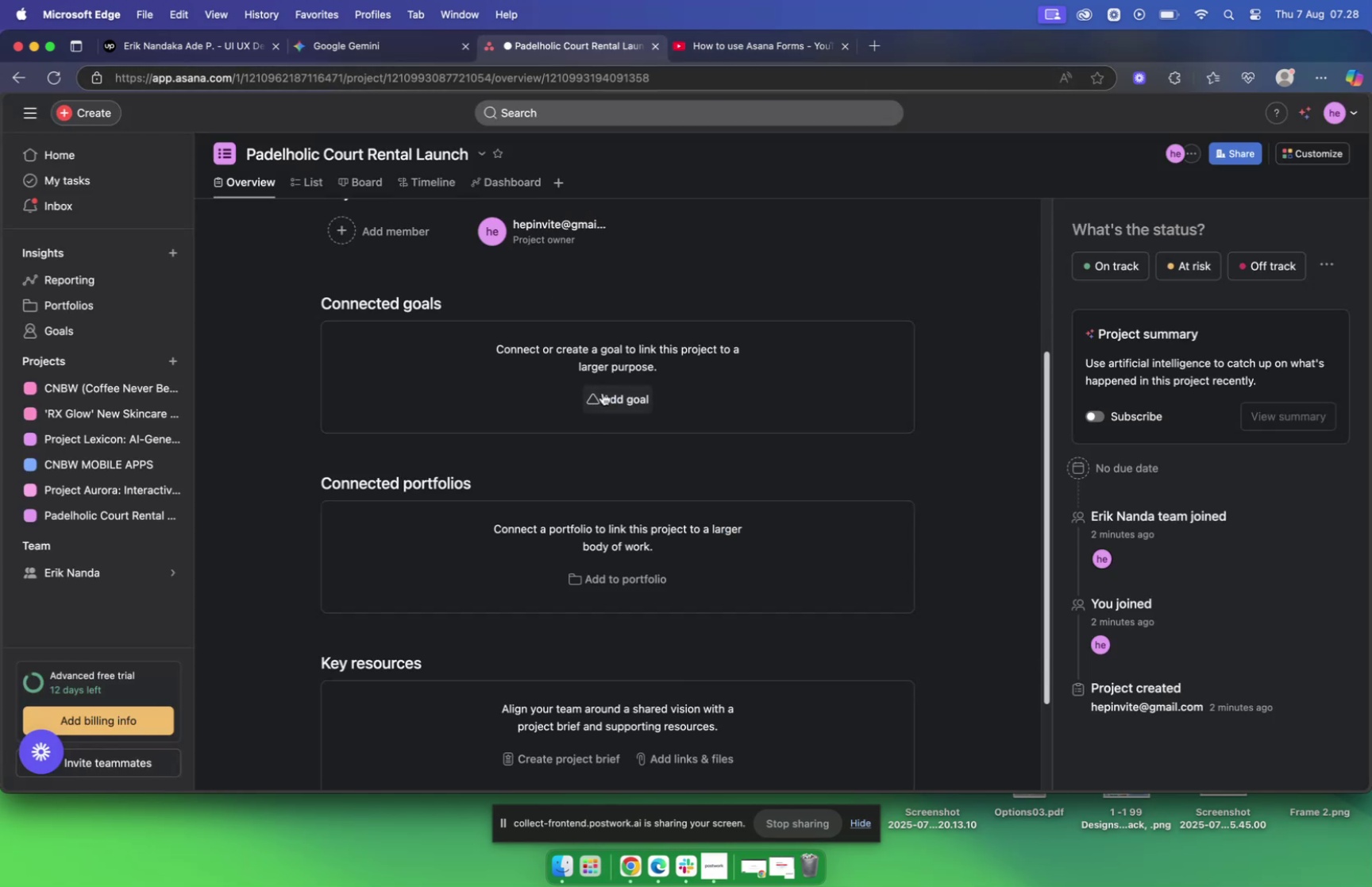 
key(Meta+V)
 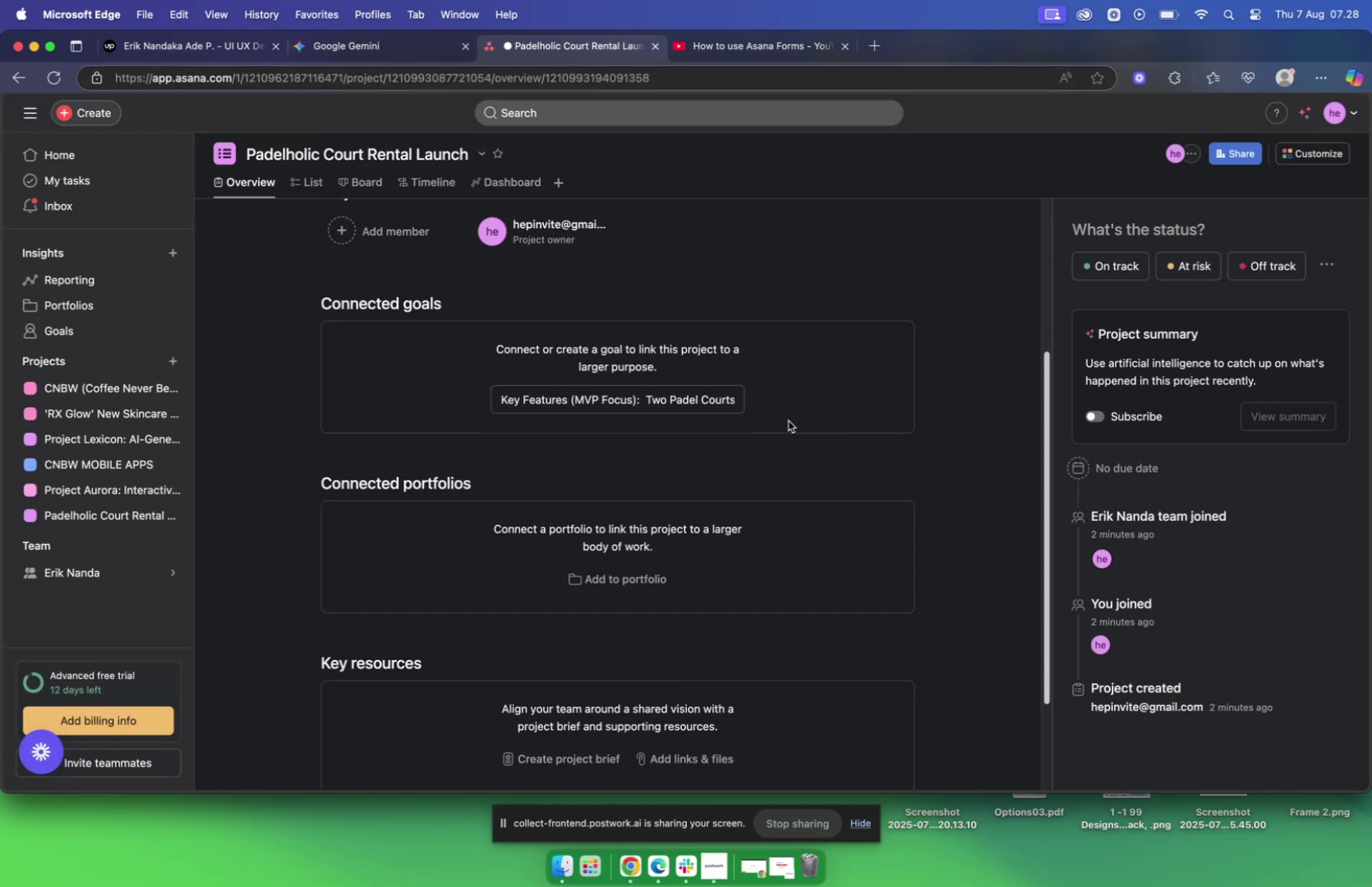 
mouse_move([663, 403])
 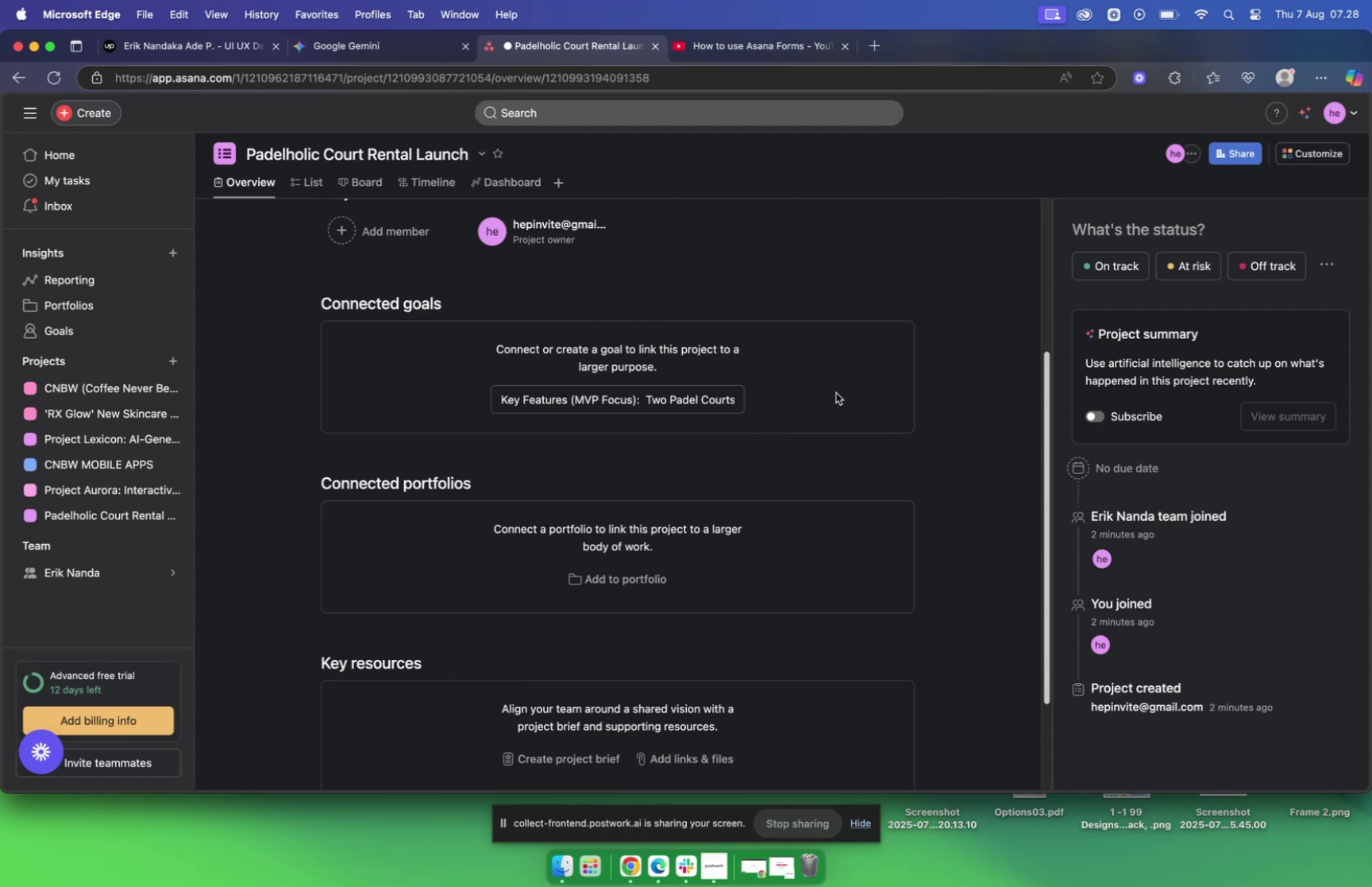 
scroll: coordinate [826, 400], scroll_direction: down, amount: 7.0
 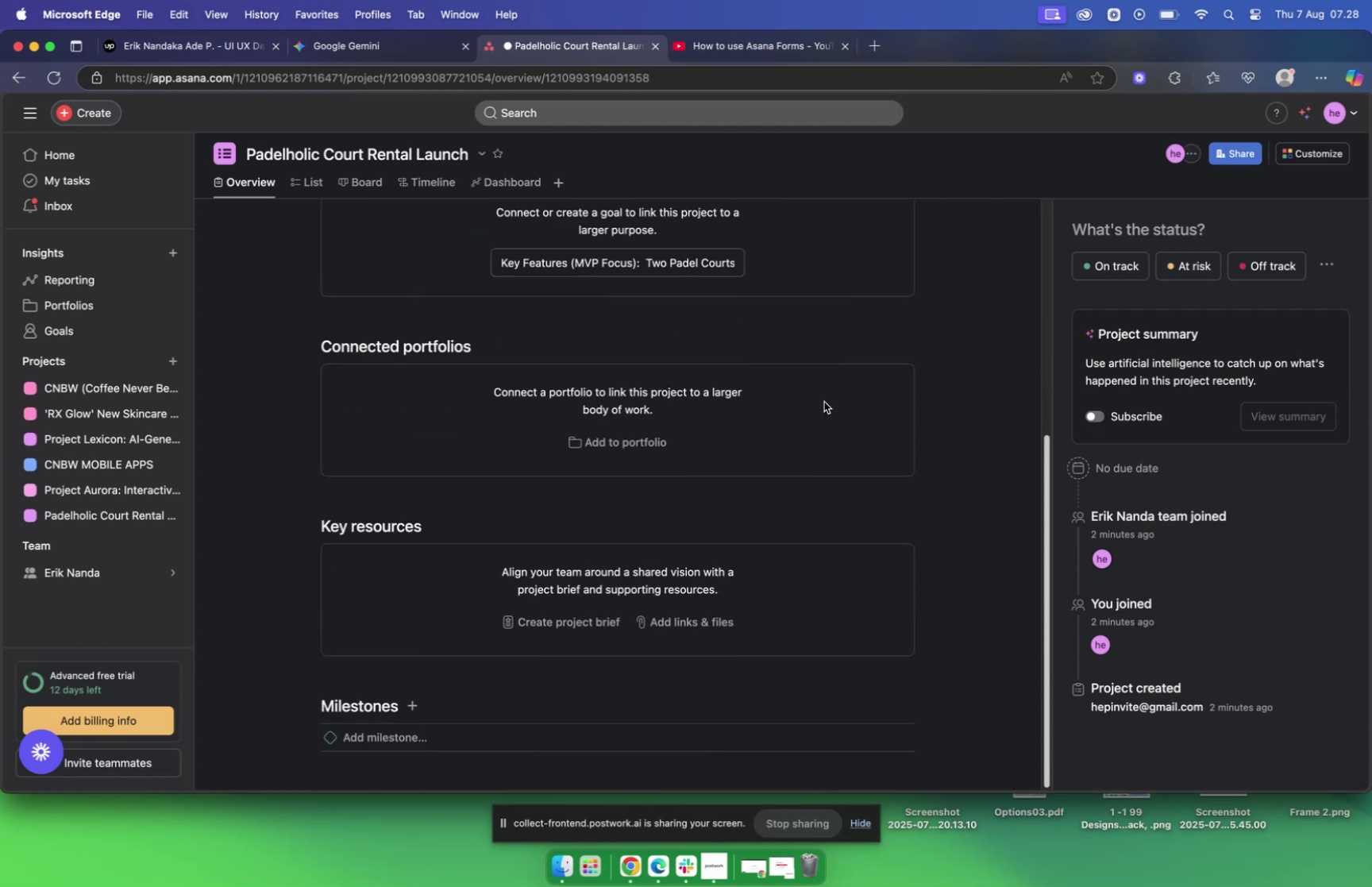 
scroll: coordinate [822, 407], scroll_direction: up, amount: 26.0
 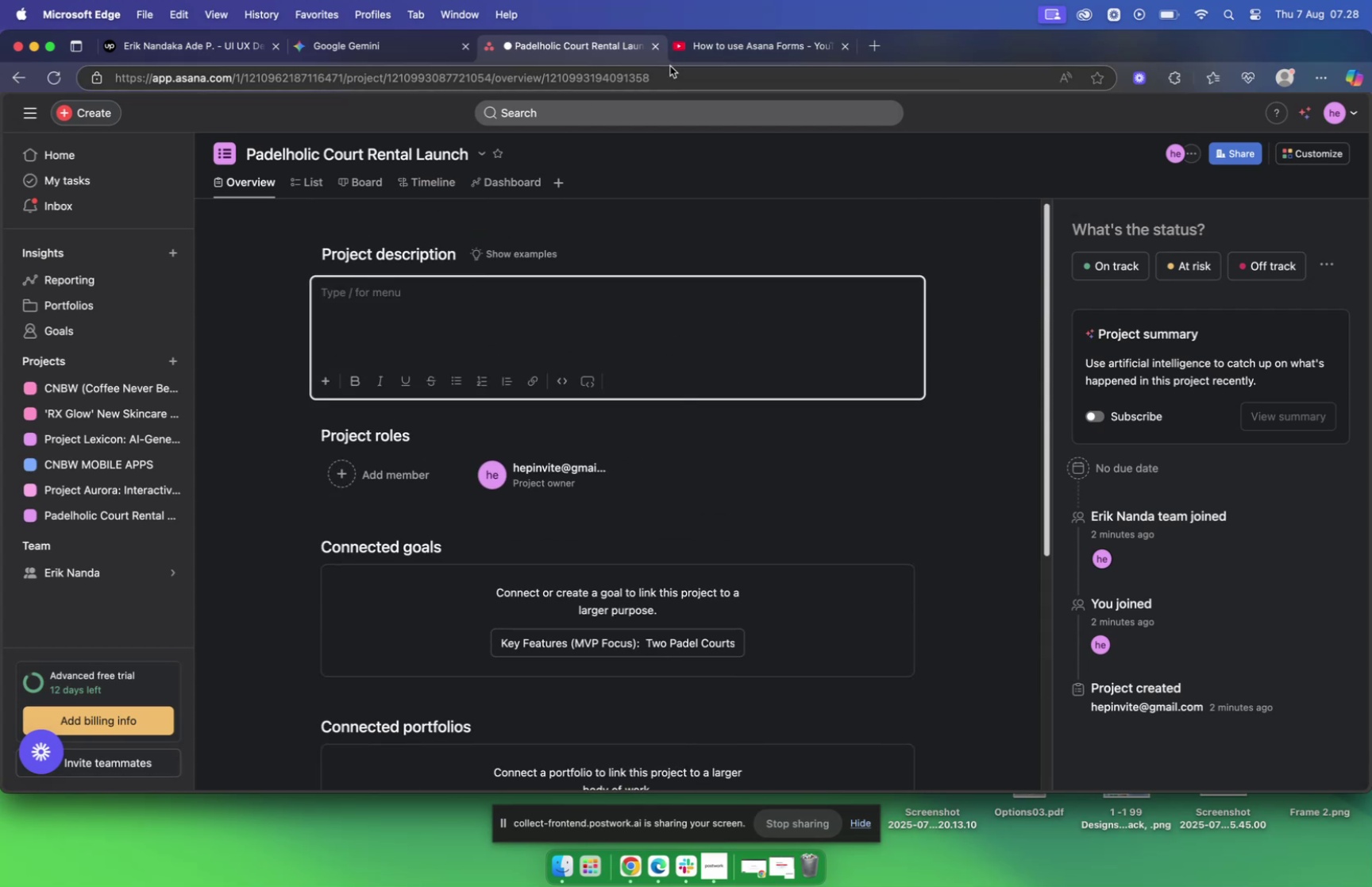 
left_click([728, 48])
 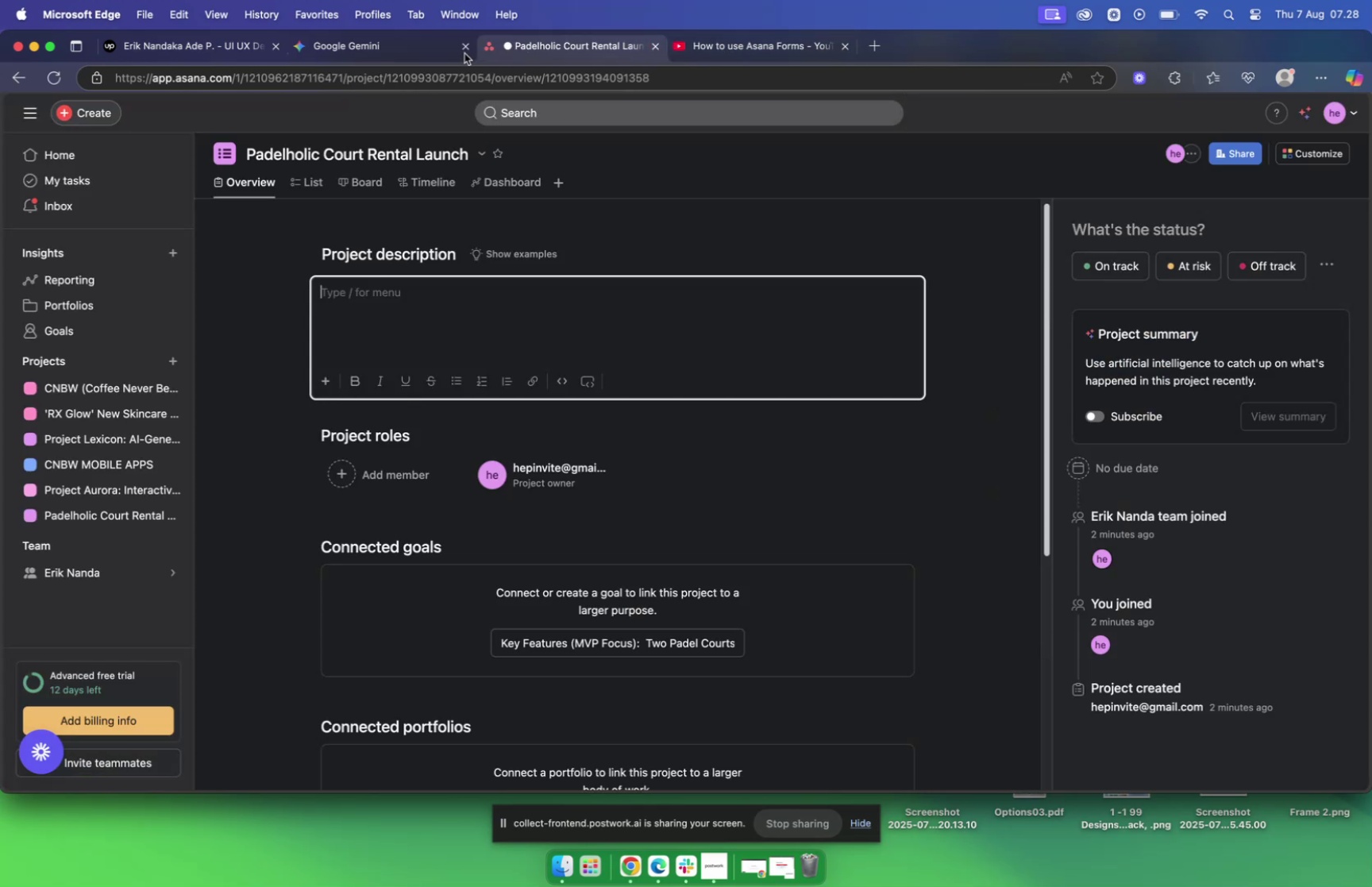 
left_click([398, 48])
 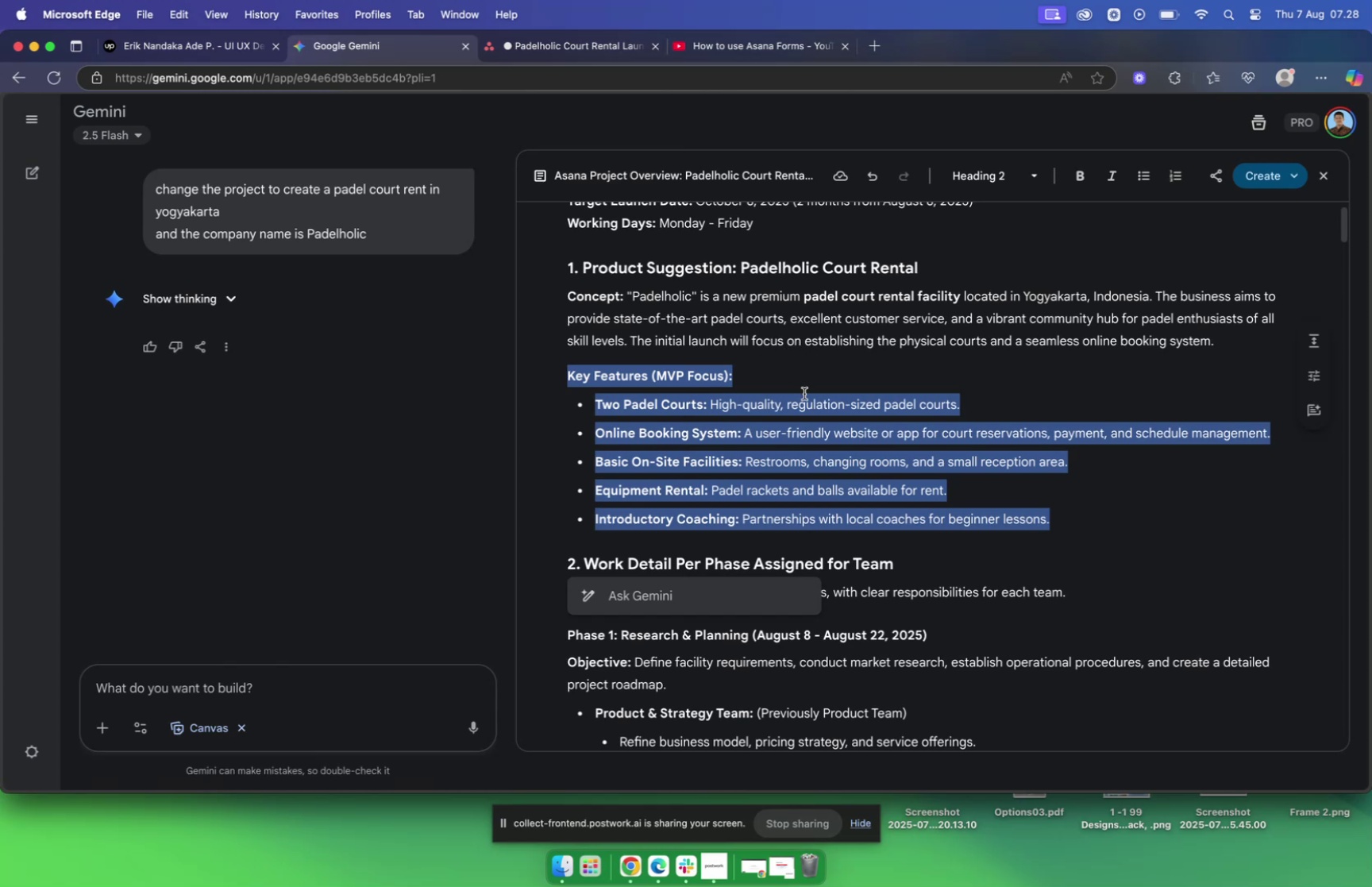 
hold_key(key=CommandLeft, duration=0.93)
 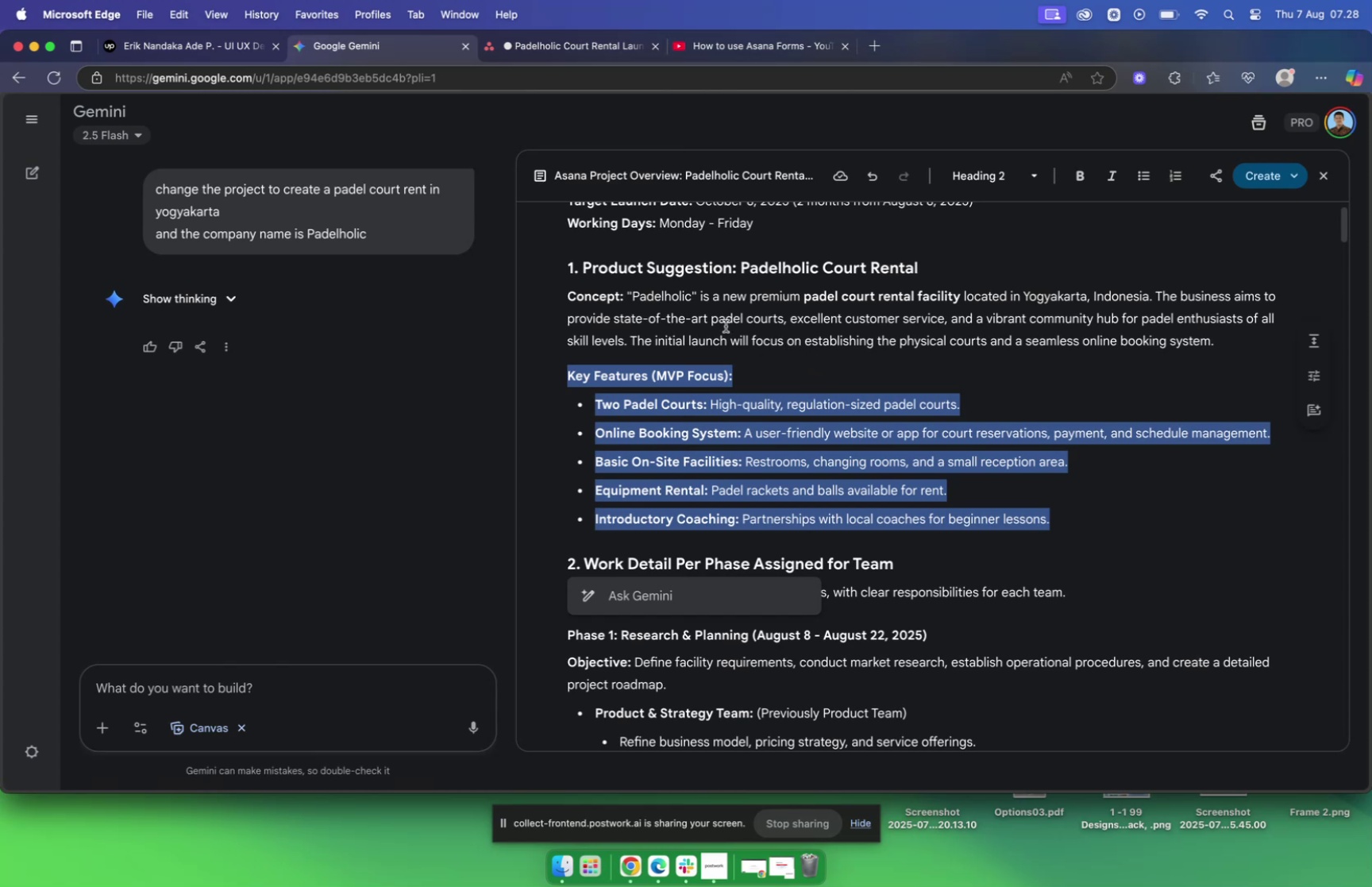 
wait(5.01)
 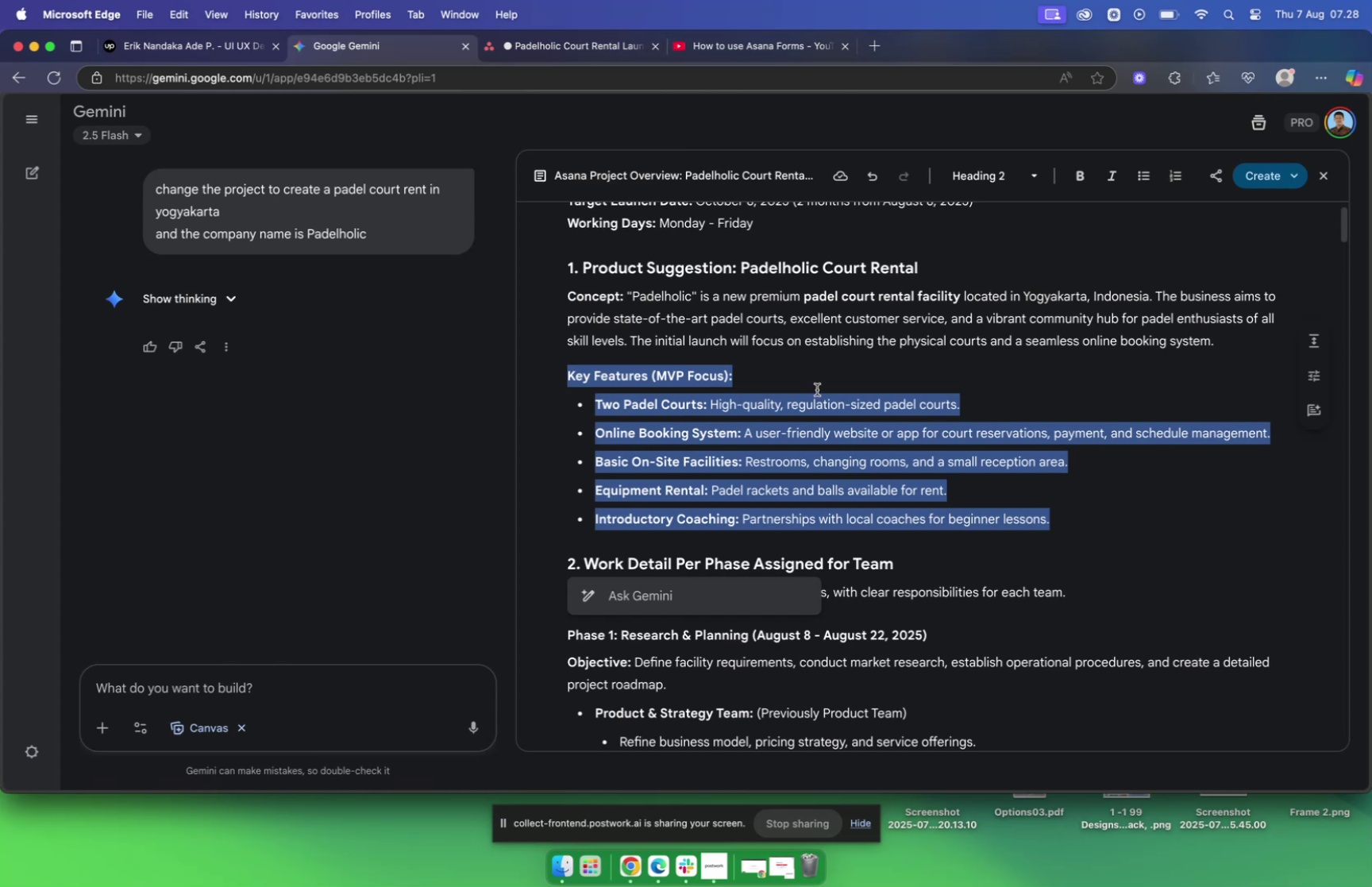 
left_click_drag(start_coordinate=[630, 293], to_coordinate=[1162, 366])
 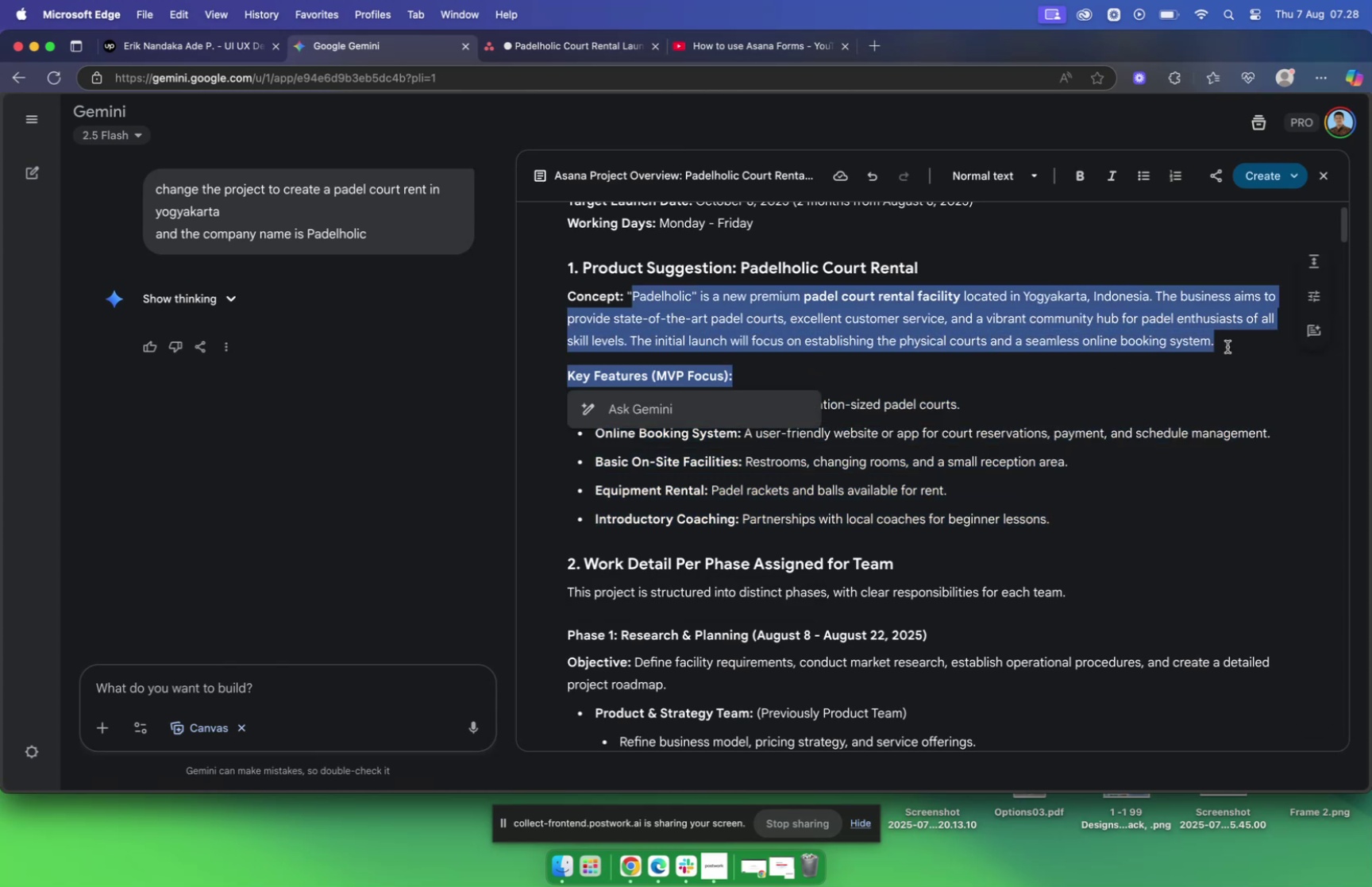 
left_click([1221, 342])
 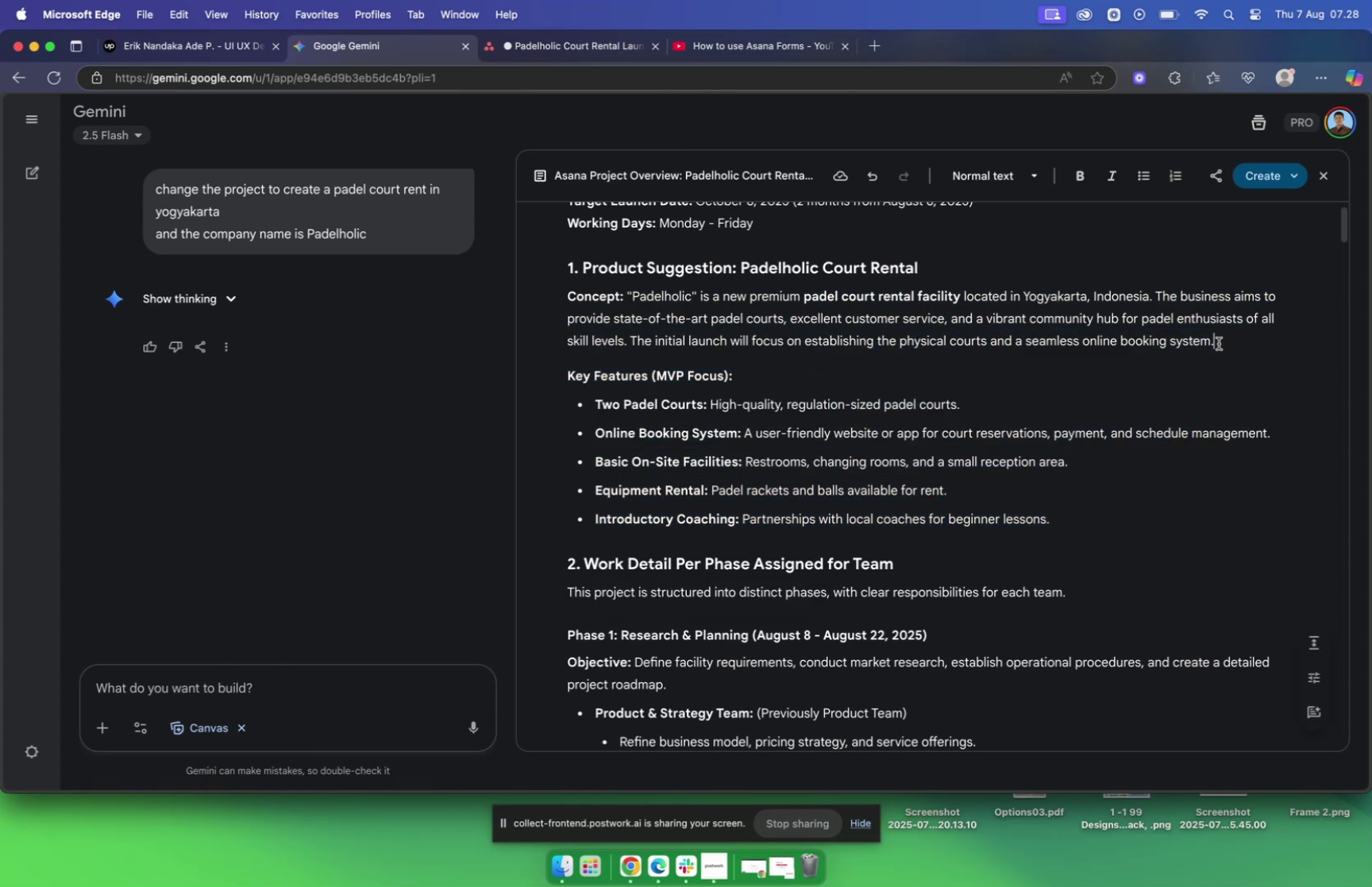 
left_click_drag(start_coordinate=[1216, 344], to_coordinate=[627, 290])
 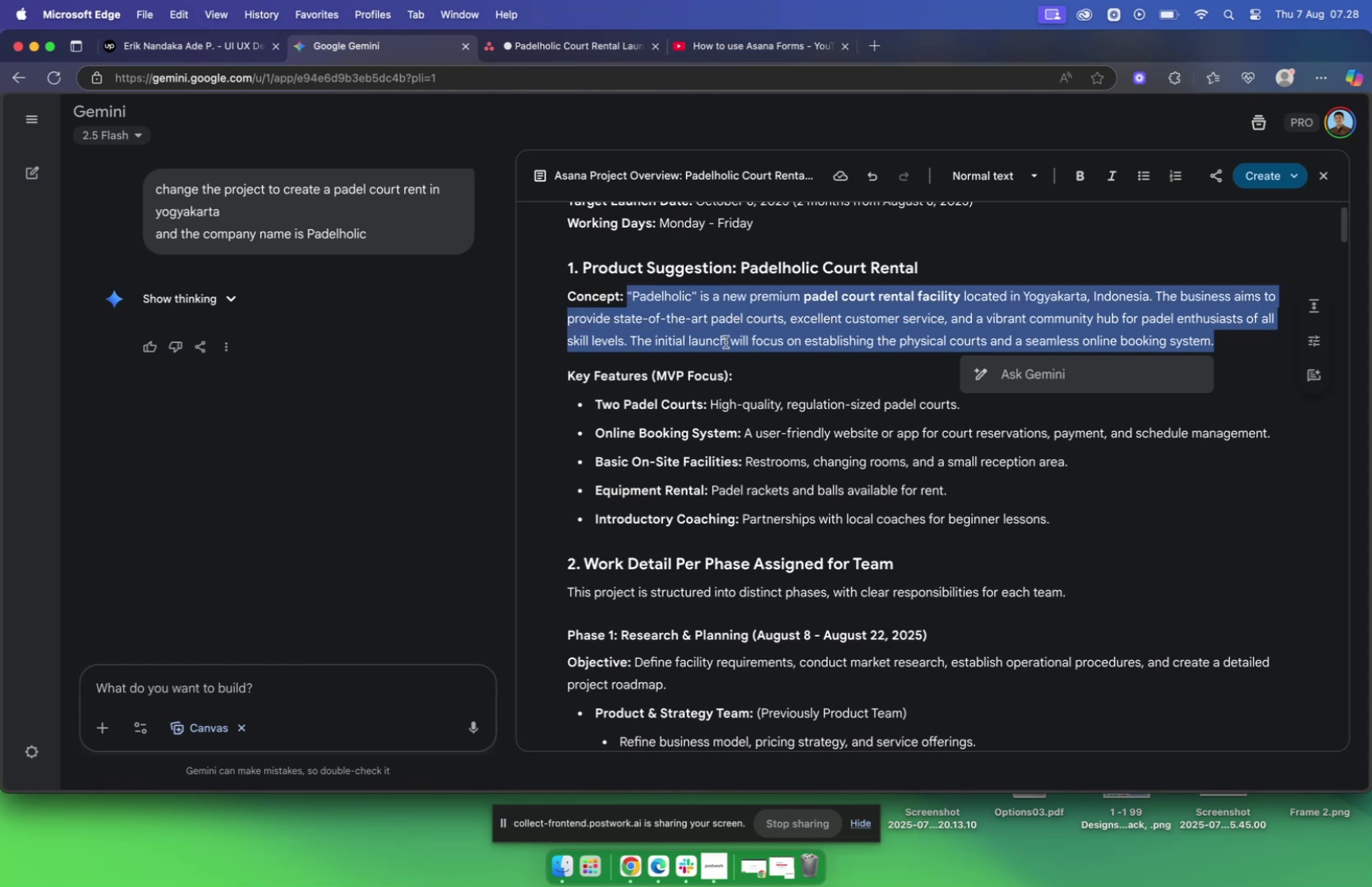 
key(Meta+C)
 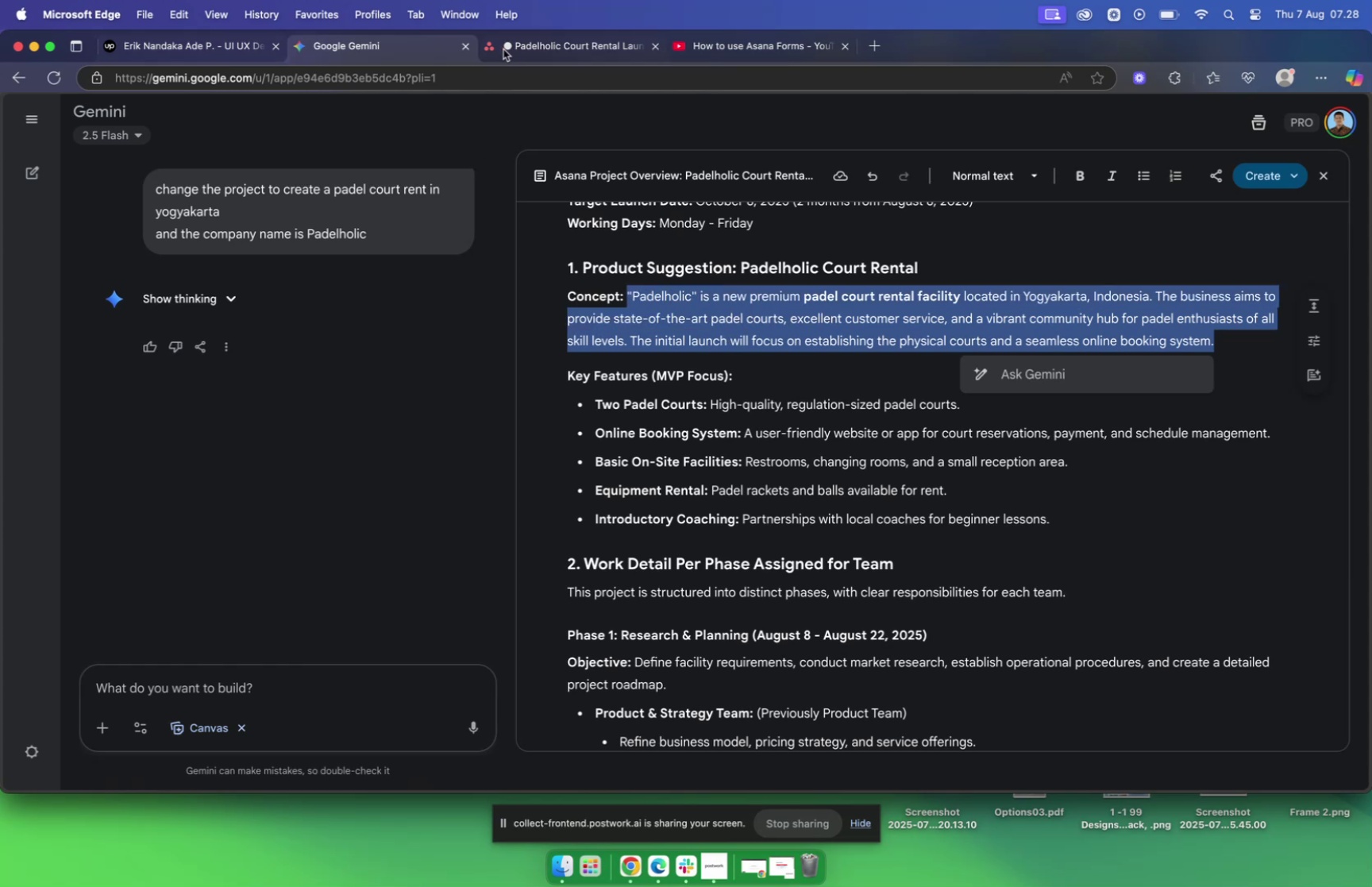 
left_click([524, 48])
 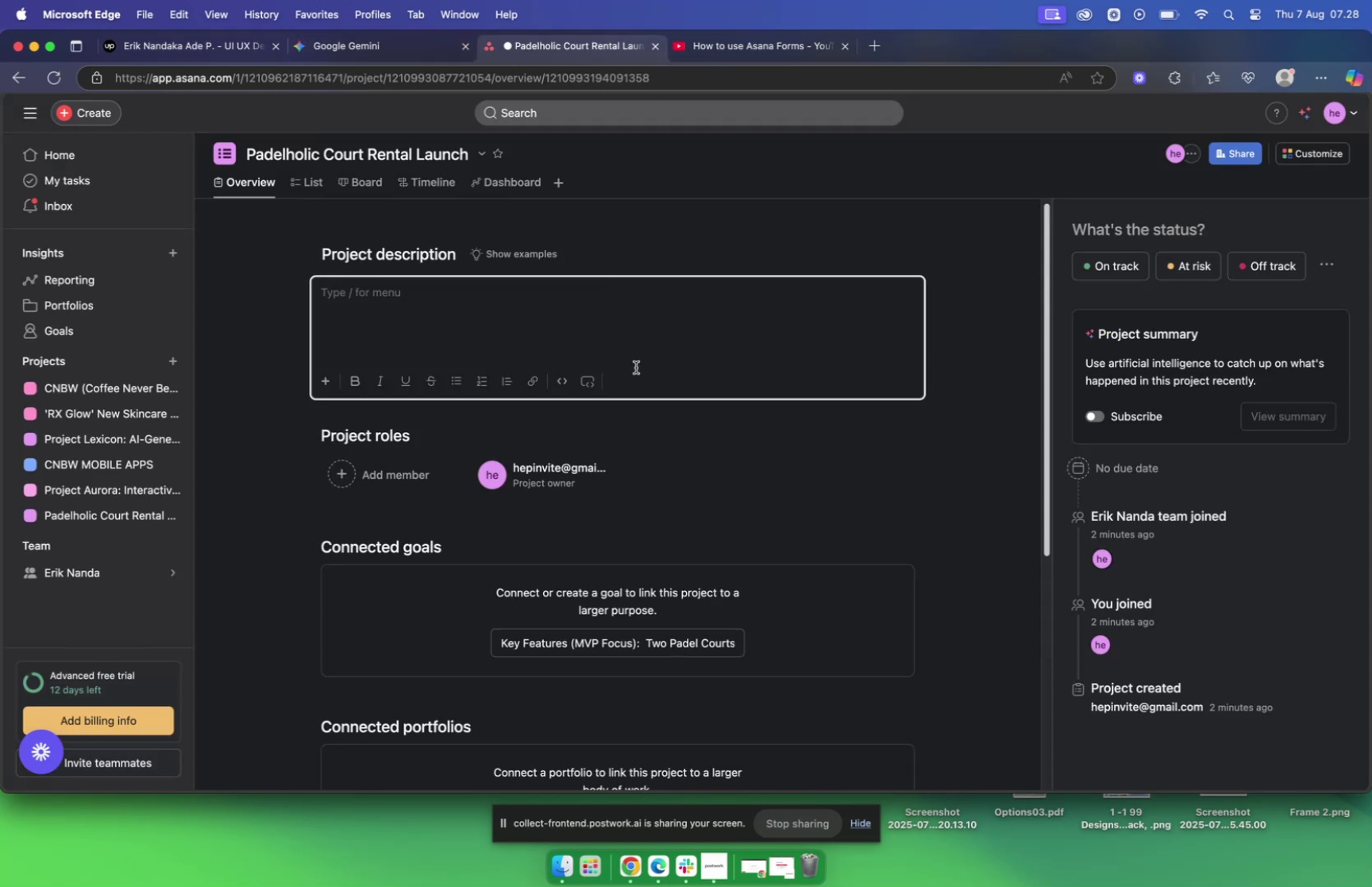 
key(Meta+V)
 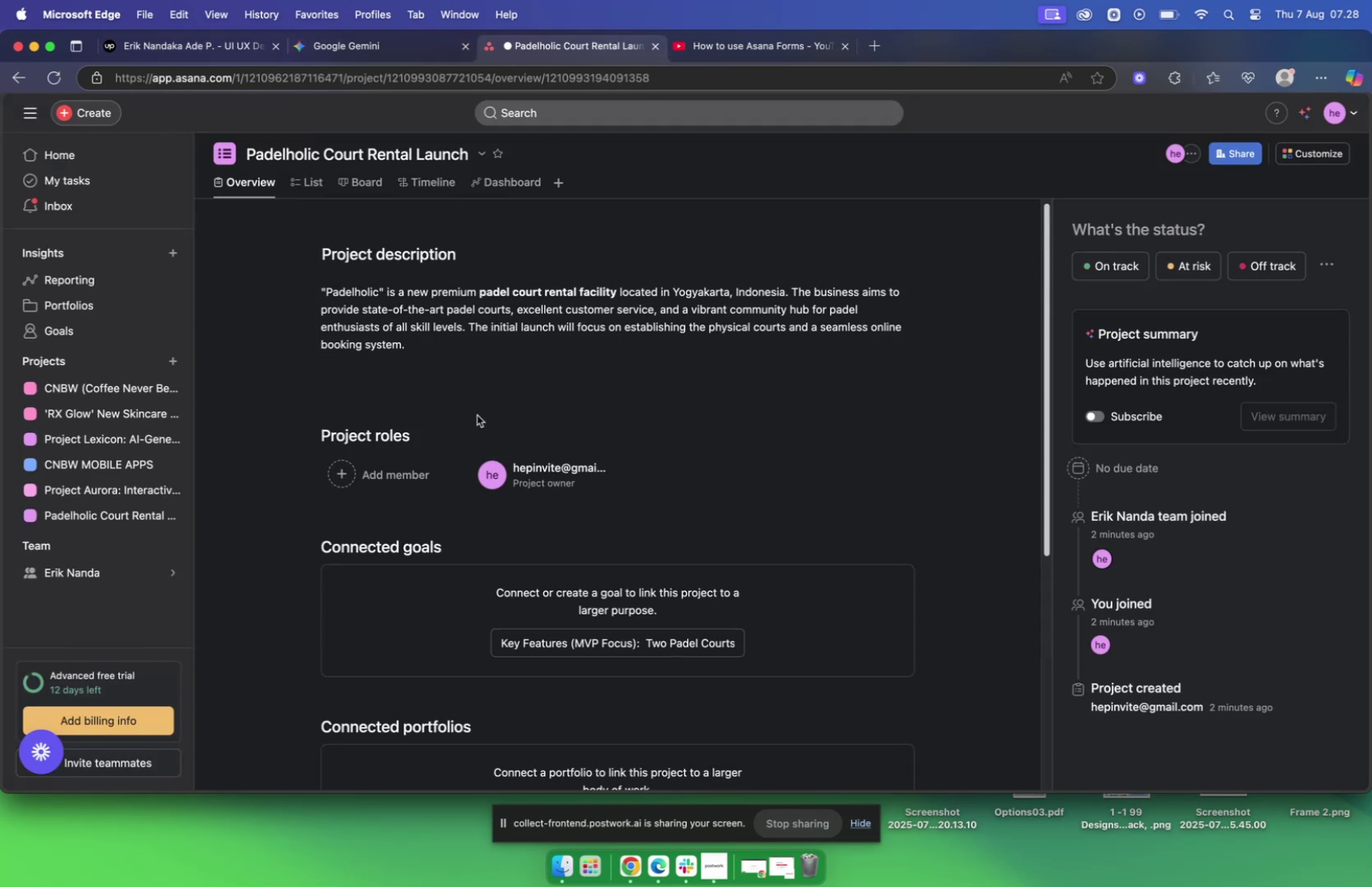 
scroll: coordinate [715, 445], scroll_direction: down, amount: 6.0
 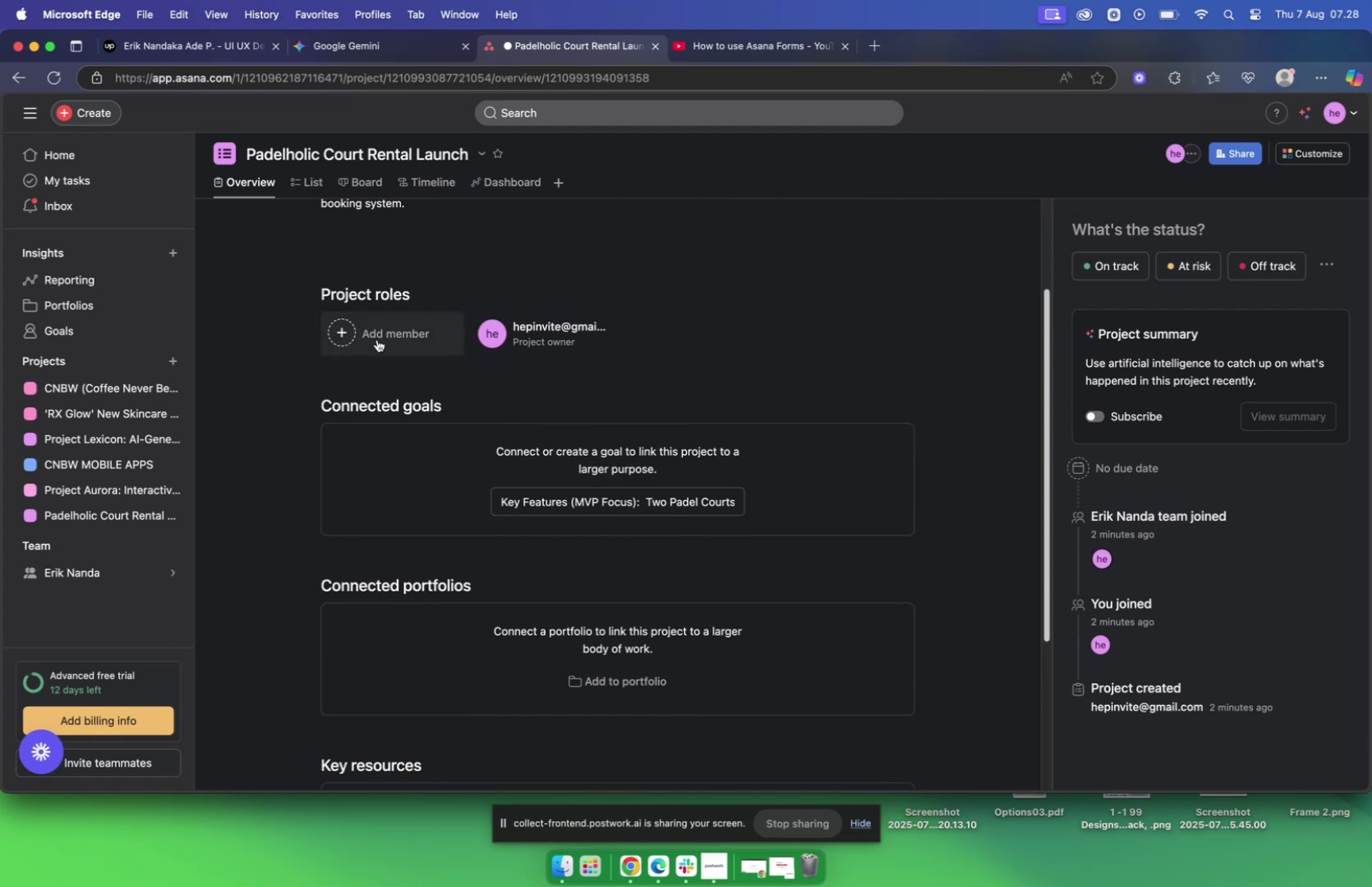 
left_click([373, 335])
 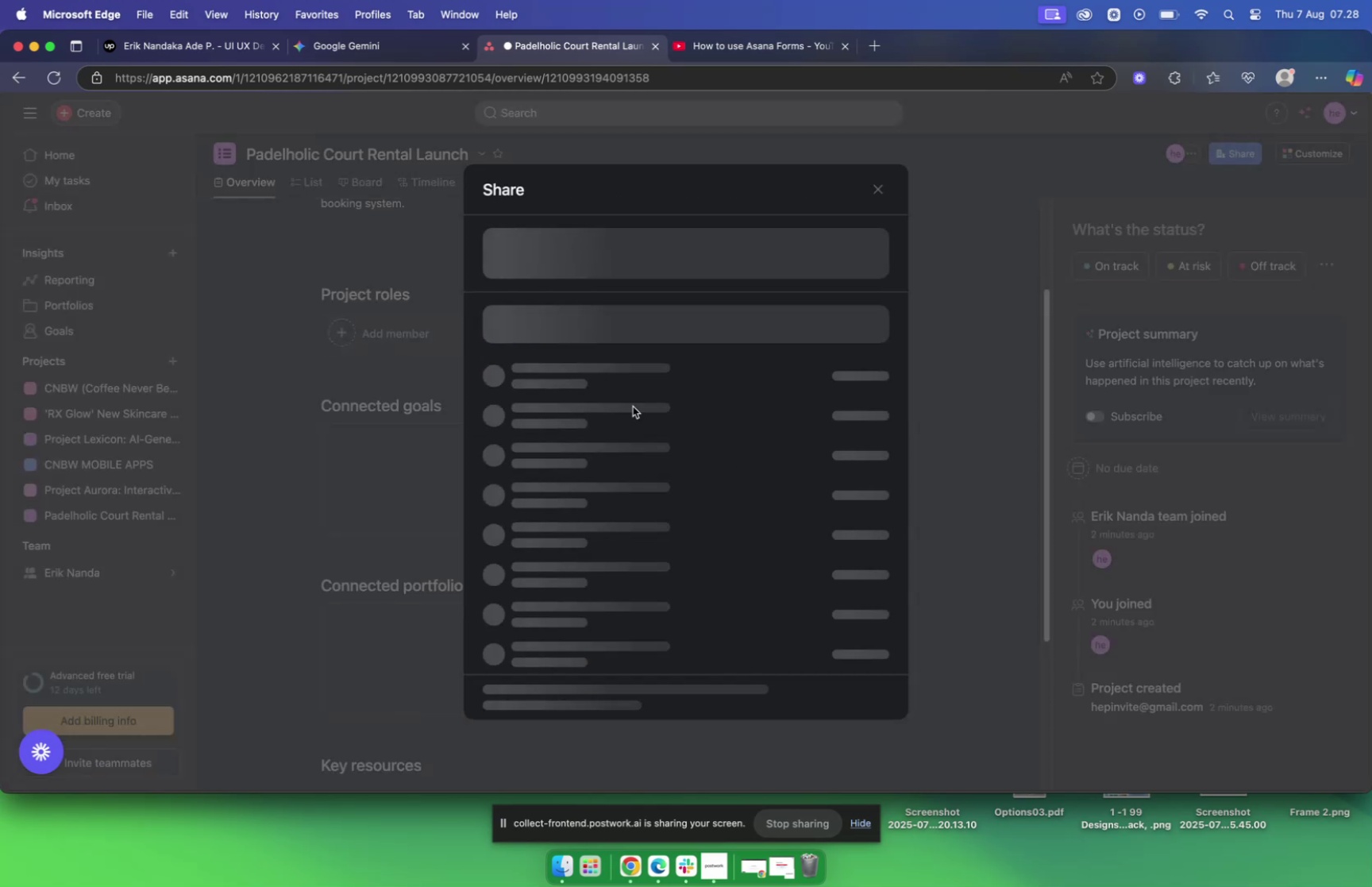 
mouse_move([825, 433])
 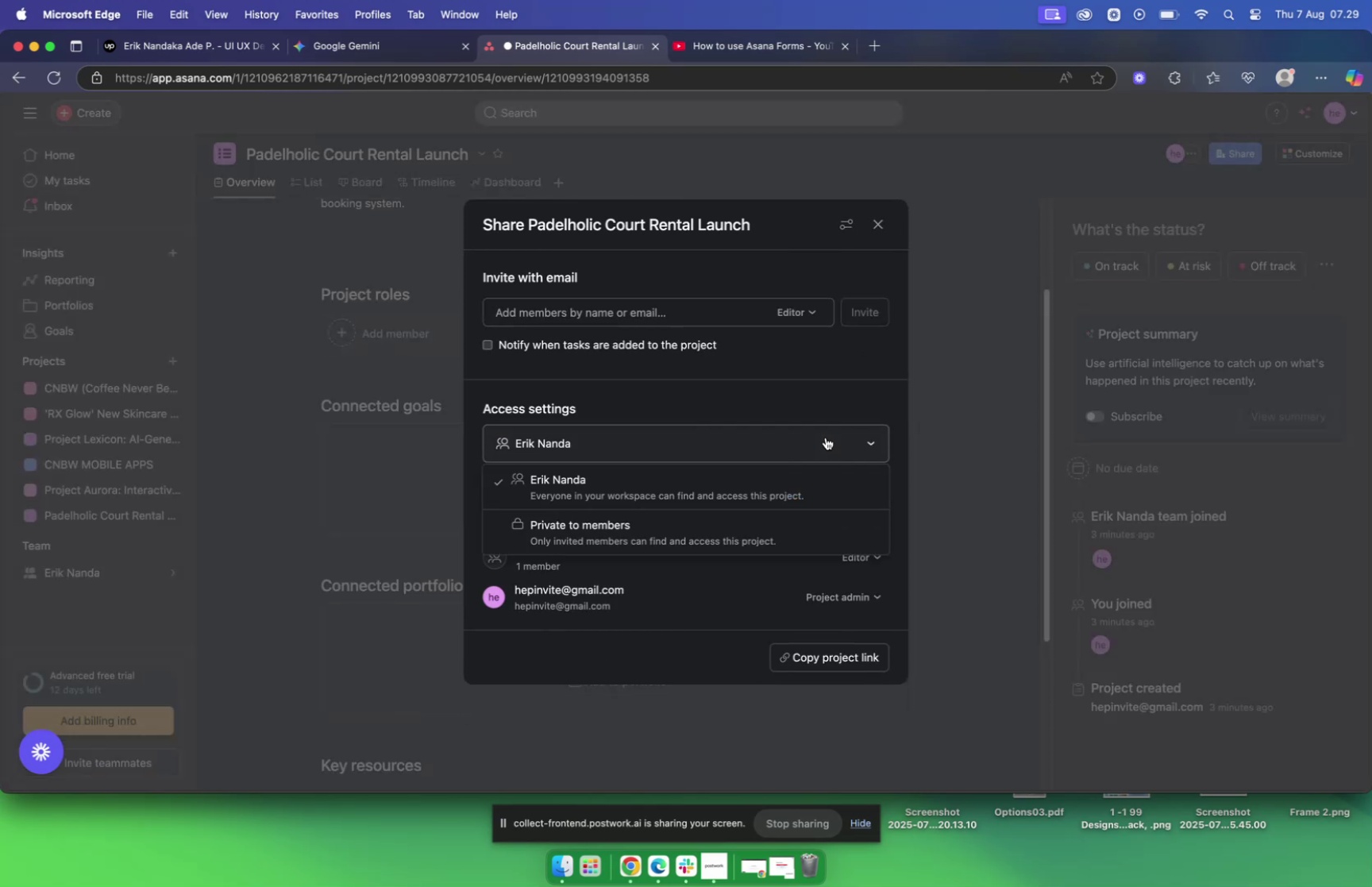 
mouse_move([819, 415])
 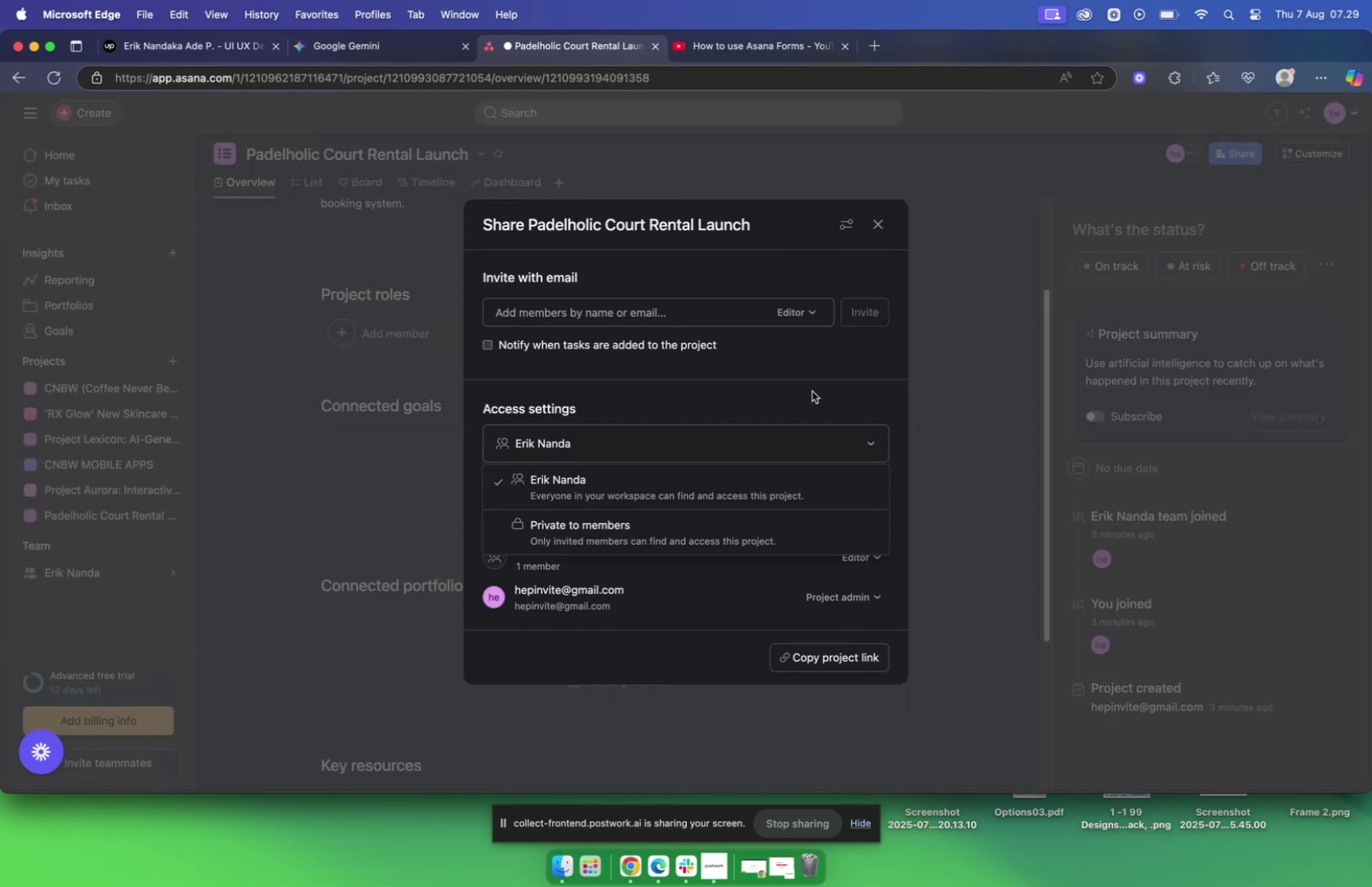 
left_click([812, 390])
 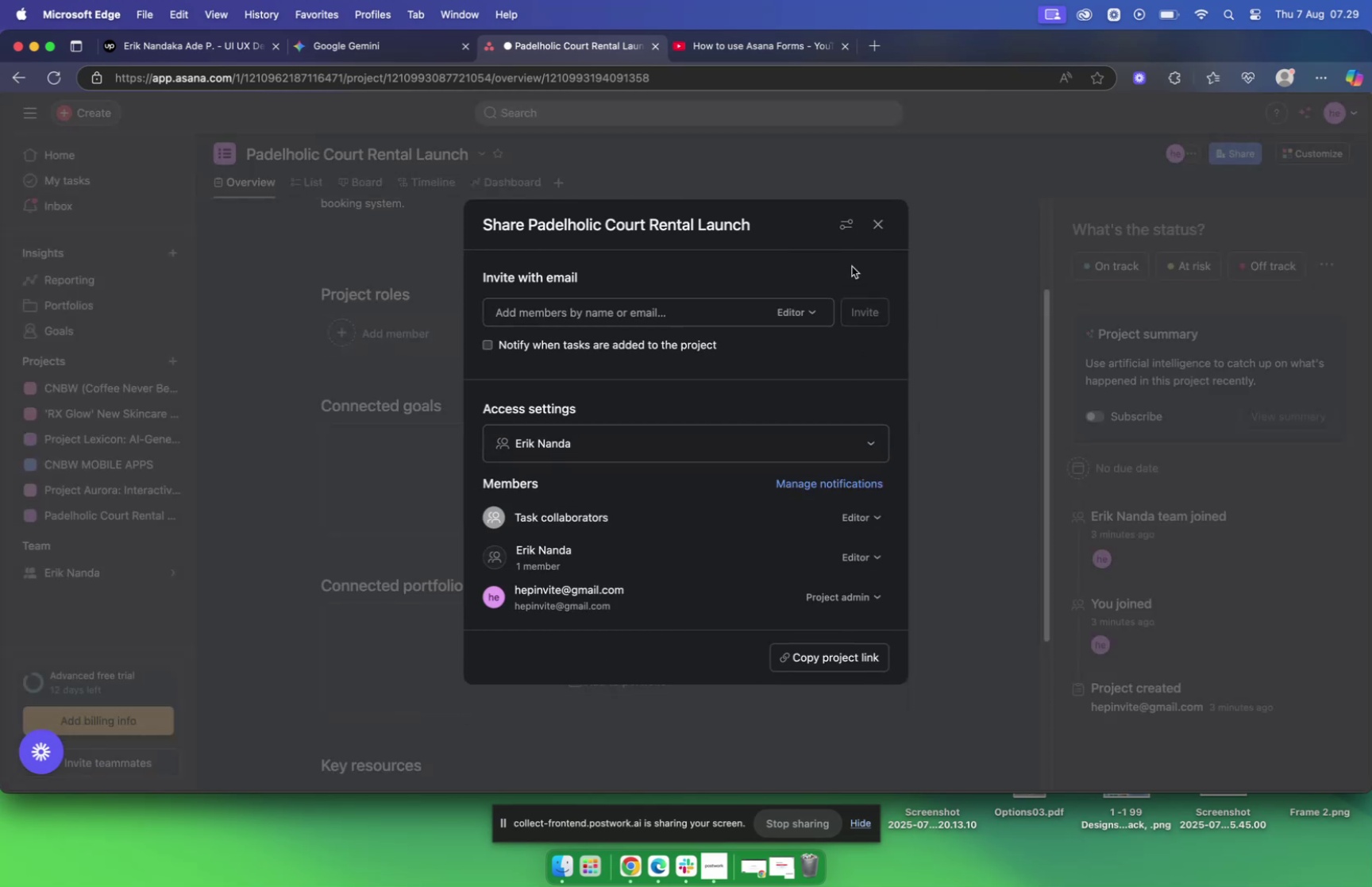 
mouse_move([838, 250])
 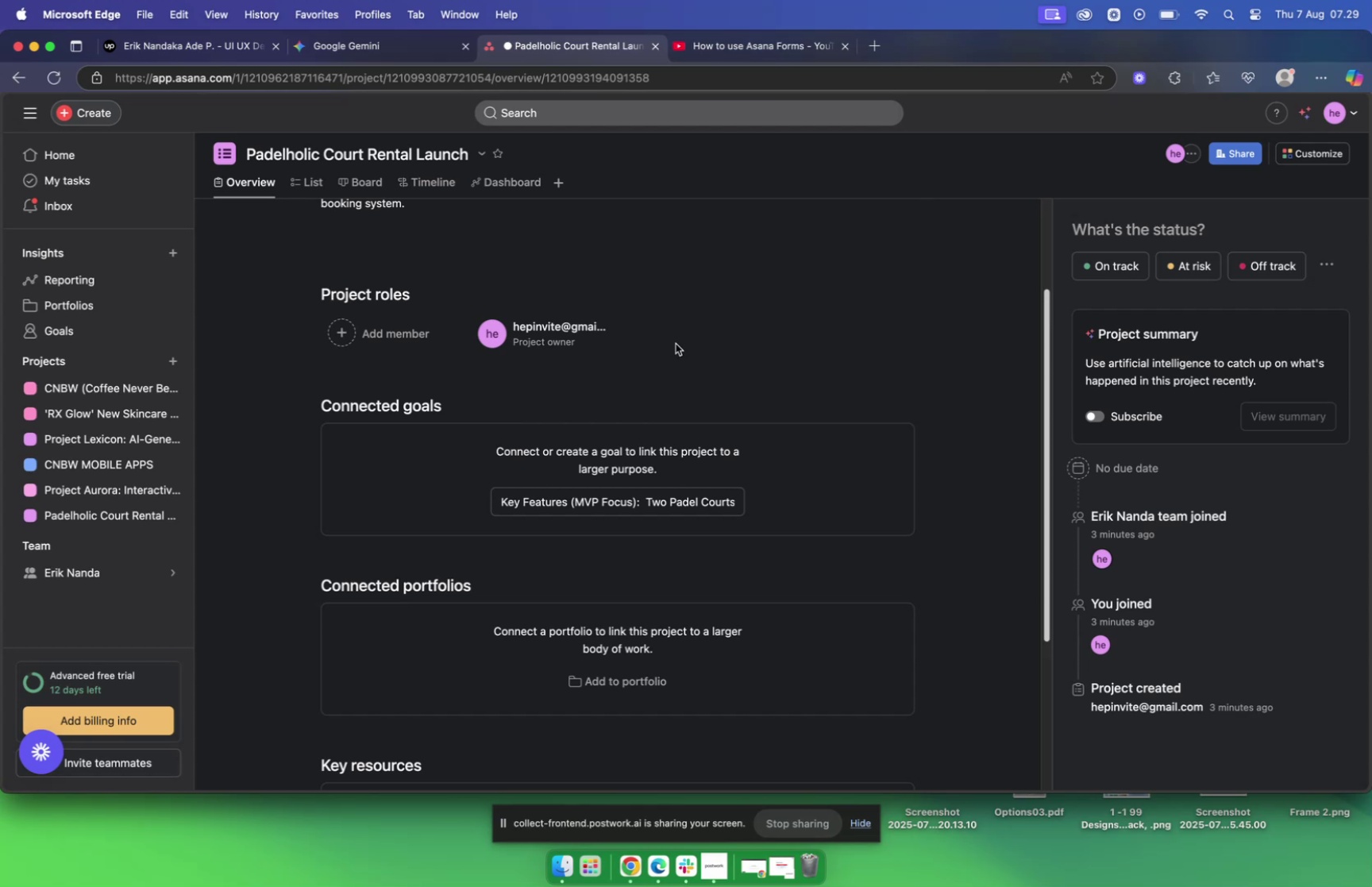 
scroll: coordinate [682, 354], scroll_direction: down, amount: 19.0
 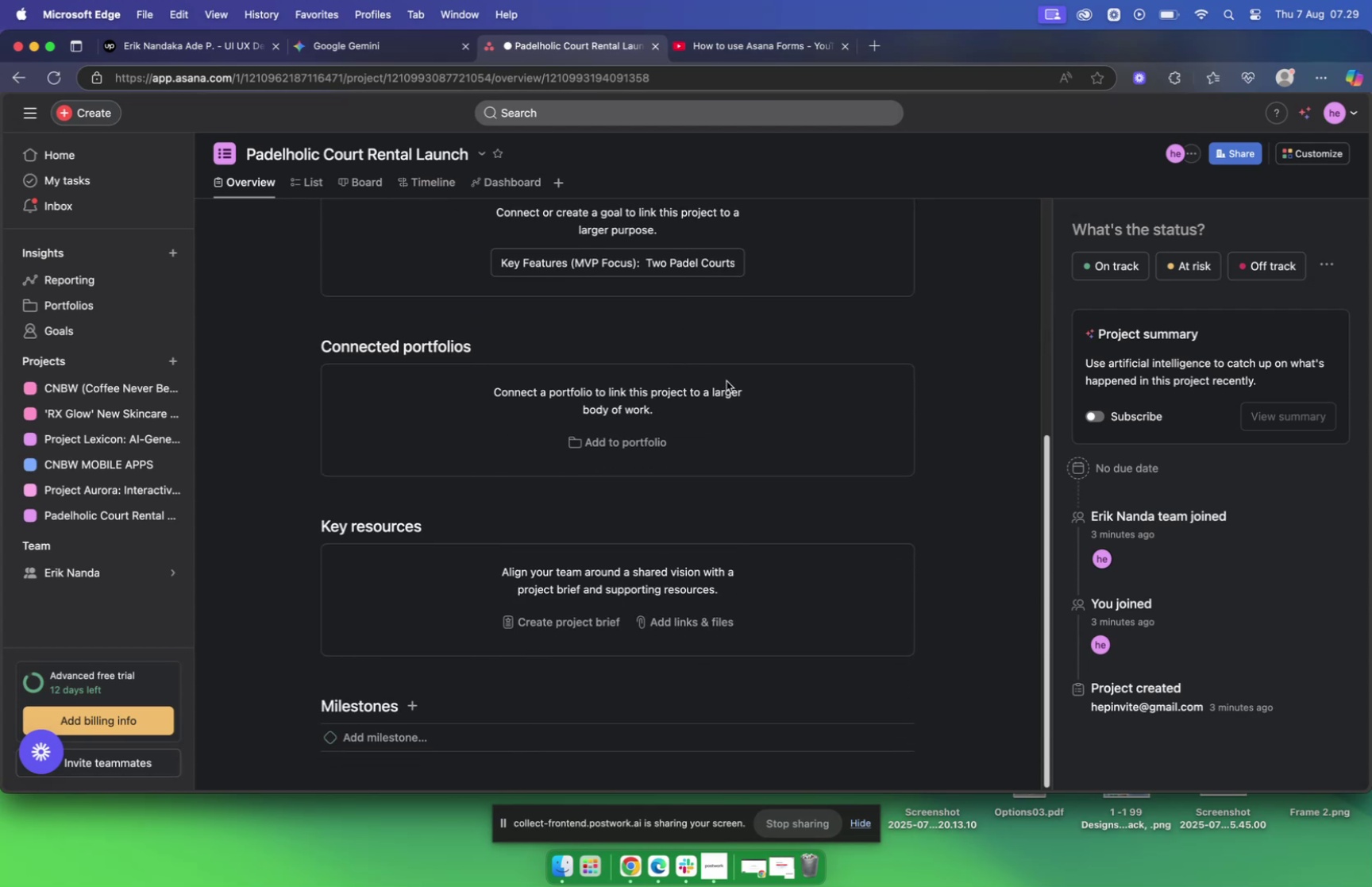 
scroll: coordinate [699, 372], scroll_direction: up, amount: 35.0
 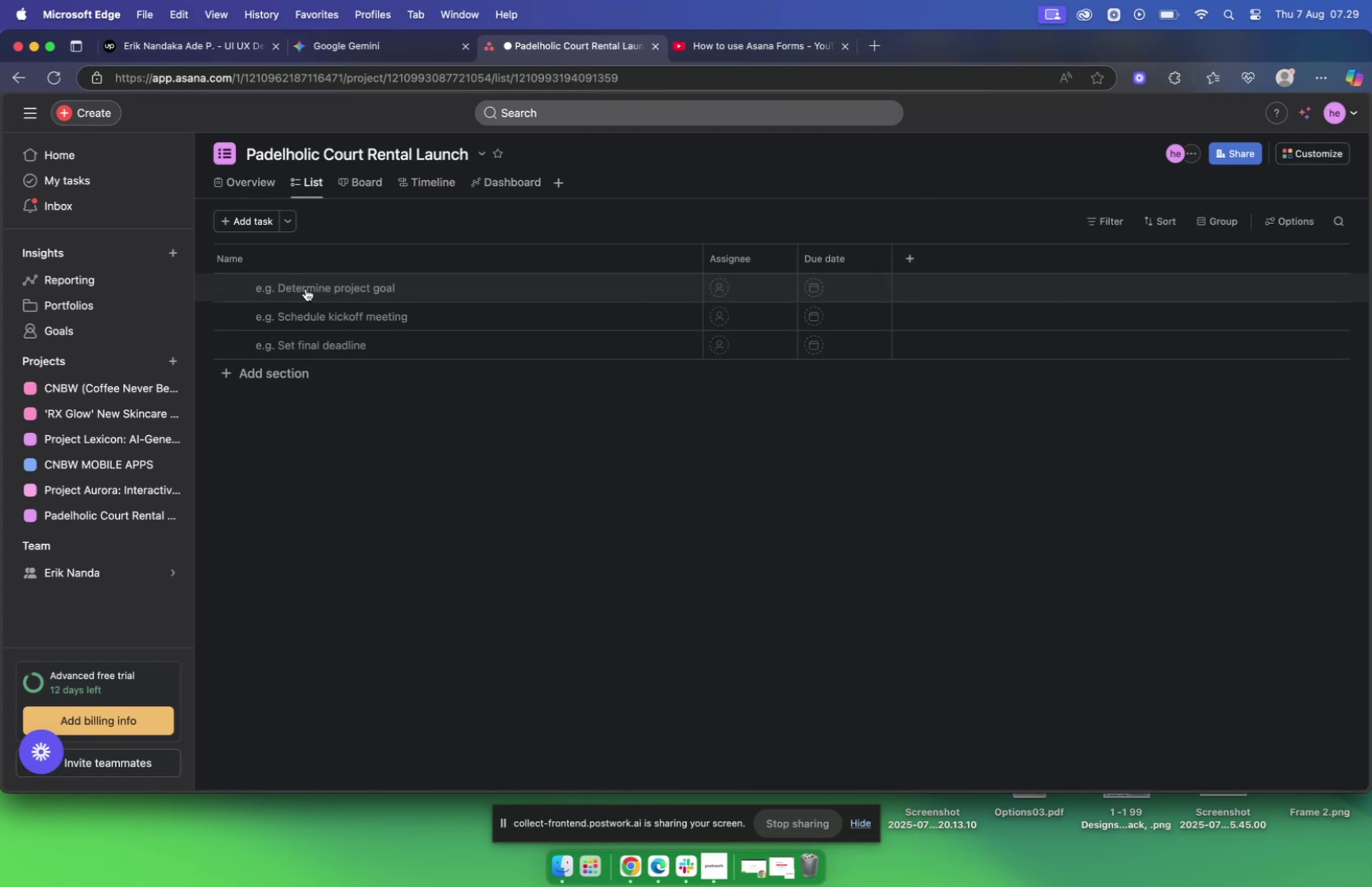 
left_click([303, 375])
 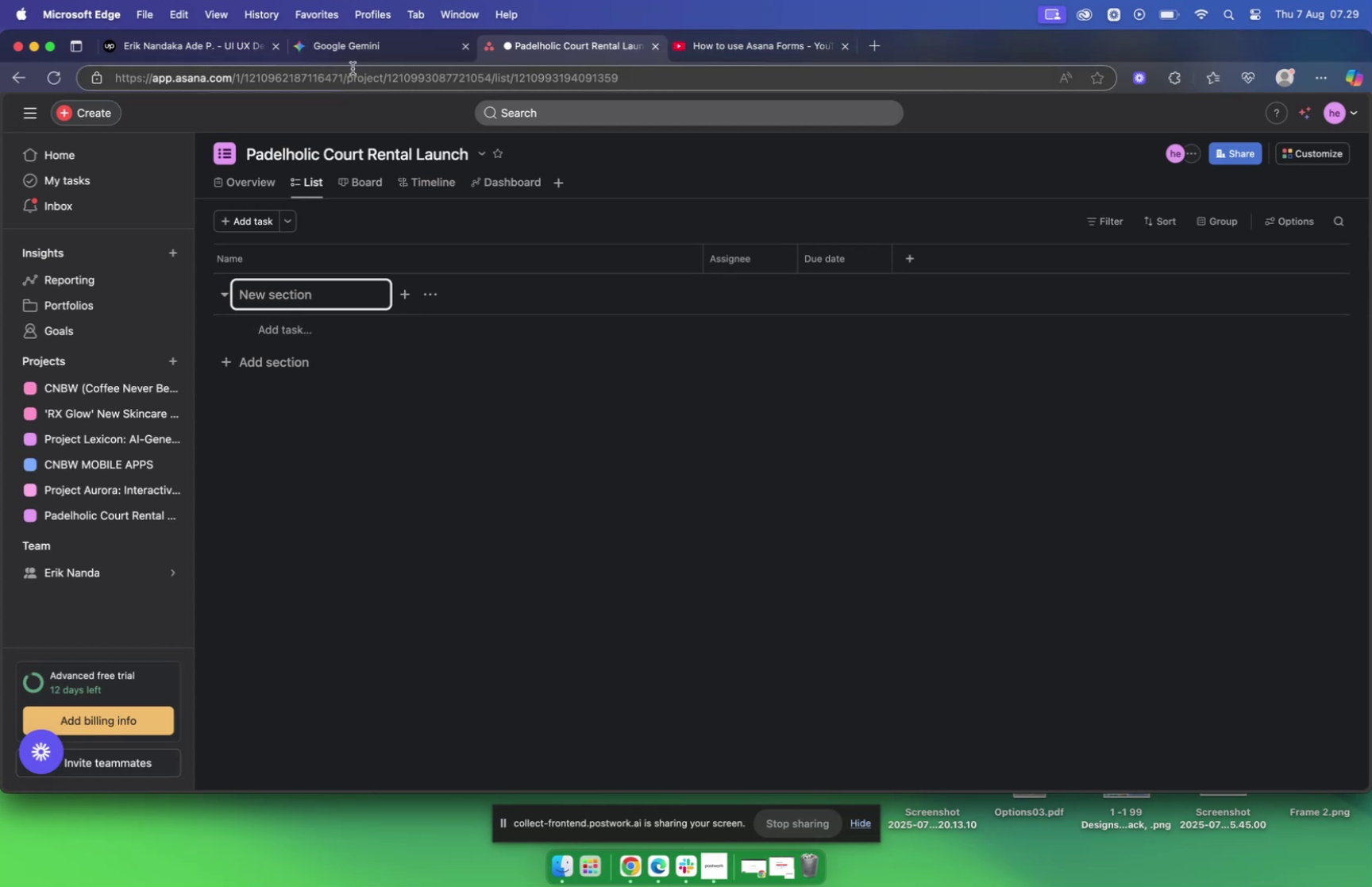 
wait(6.77)
 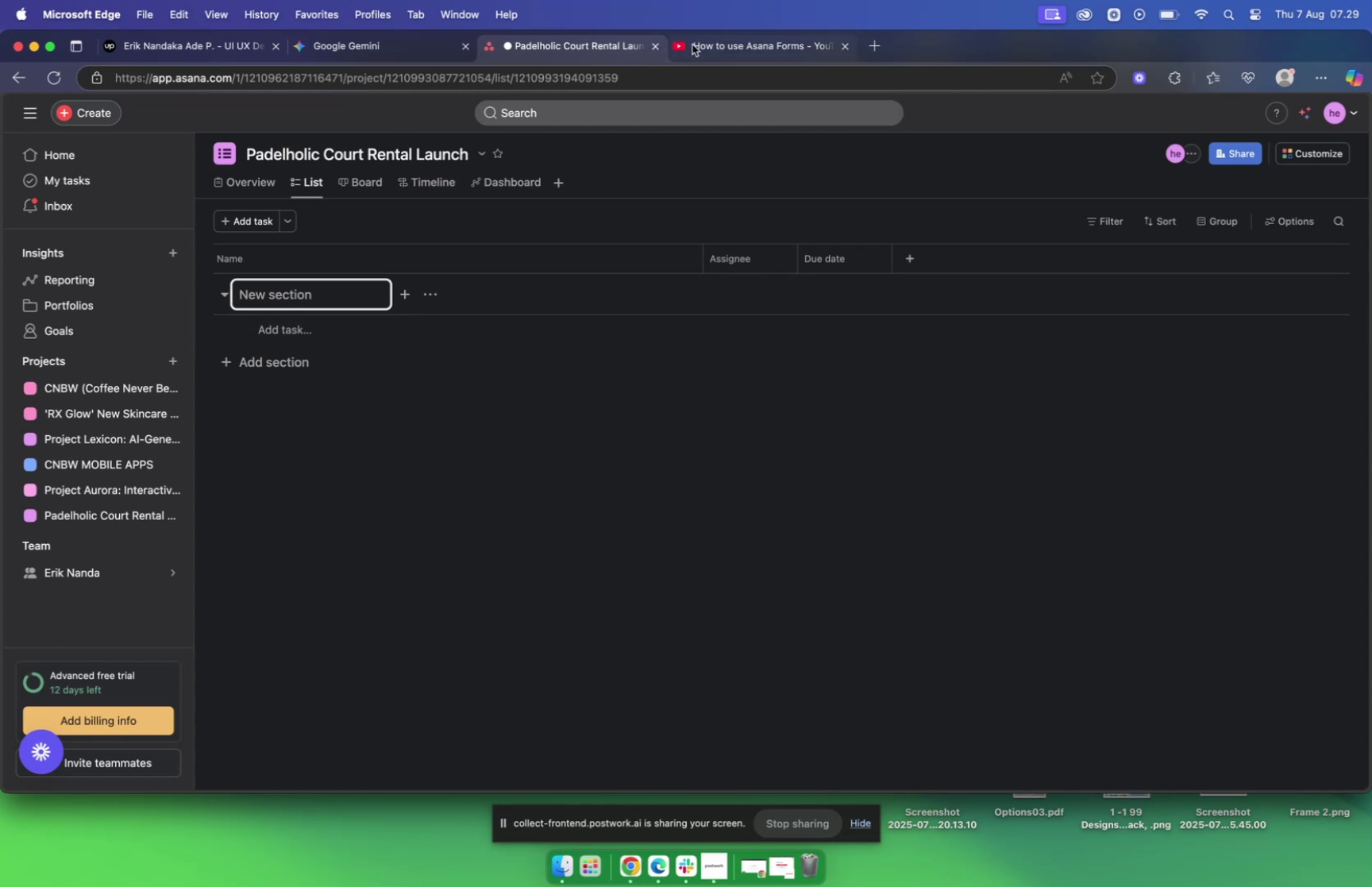 
scroll: coordinate [724, 338], scroll_direction: down, amount: 115.0
 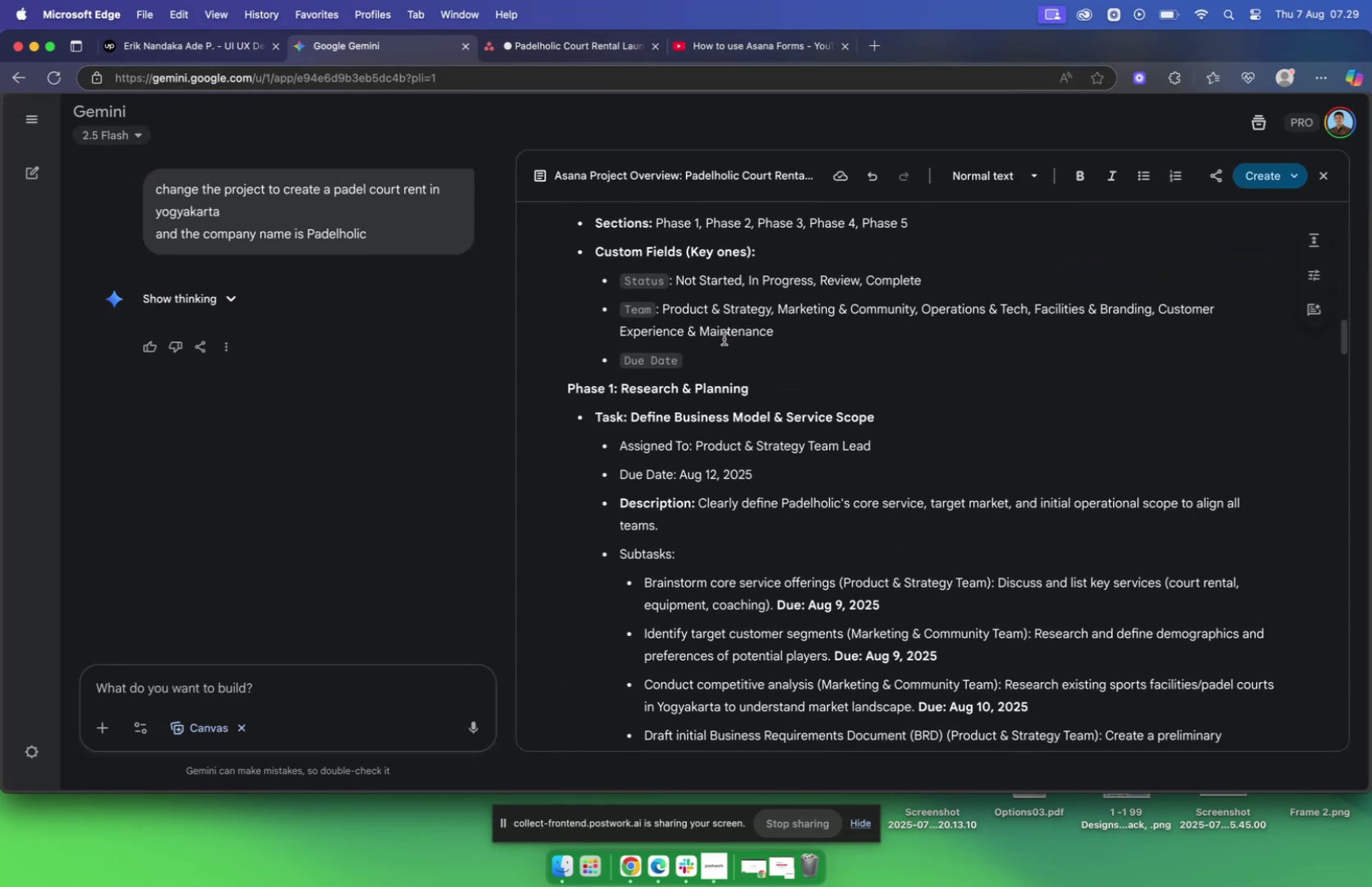 
scroll: coordinate [723, 339], scroll_direction: up, amount: 5.0
 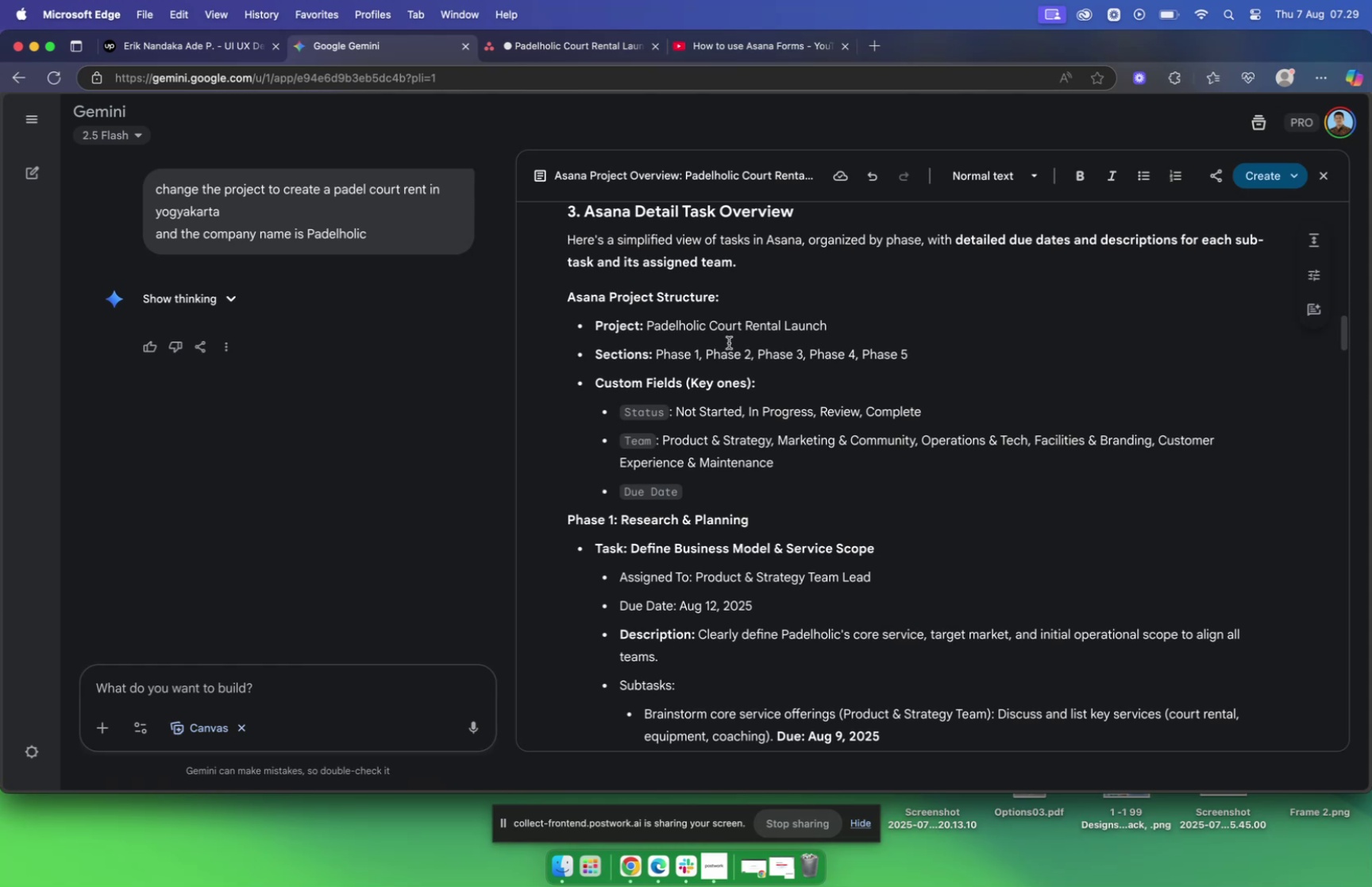 
scroll: coordinate [728, 345], scroll_direction: down, amount: 4.0
 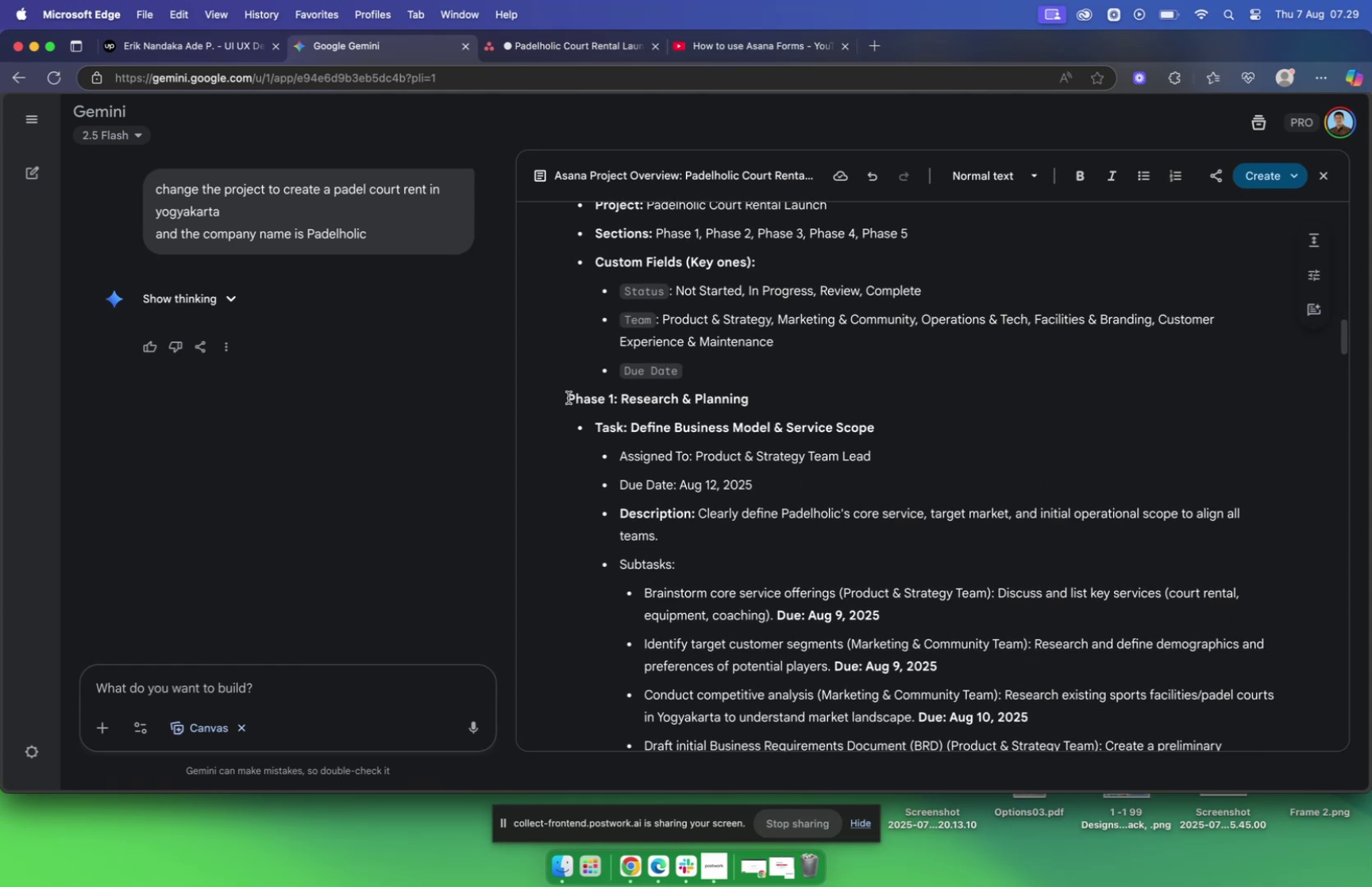 
left_click_drag(start_coordinate=[567, 398], to_coordinate=[800, 399])
 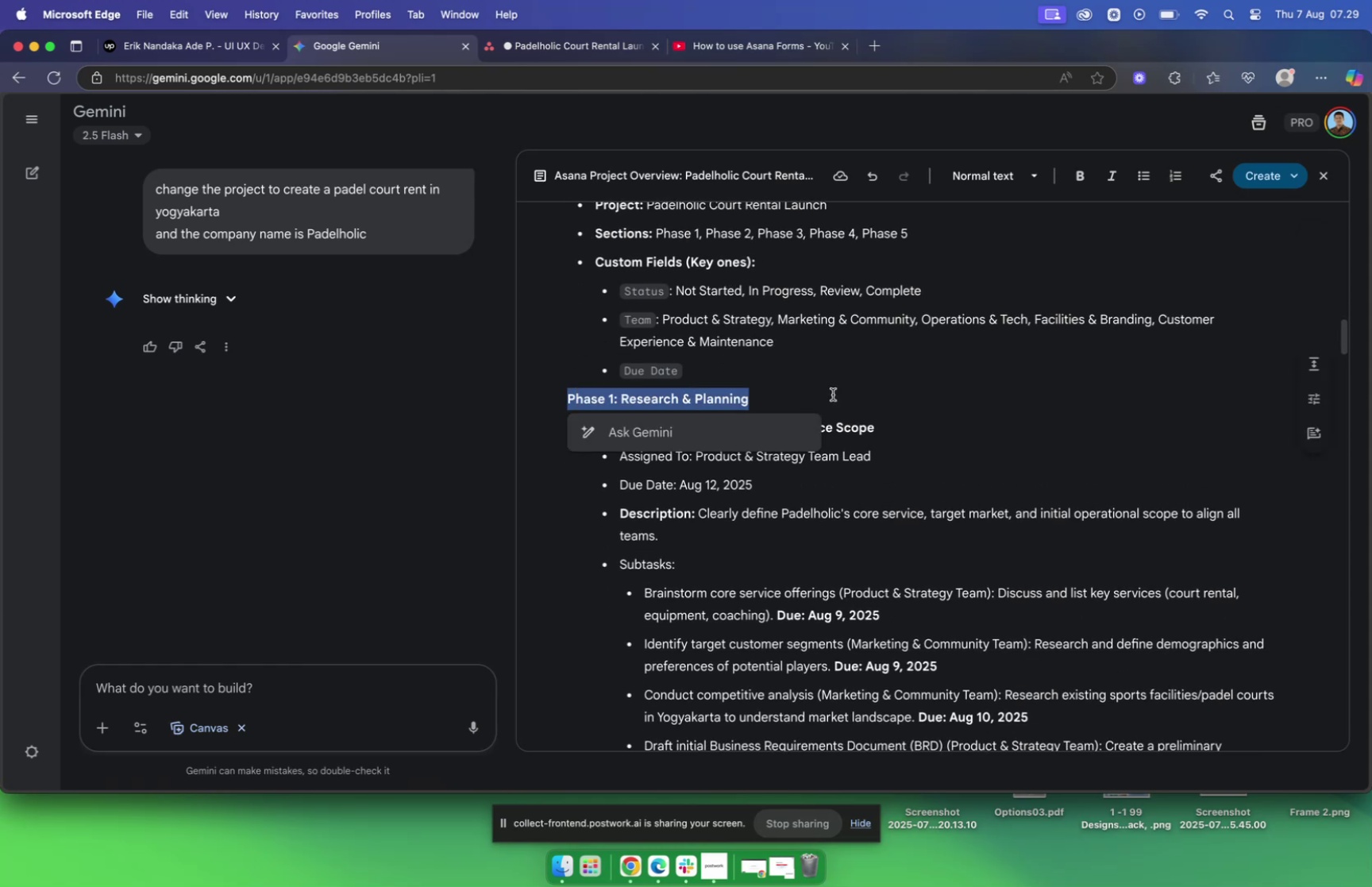 
key(Meta+C)
 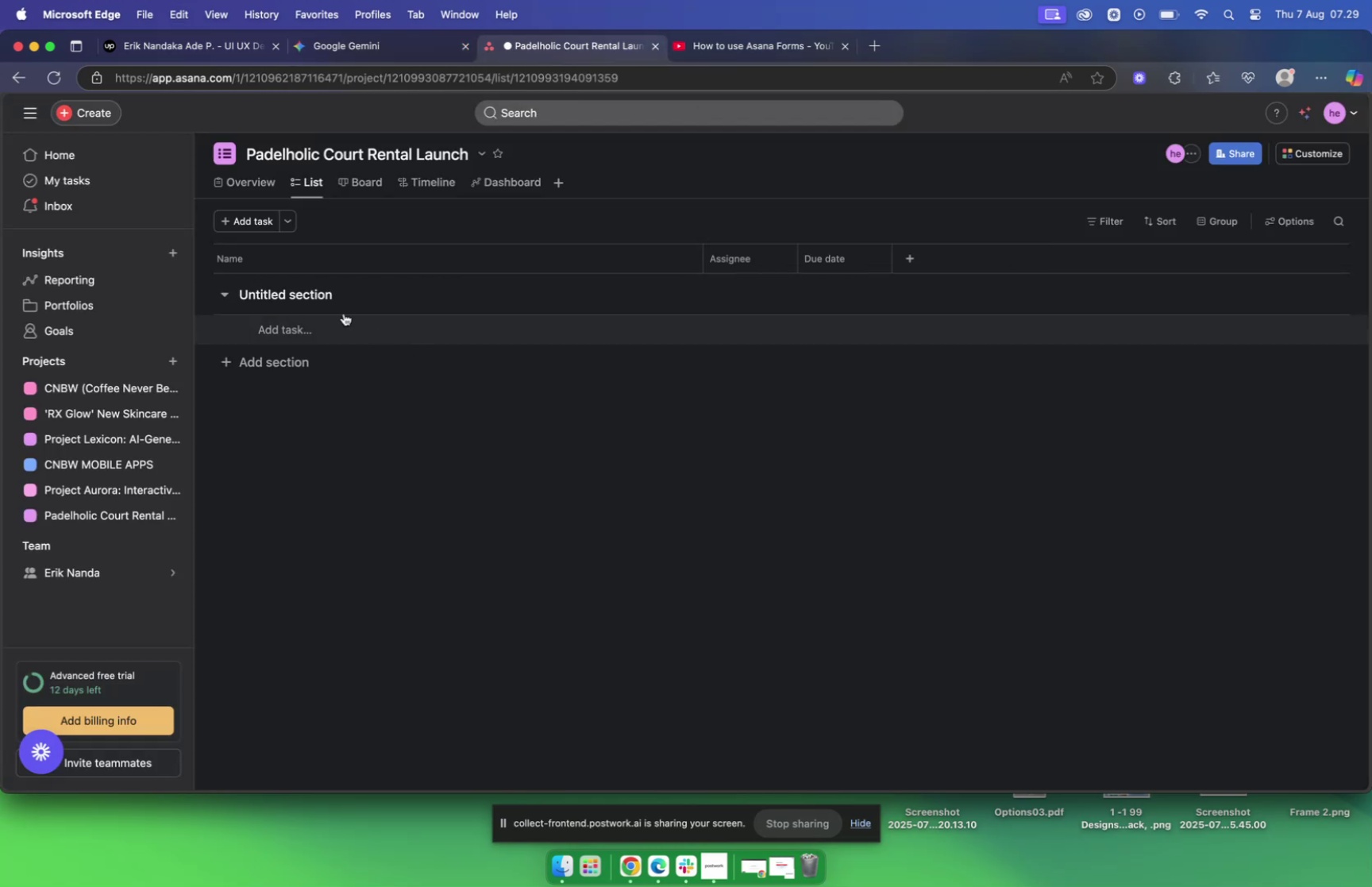 
key(Meta+A)
 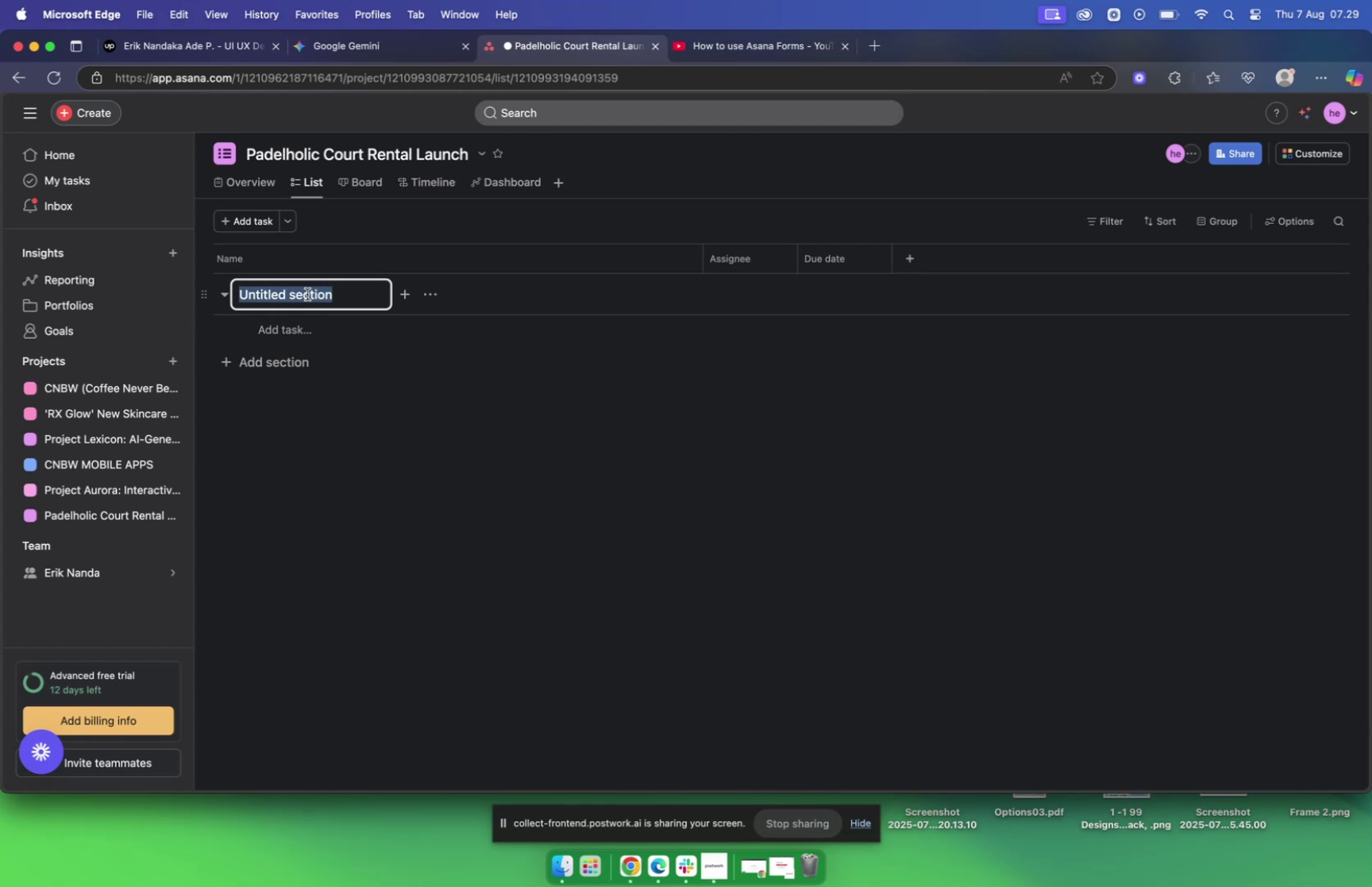 
key(Meta+CommandLeft)
 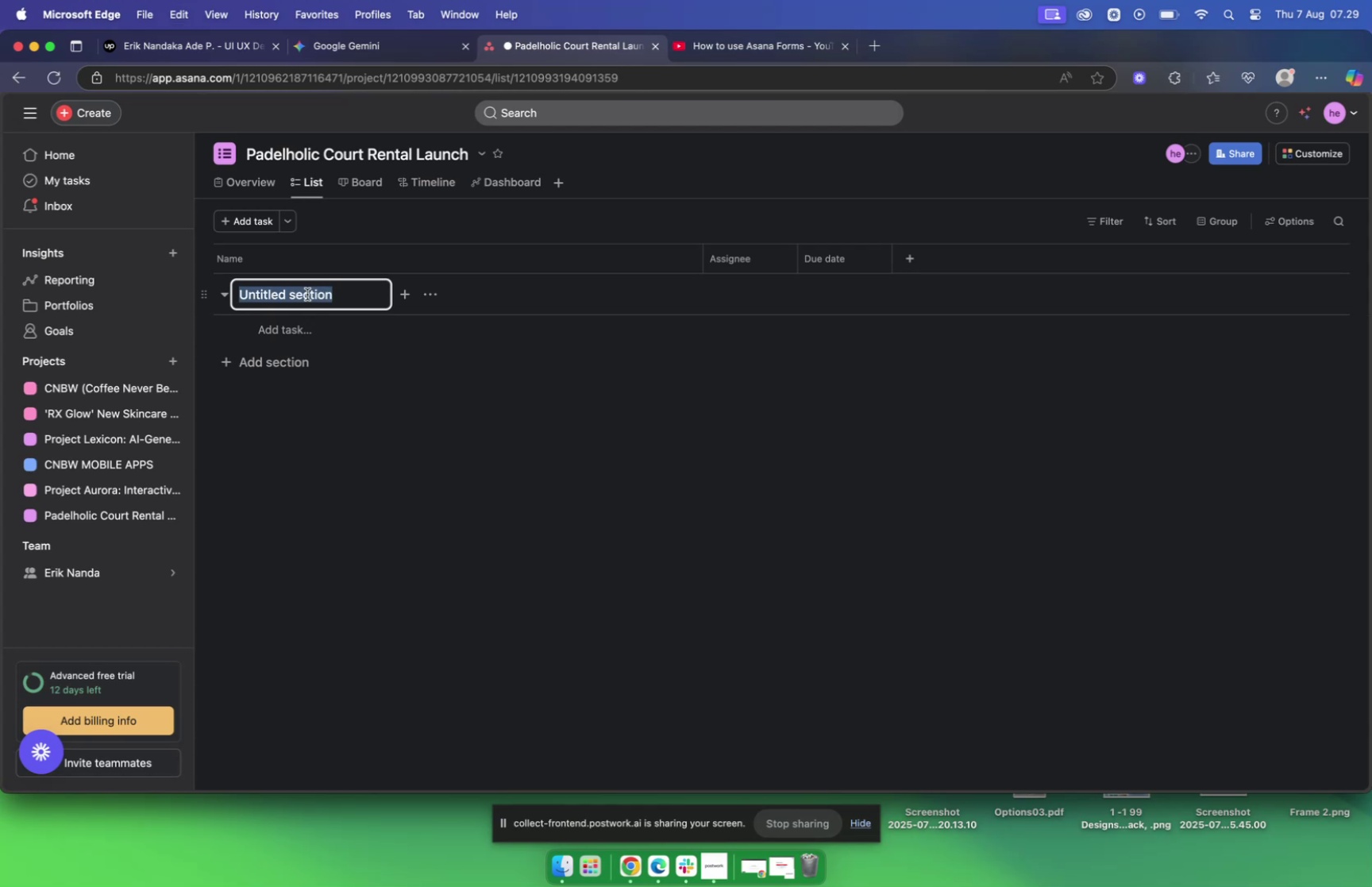 
key(Meta+V)
 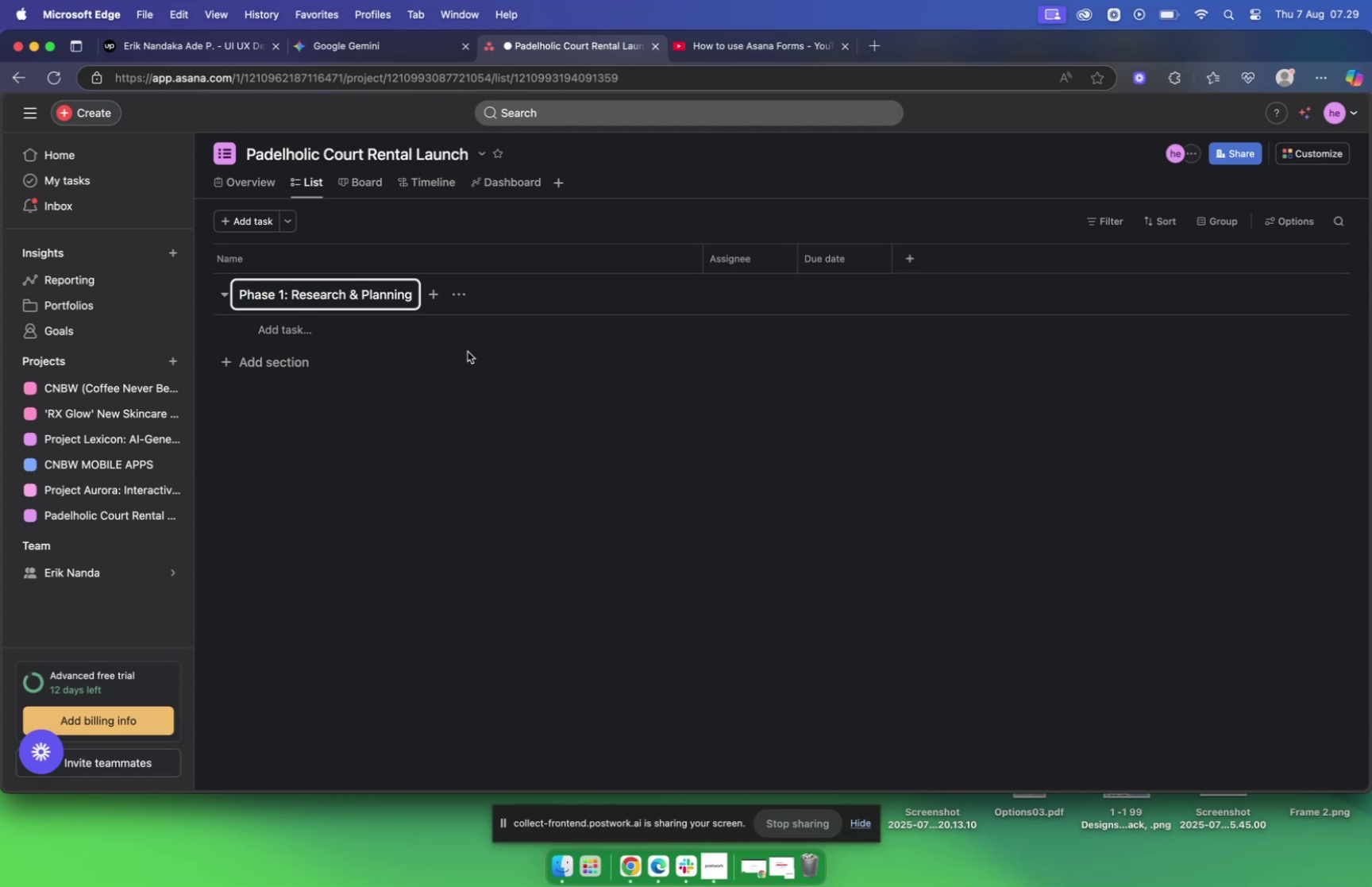 
left_click([468, 350])
 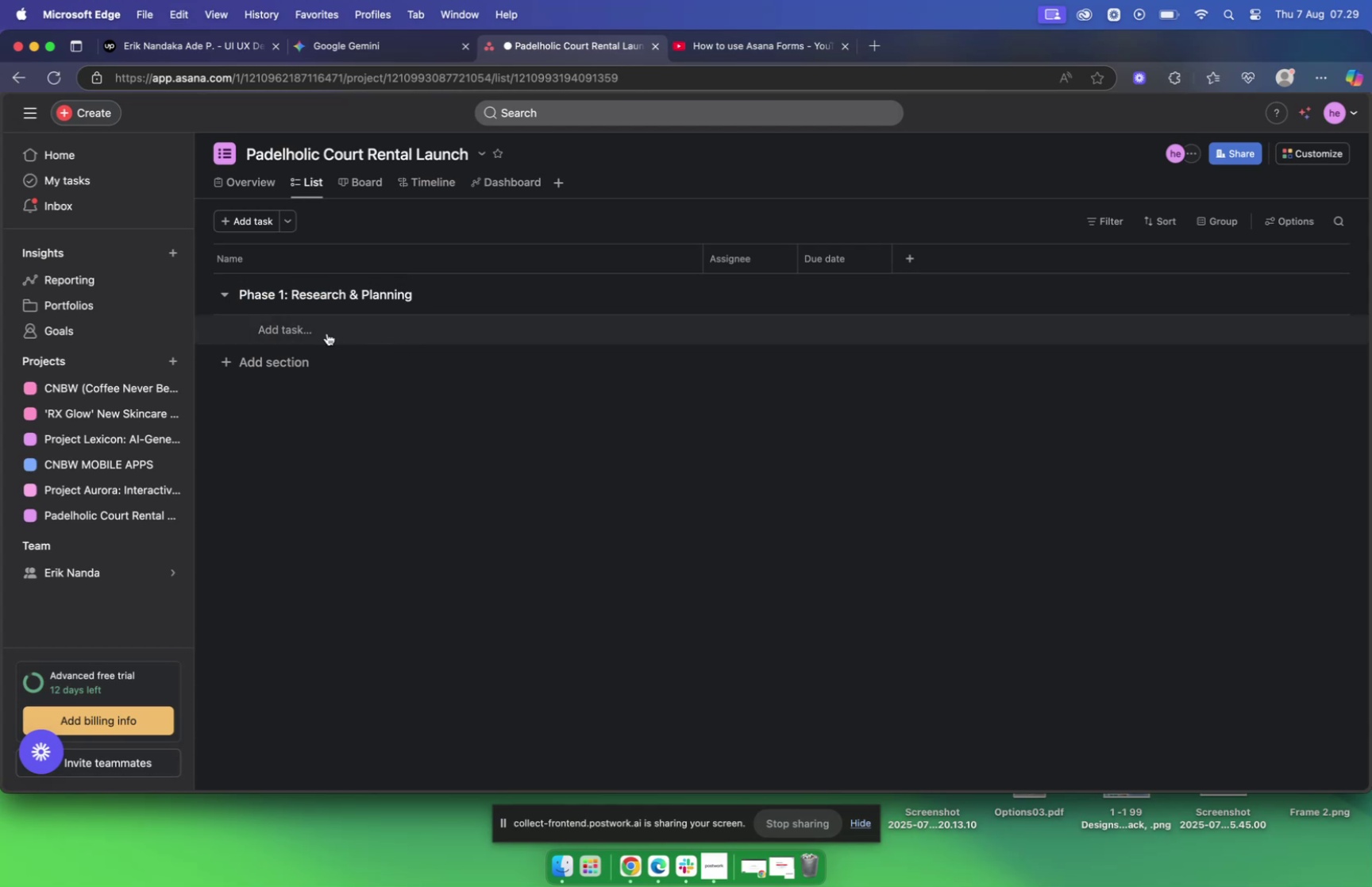 
left_click([326, 333])
 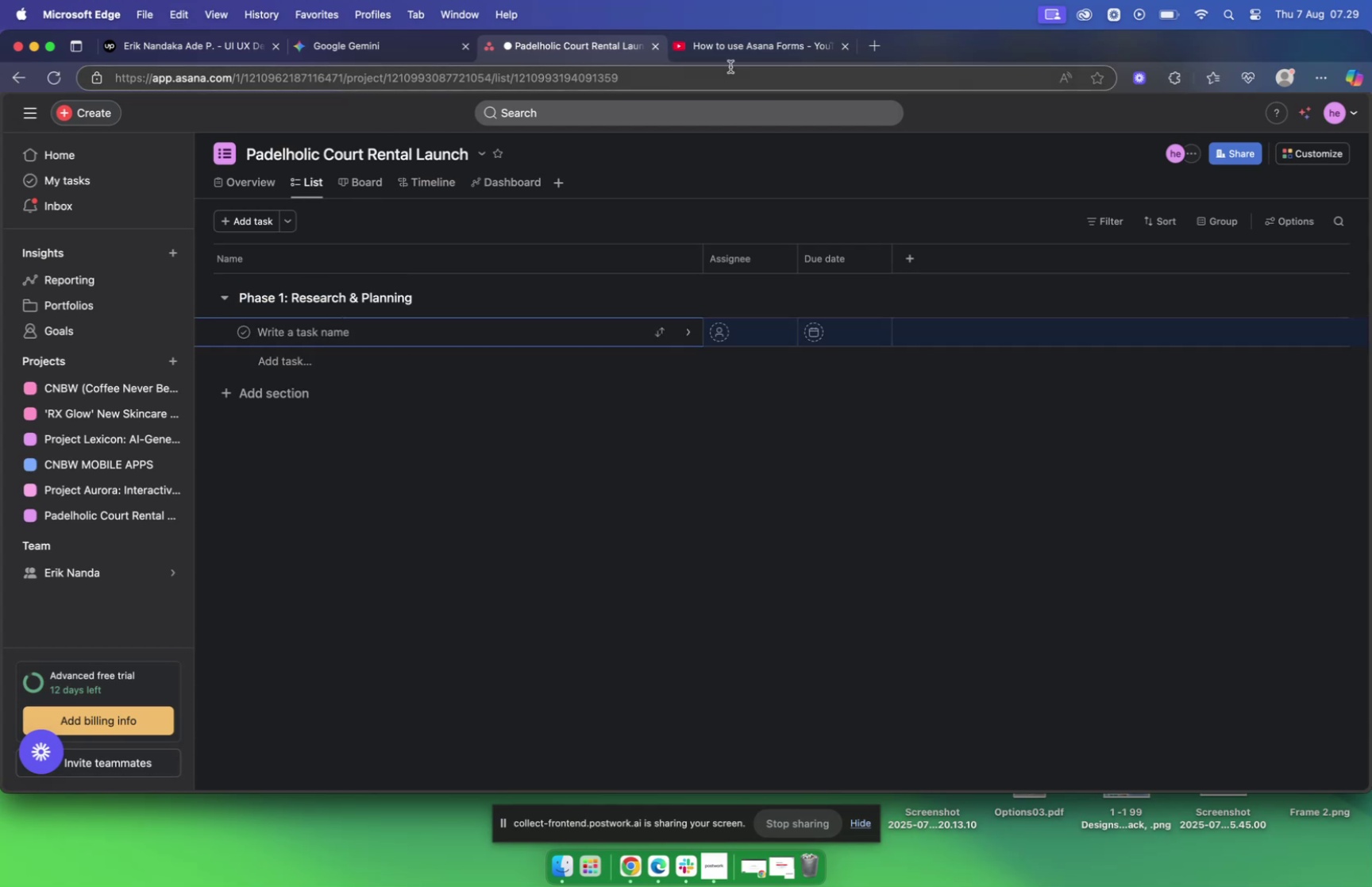 
left_click([354, 50])
 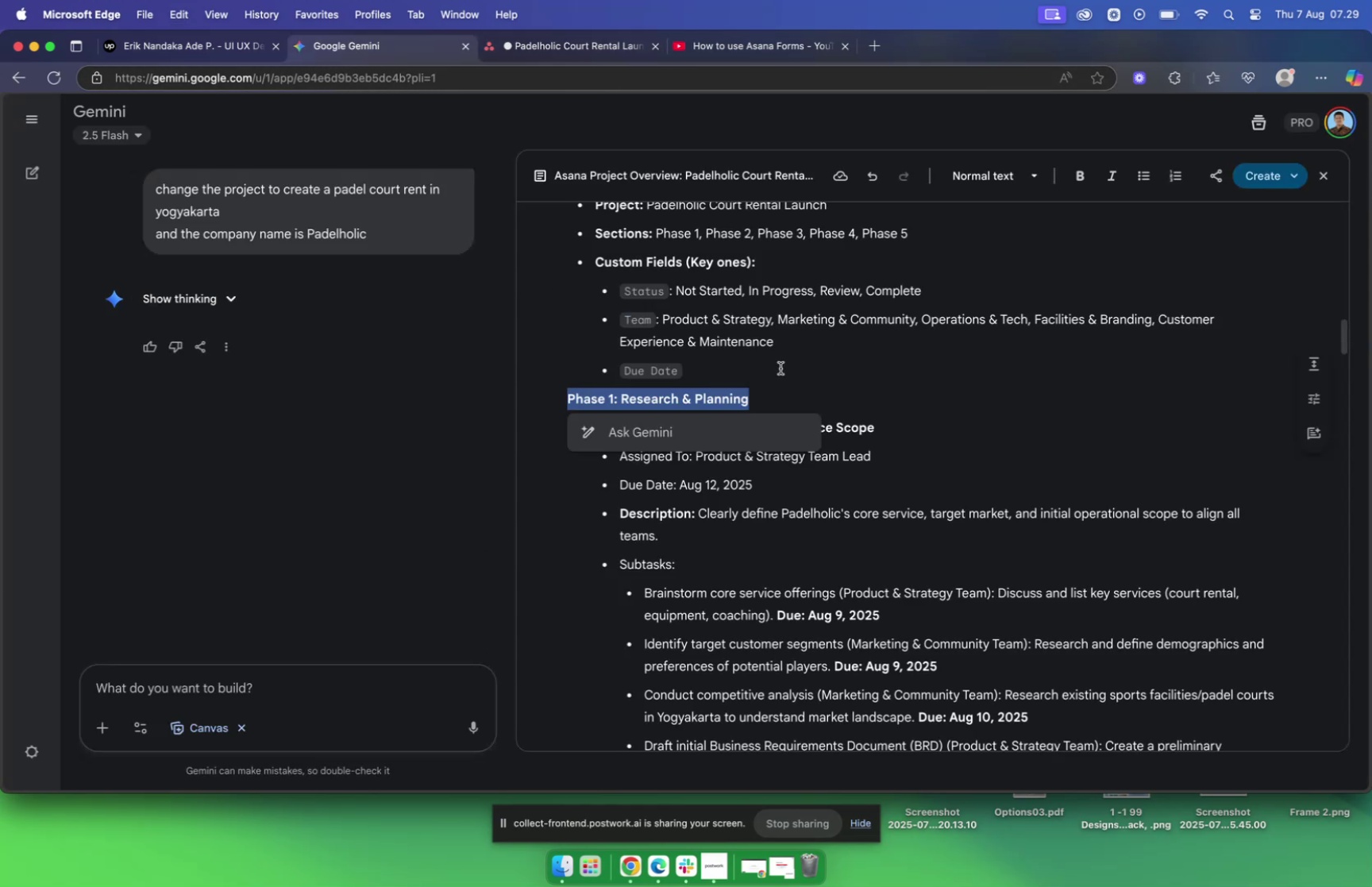 
left_click([870, 403])
 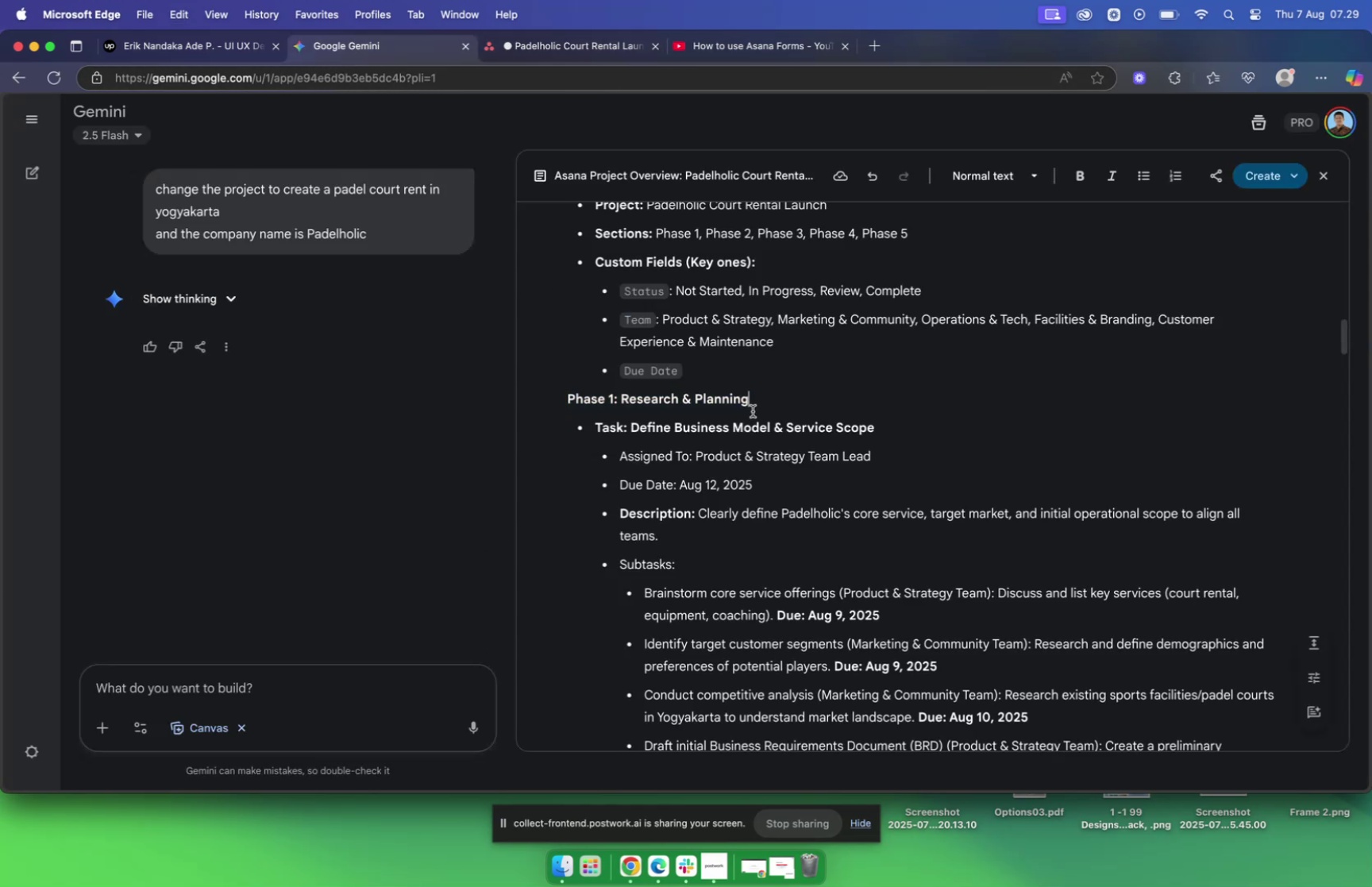 
scroll: coordinate [753, 411], scroll_direction: down, amount: 4.0
 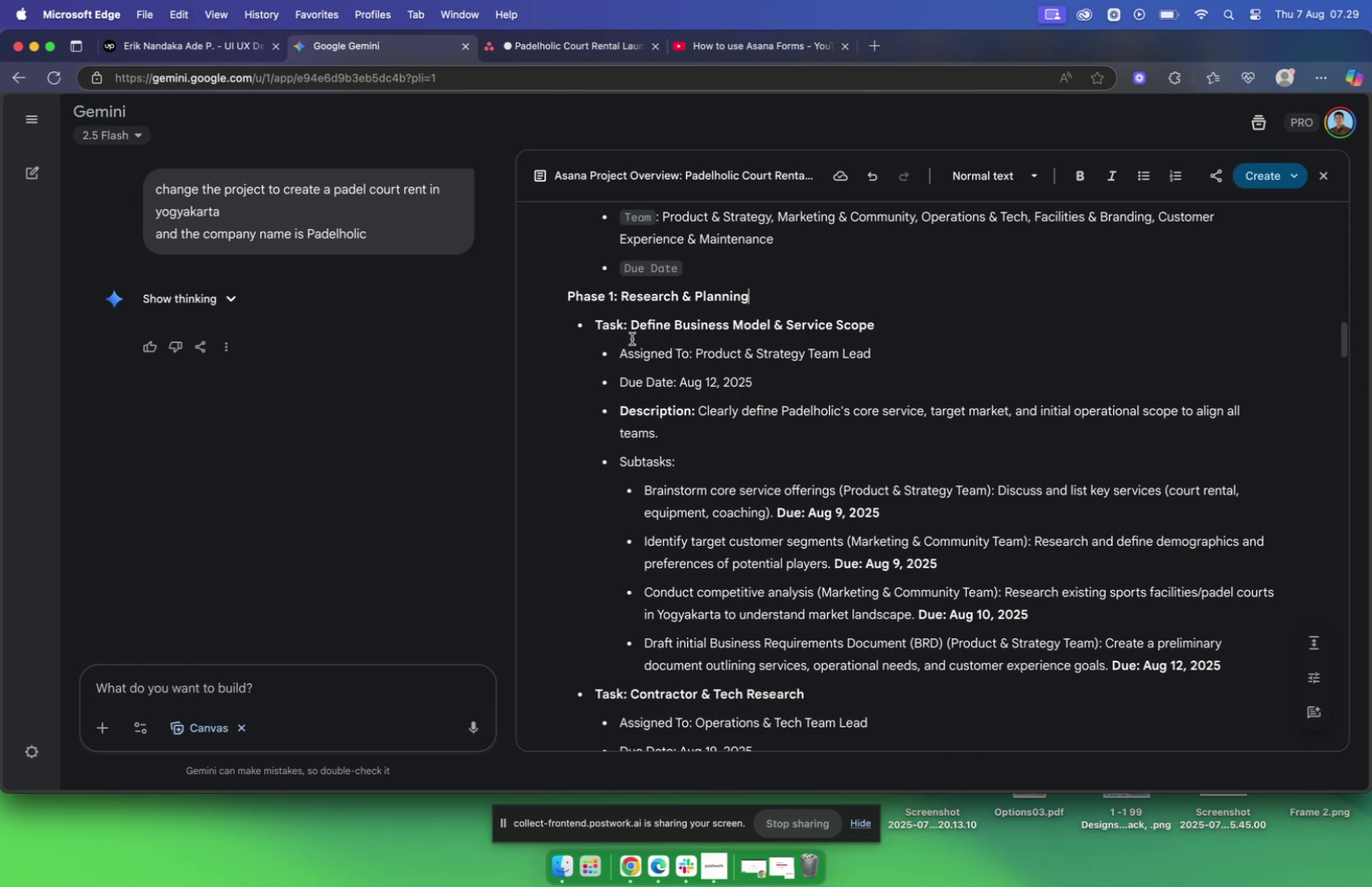 
left_click_drag(start_coordinate=[632, 326], to_coordinate=[895, 330])
 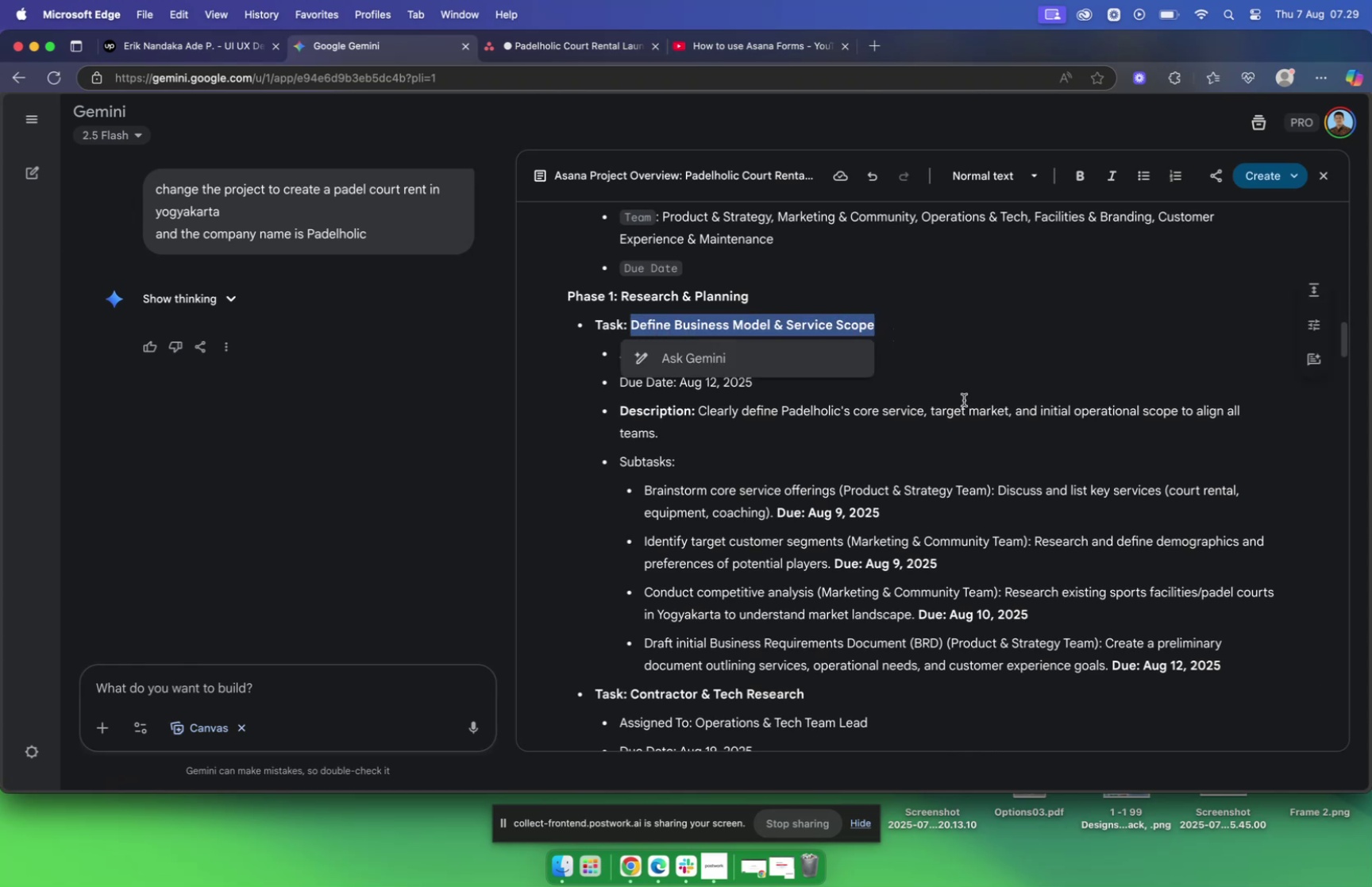 
key(Meta+C)
 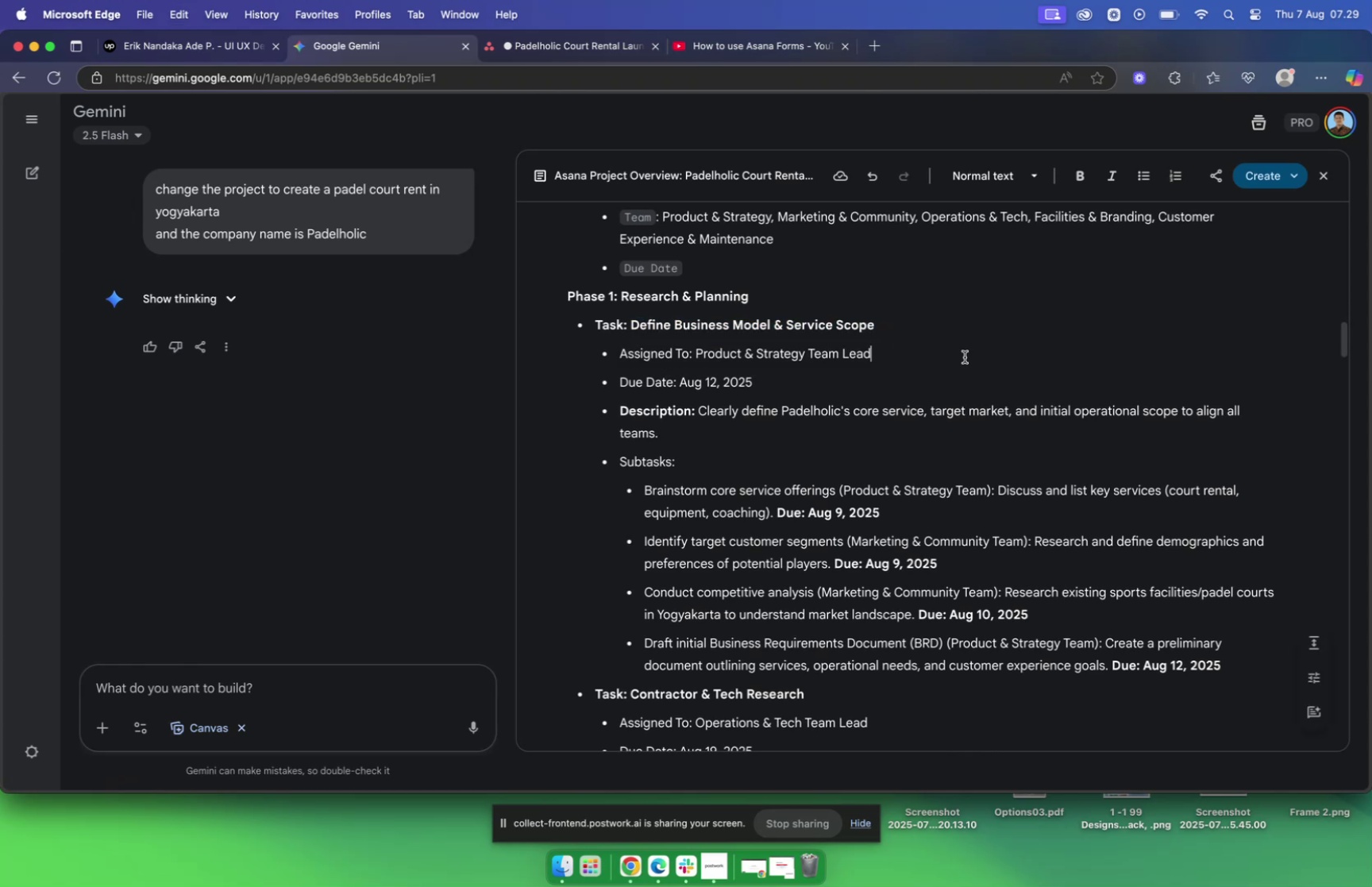 
wait(11.69)
 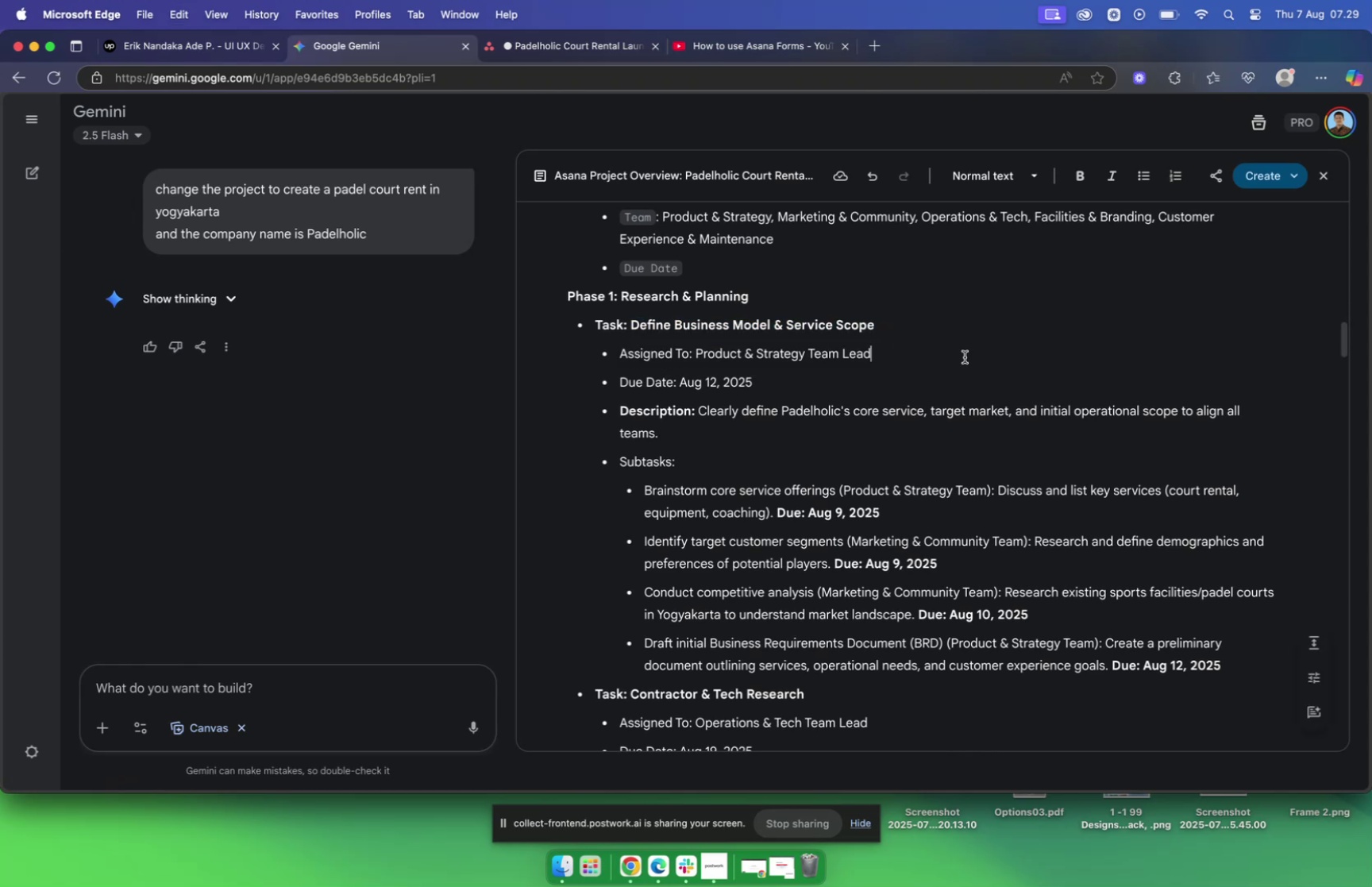 
left_click([541, 41])
 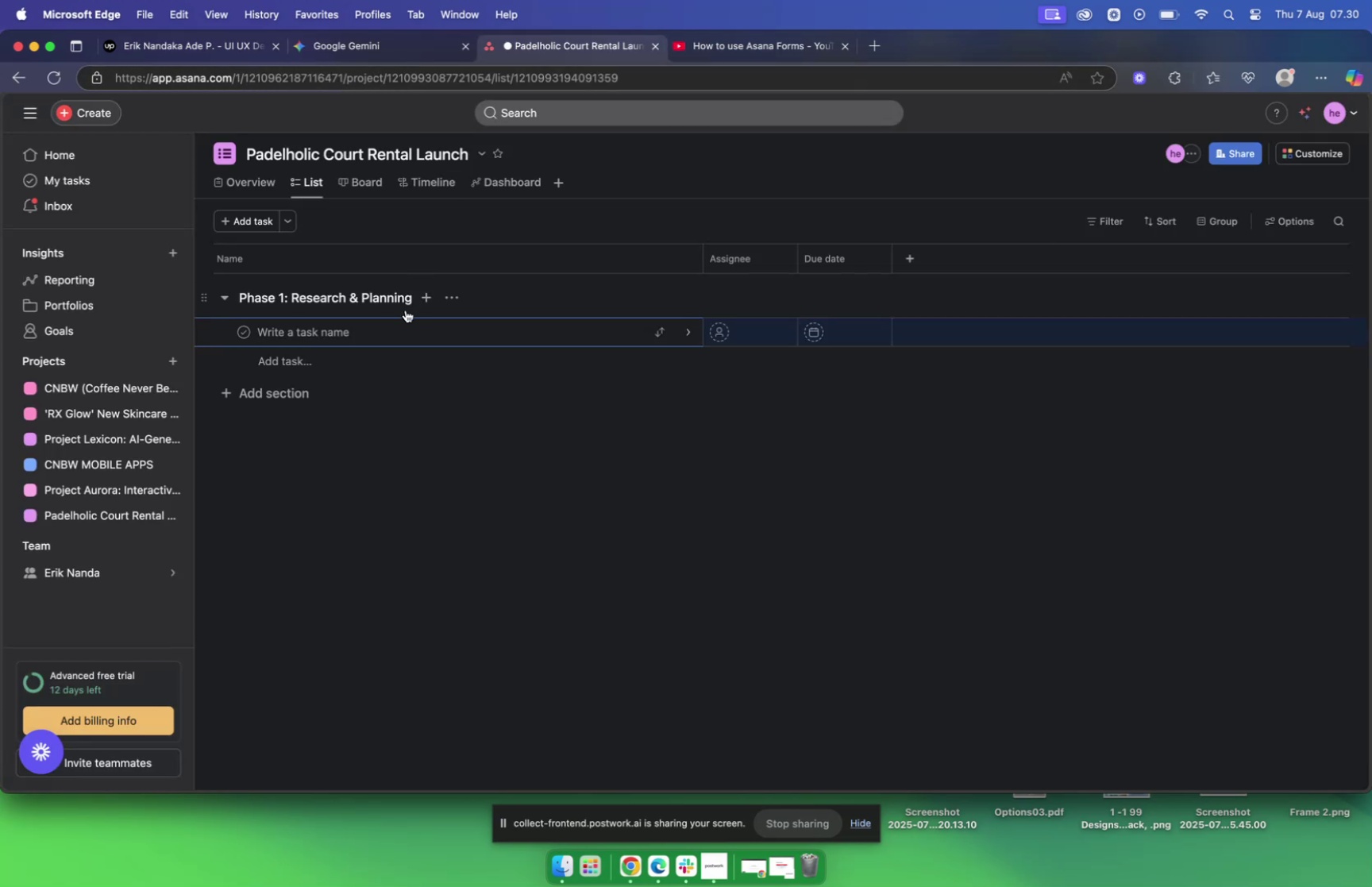 
key(Meta+V)
 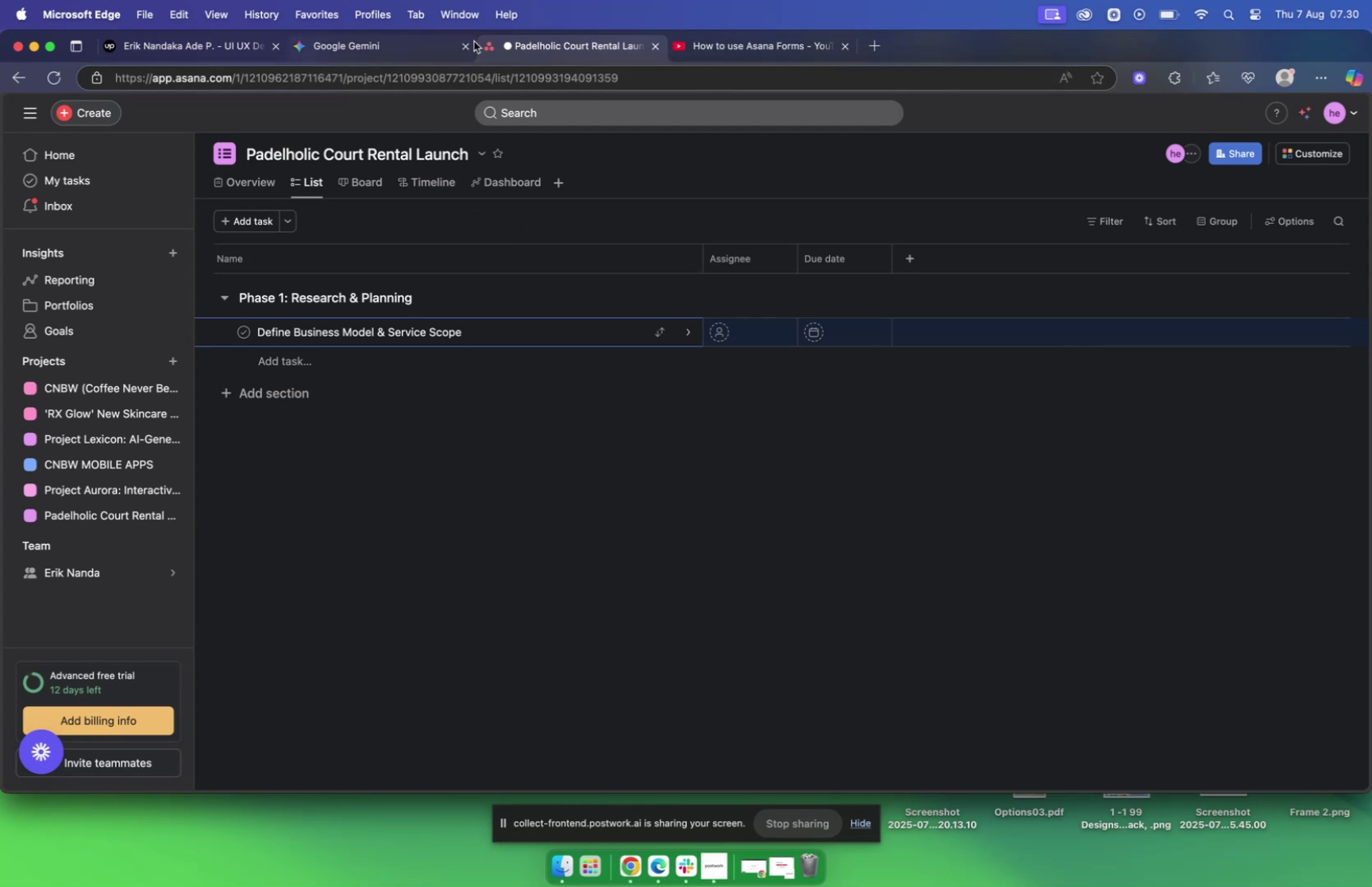 
wait(57.71)
 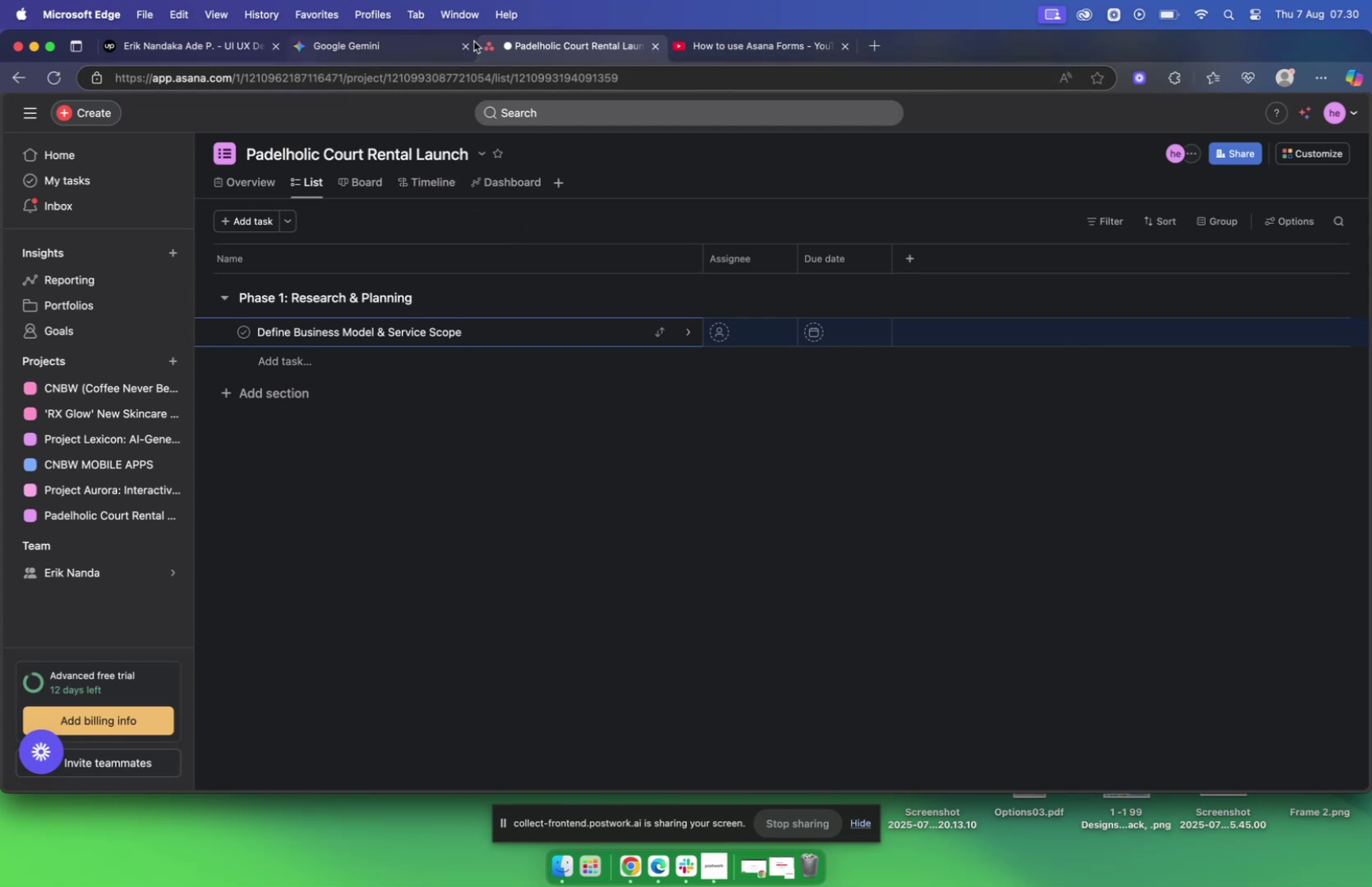 
left_click([549, 44])
 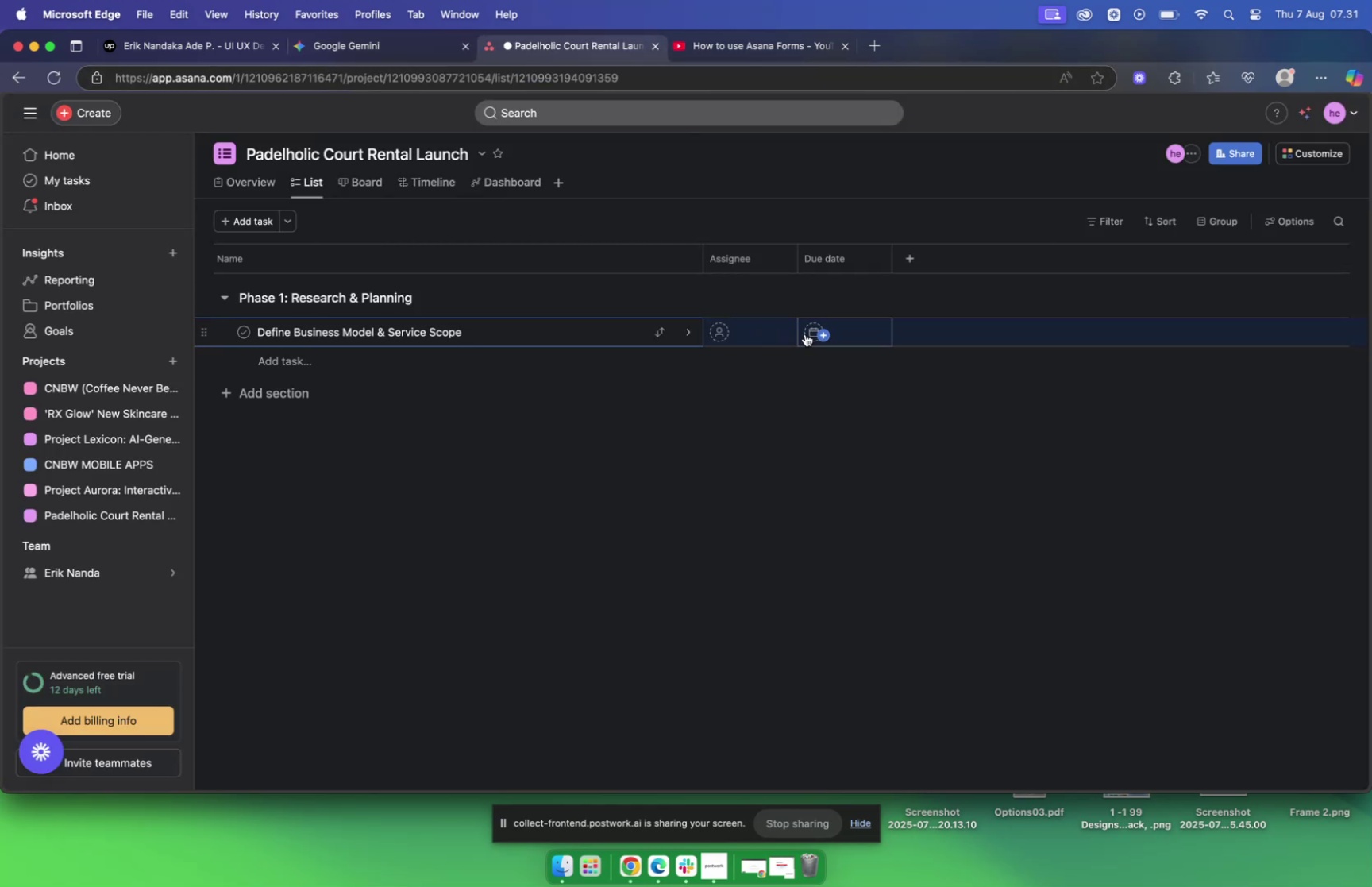 
left_click([809, 333])
 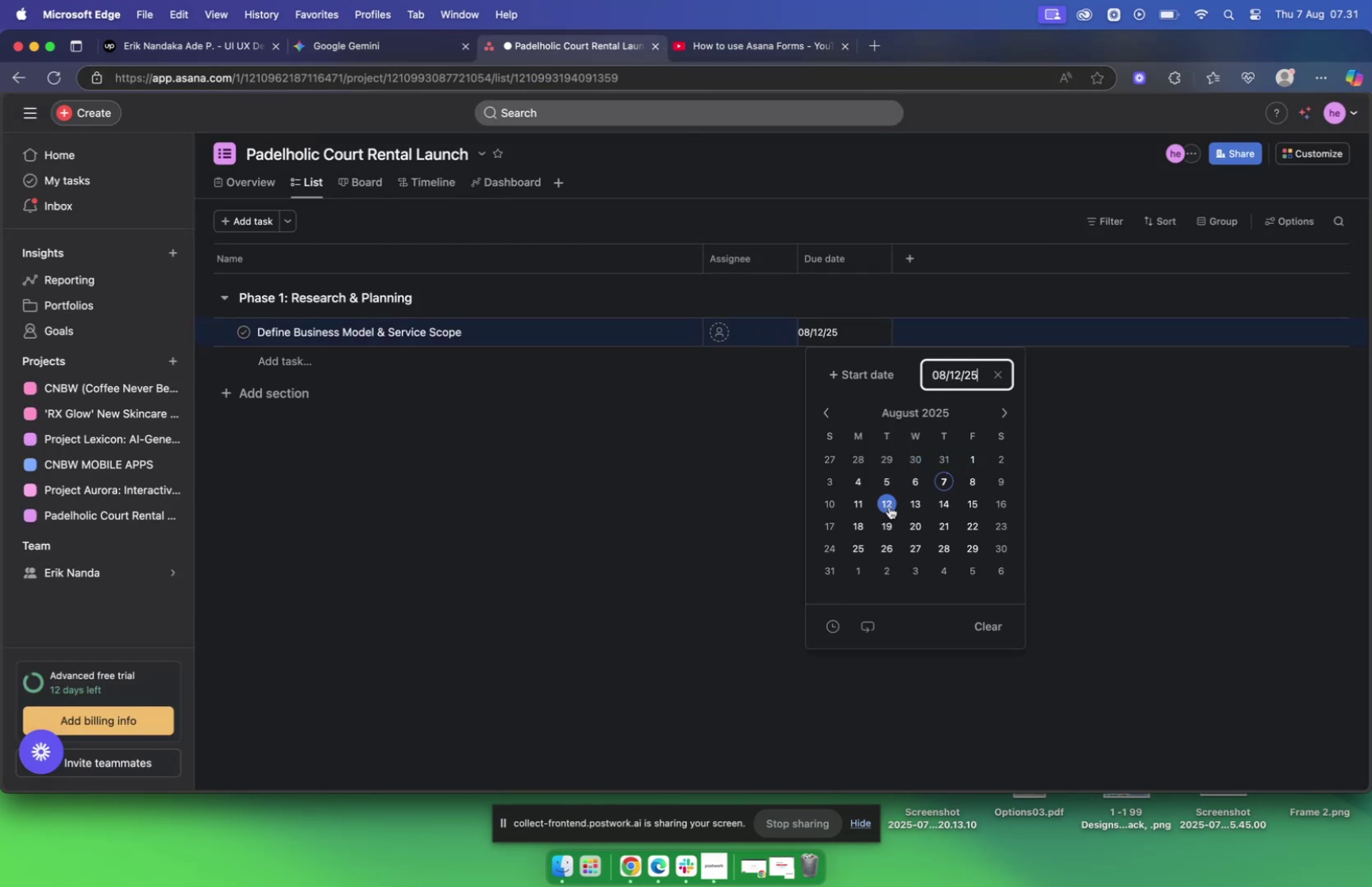 
left_click([754, 338])
 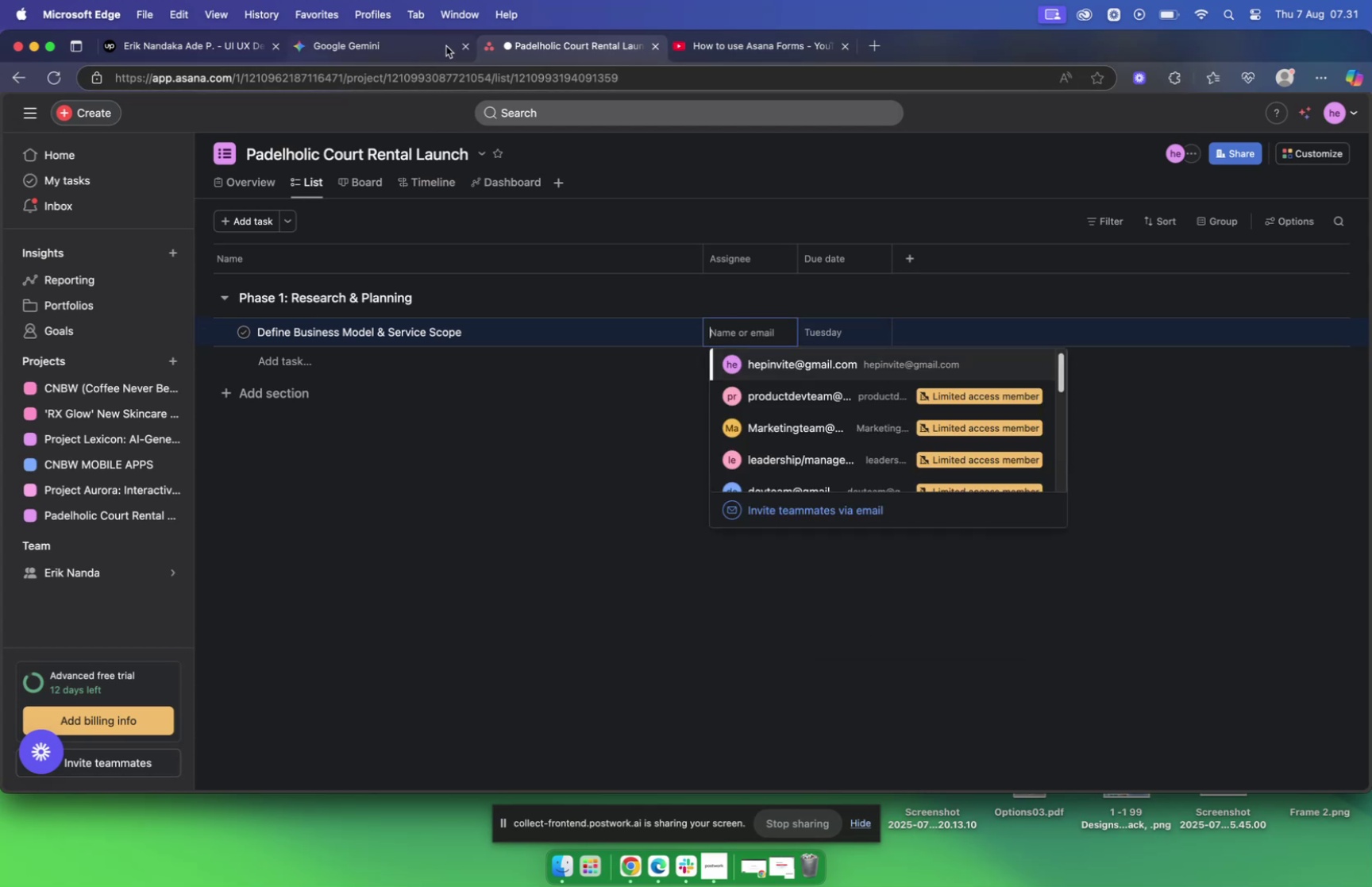 
left_click([445, 45])
 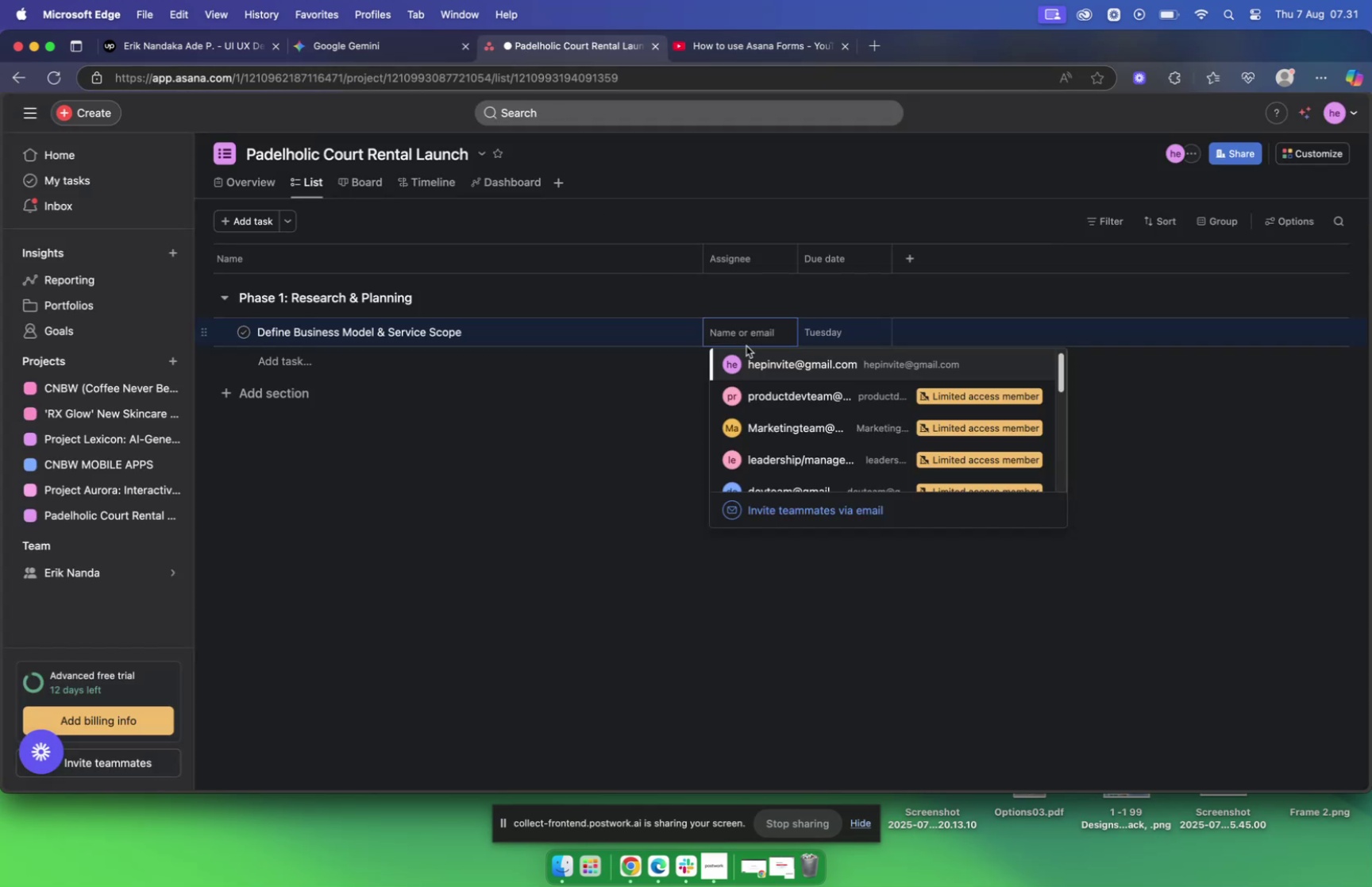 
left_click([765, 330])
 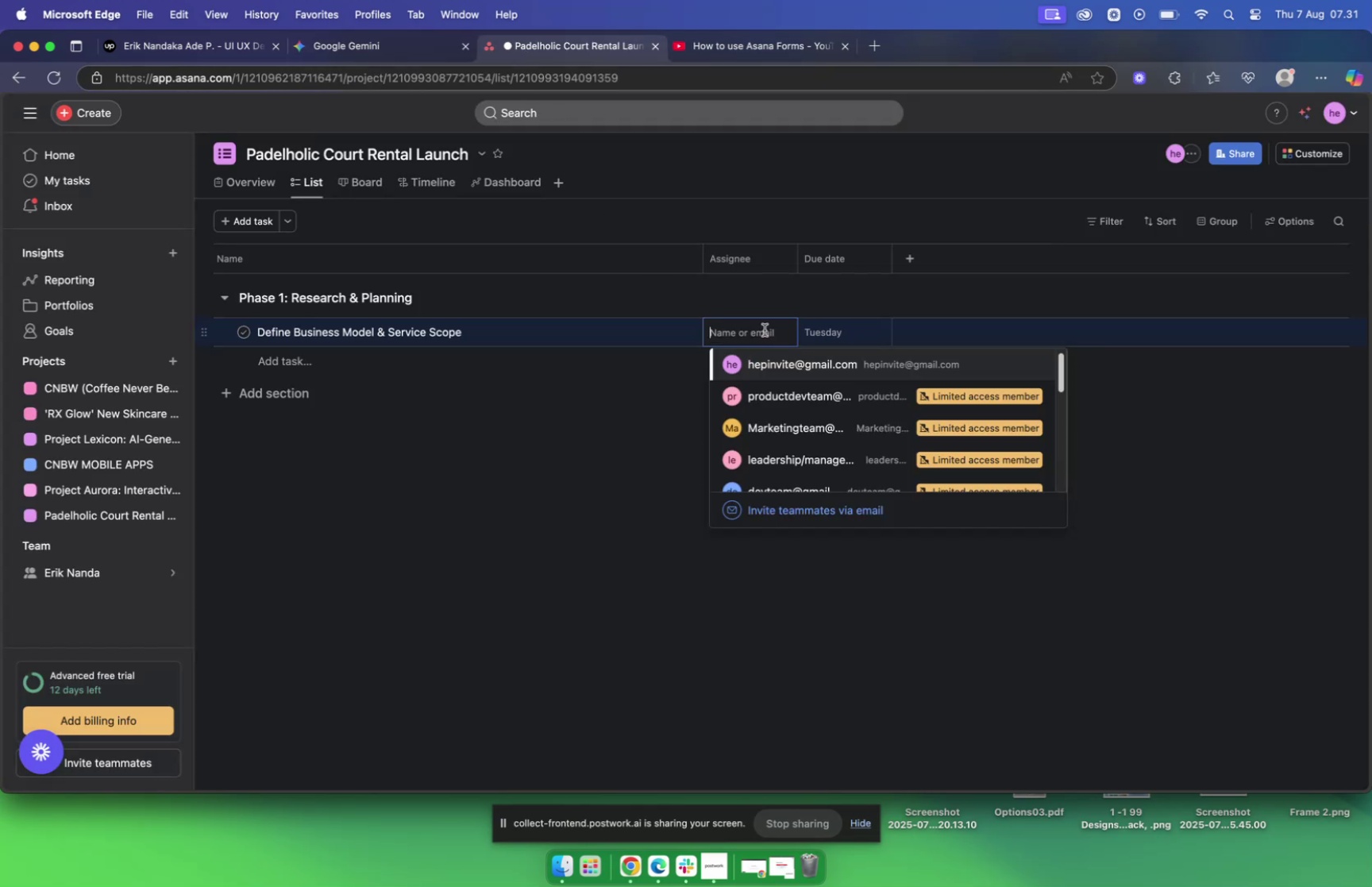 
type(lea)
 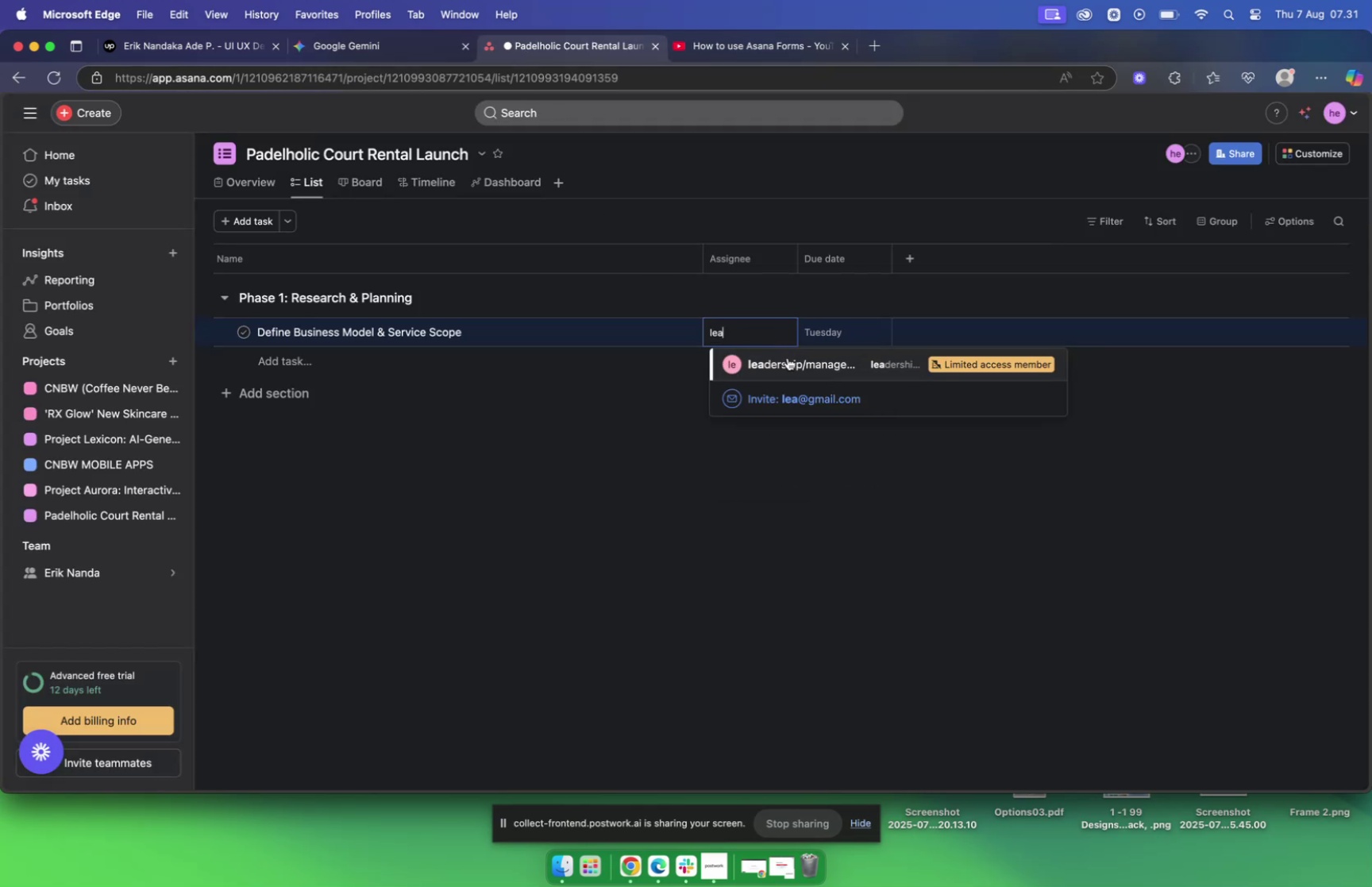 
left_click([789, 360])
 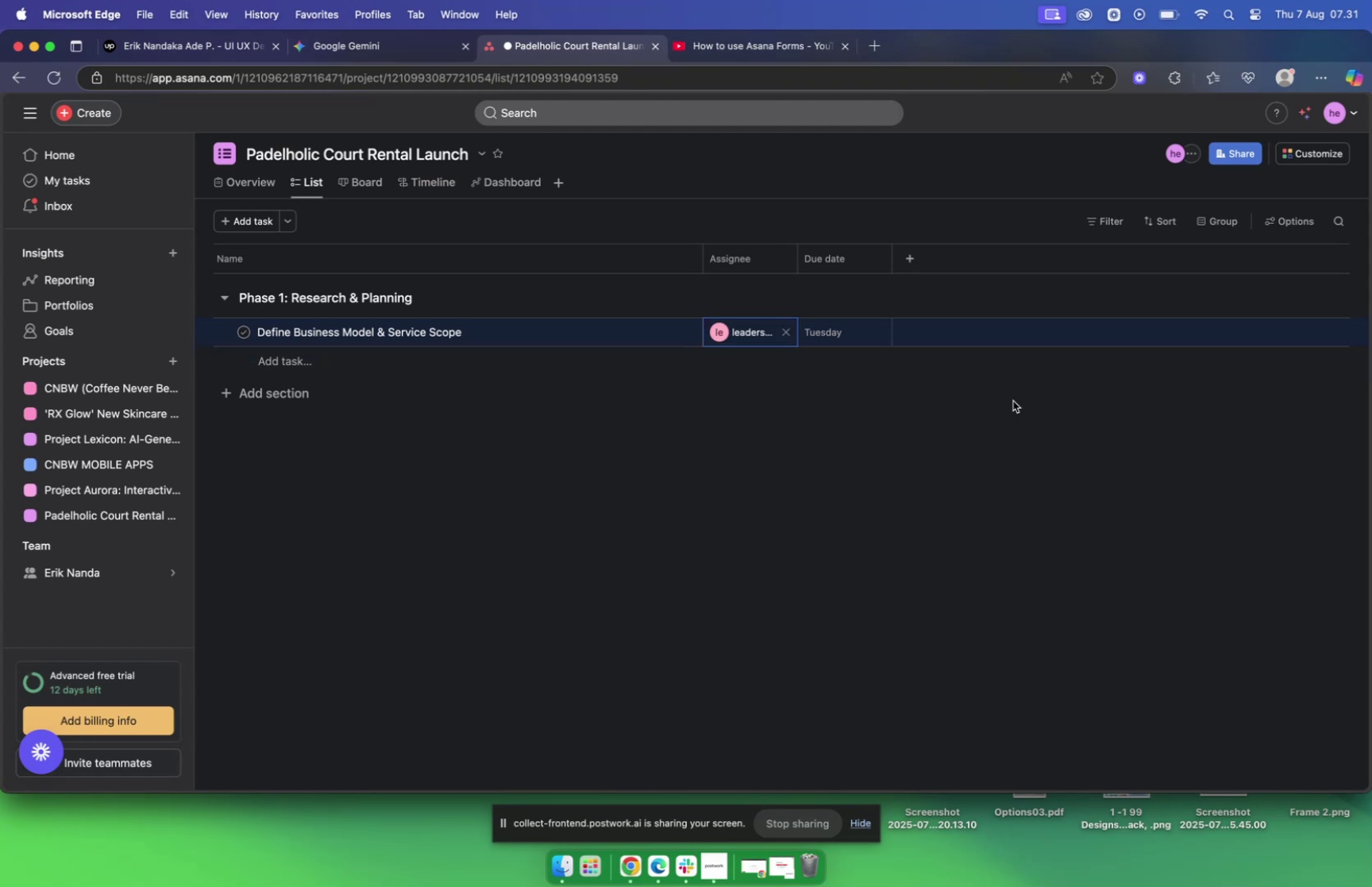 
left_click([1013, 400])
 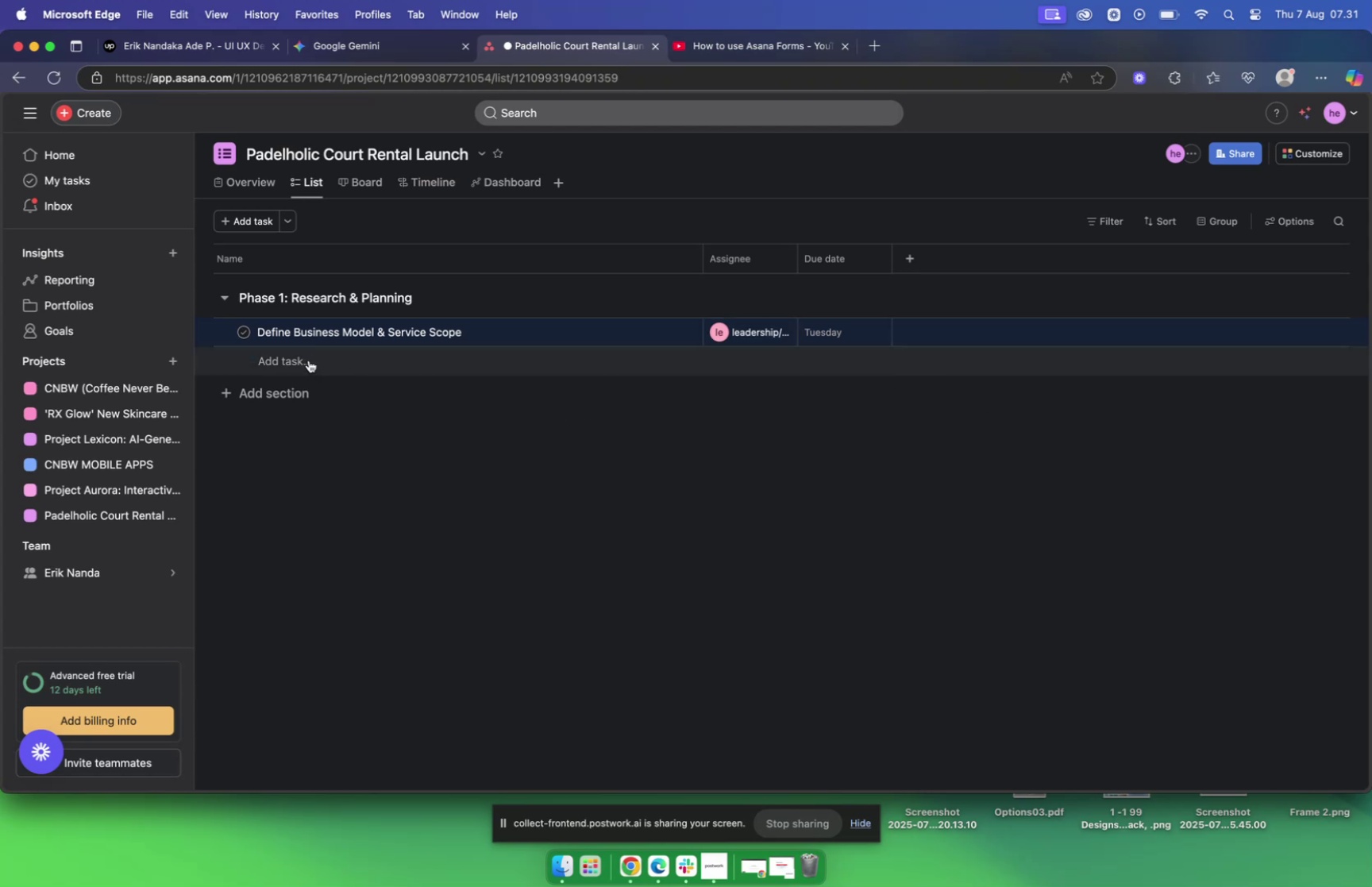 
left_click([309, 360])
 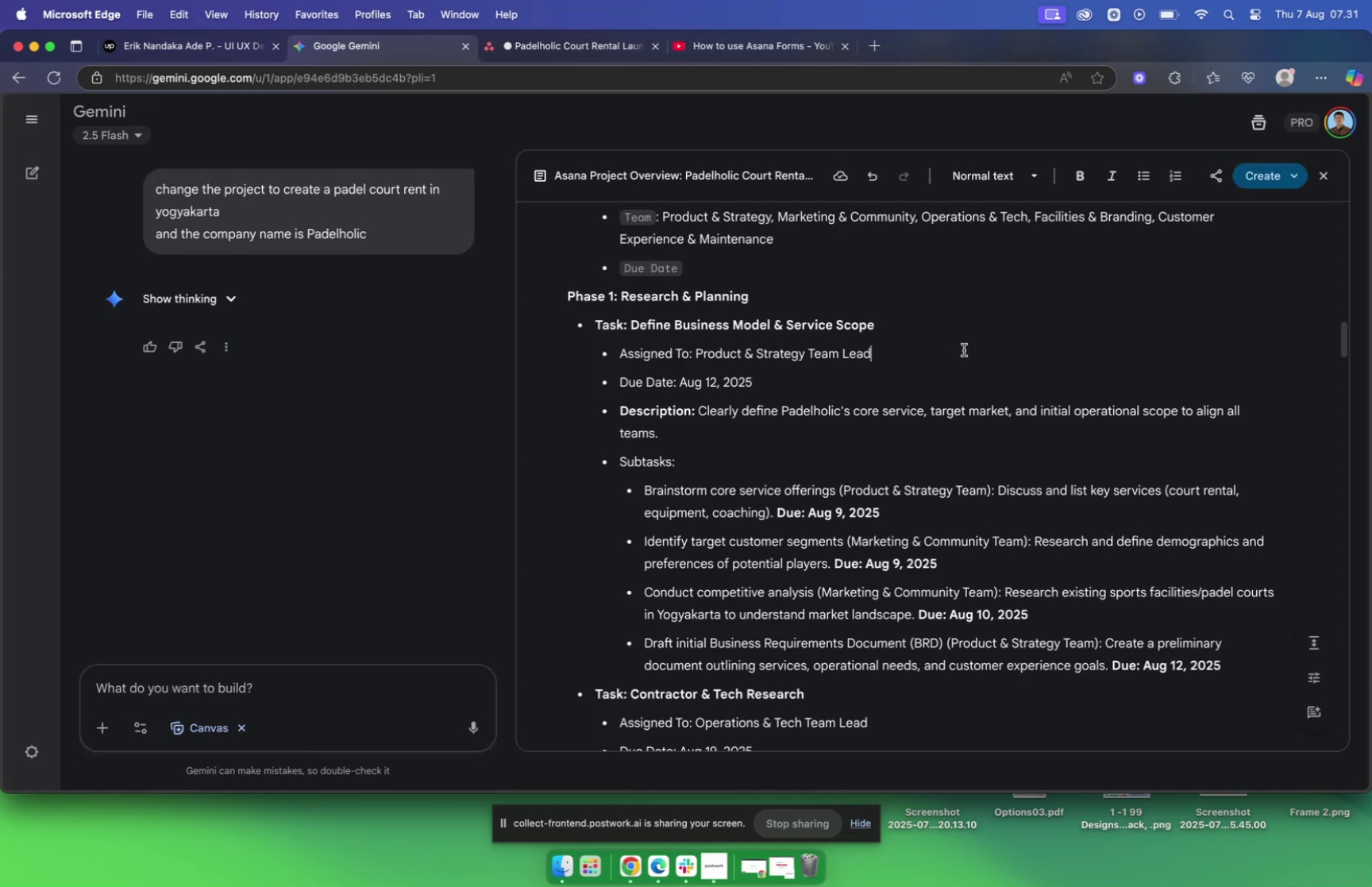 
wait(7.81)
 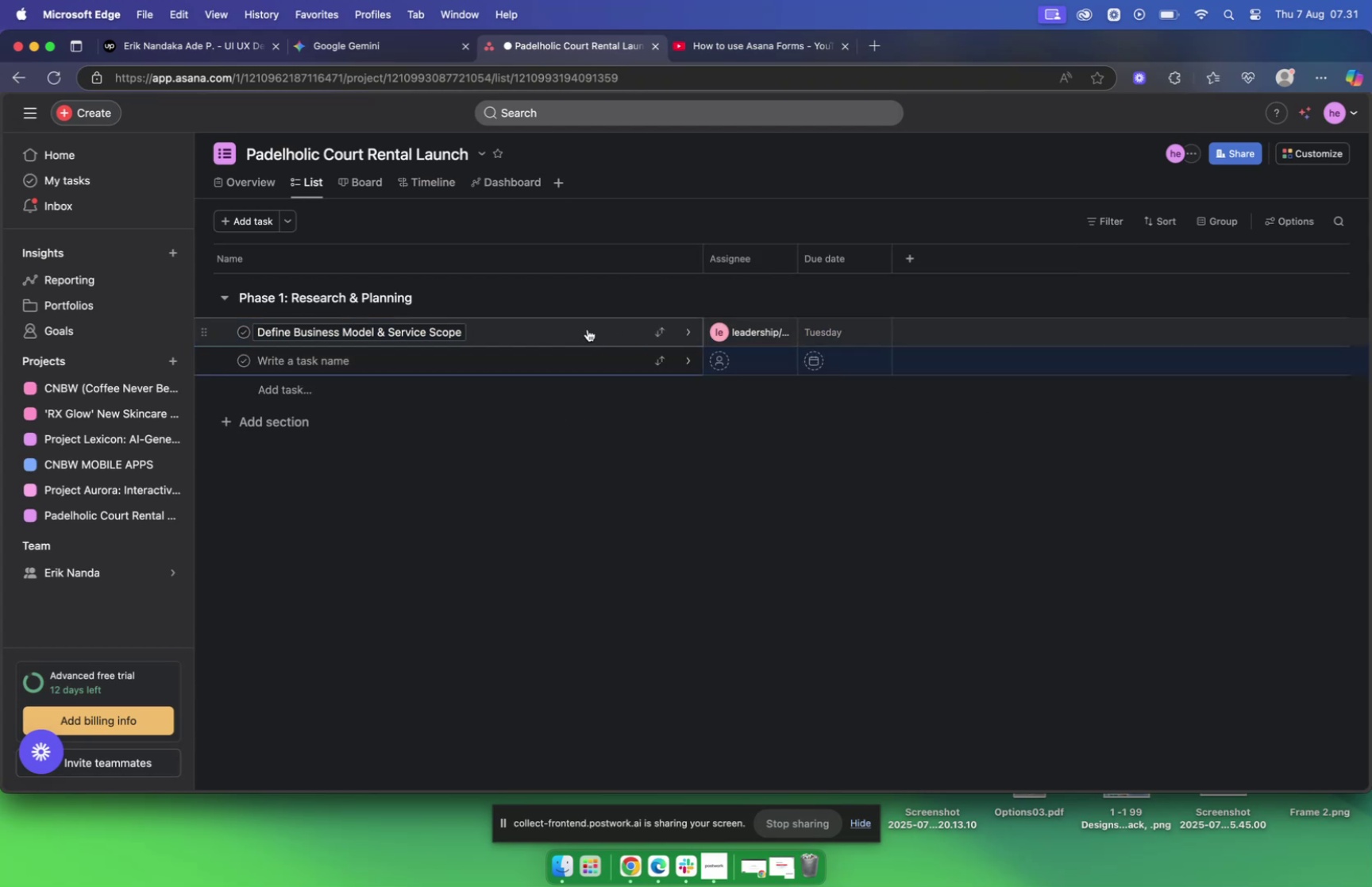 
left_click_drag(start_coordinate=[701, 408], to_coordinate=[721, 423])
 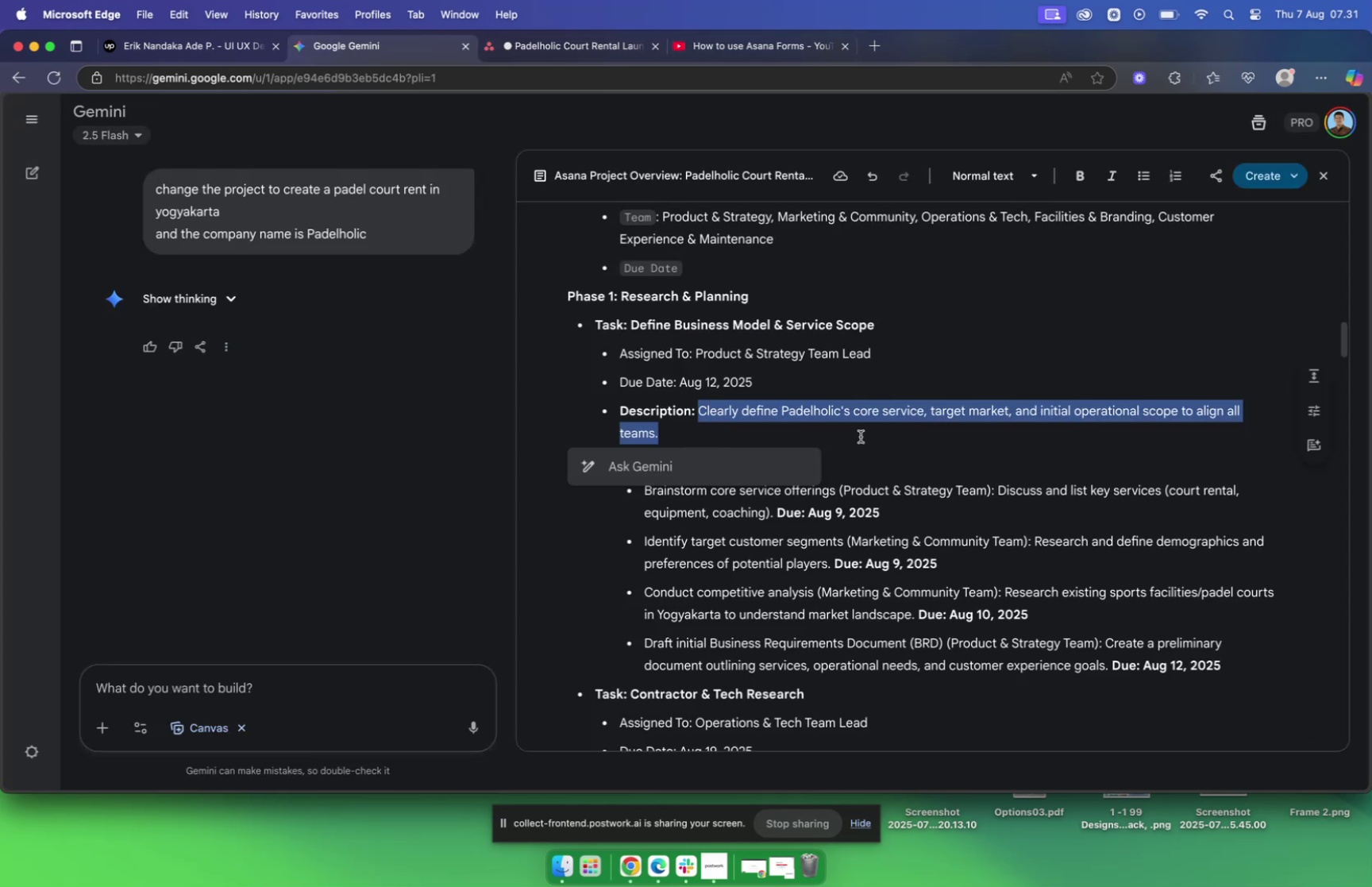 
key(Meta+C)
 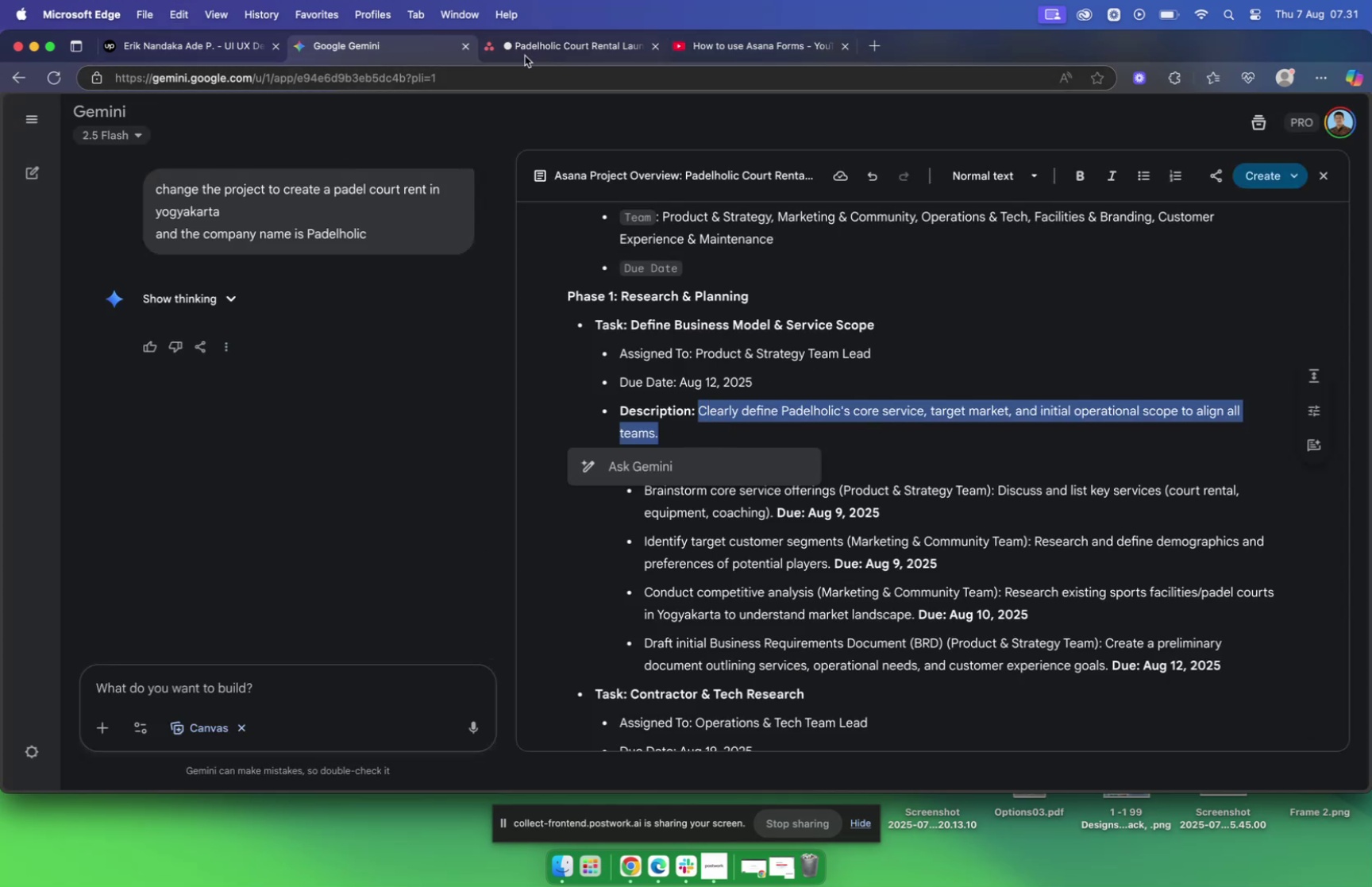 
left_click([544, 48])
 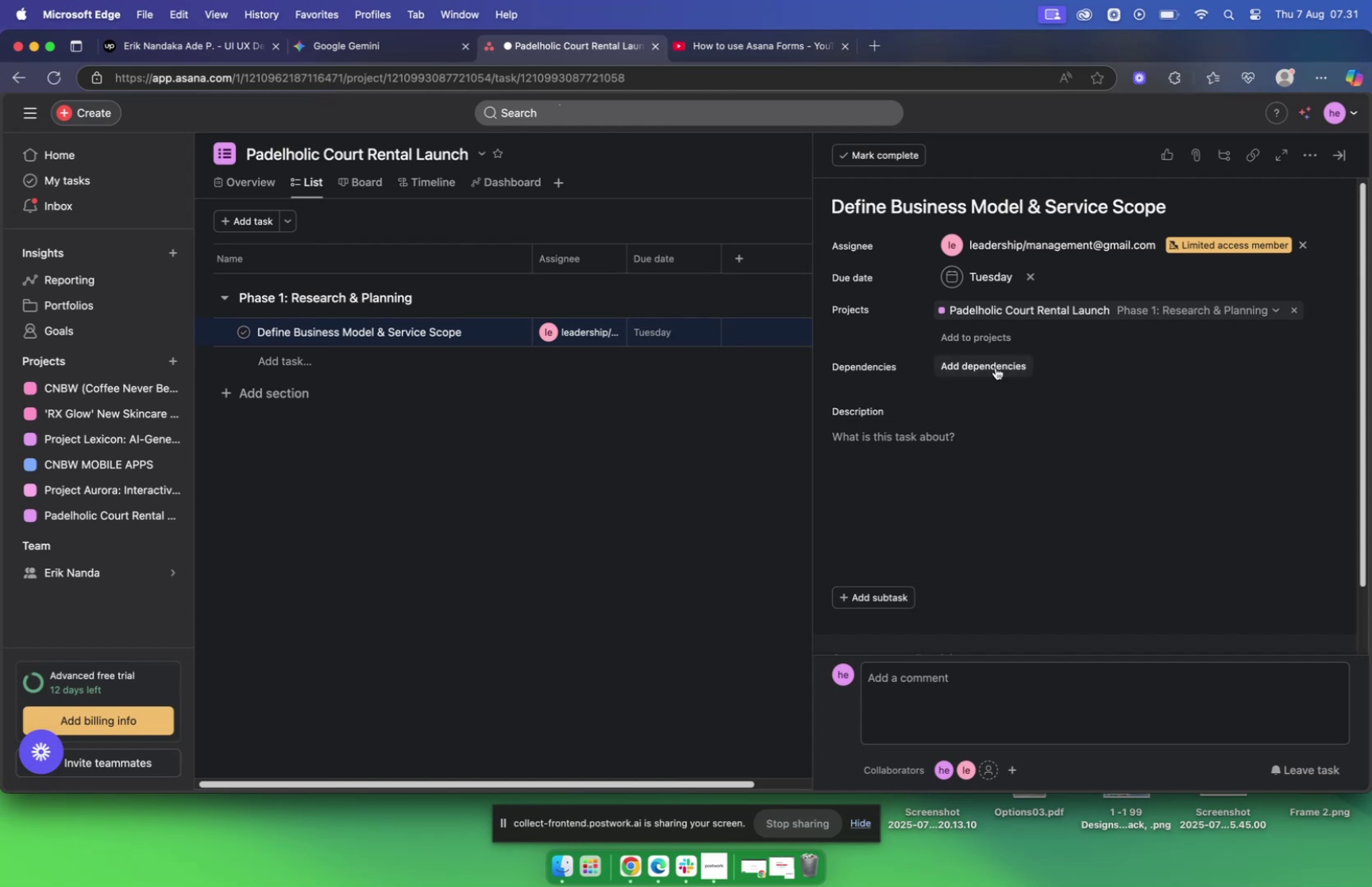 
key(Meta+V)
 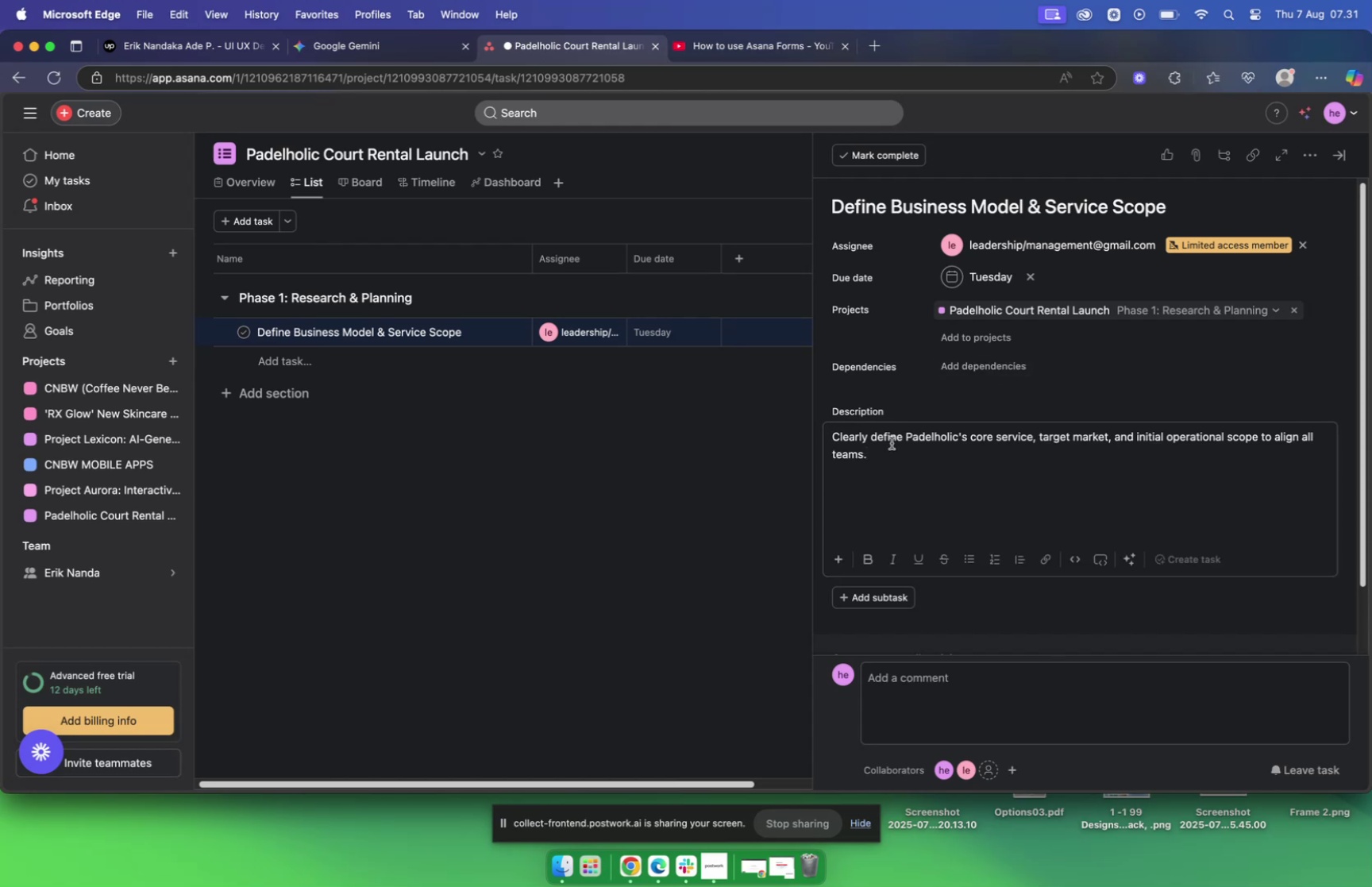 
wait(10.74)
 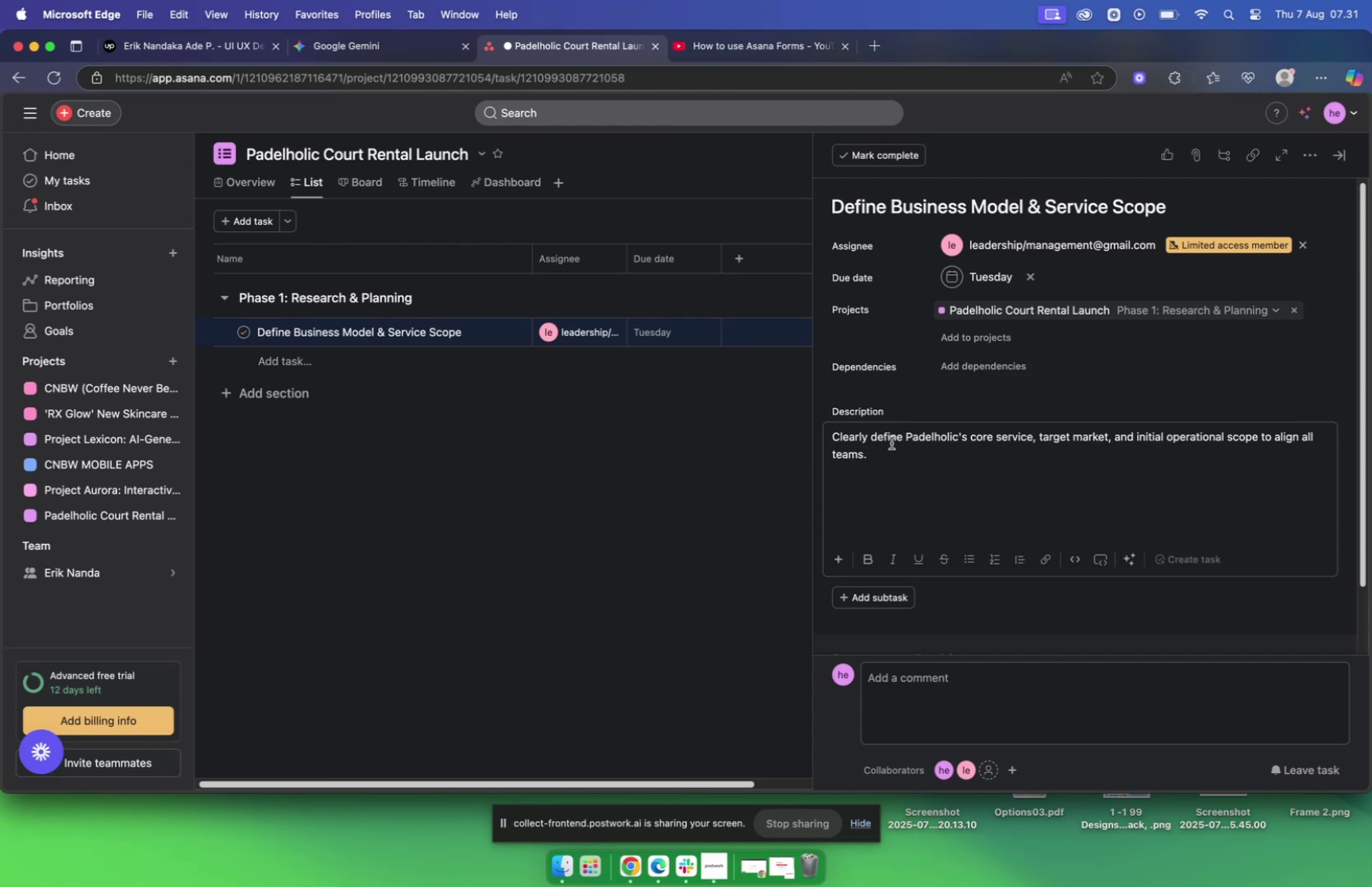 
left_click([711, 420])
 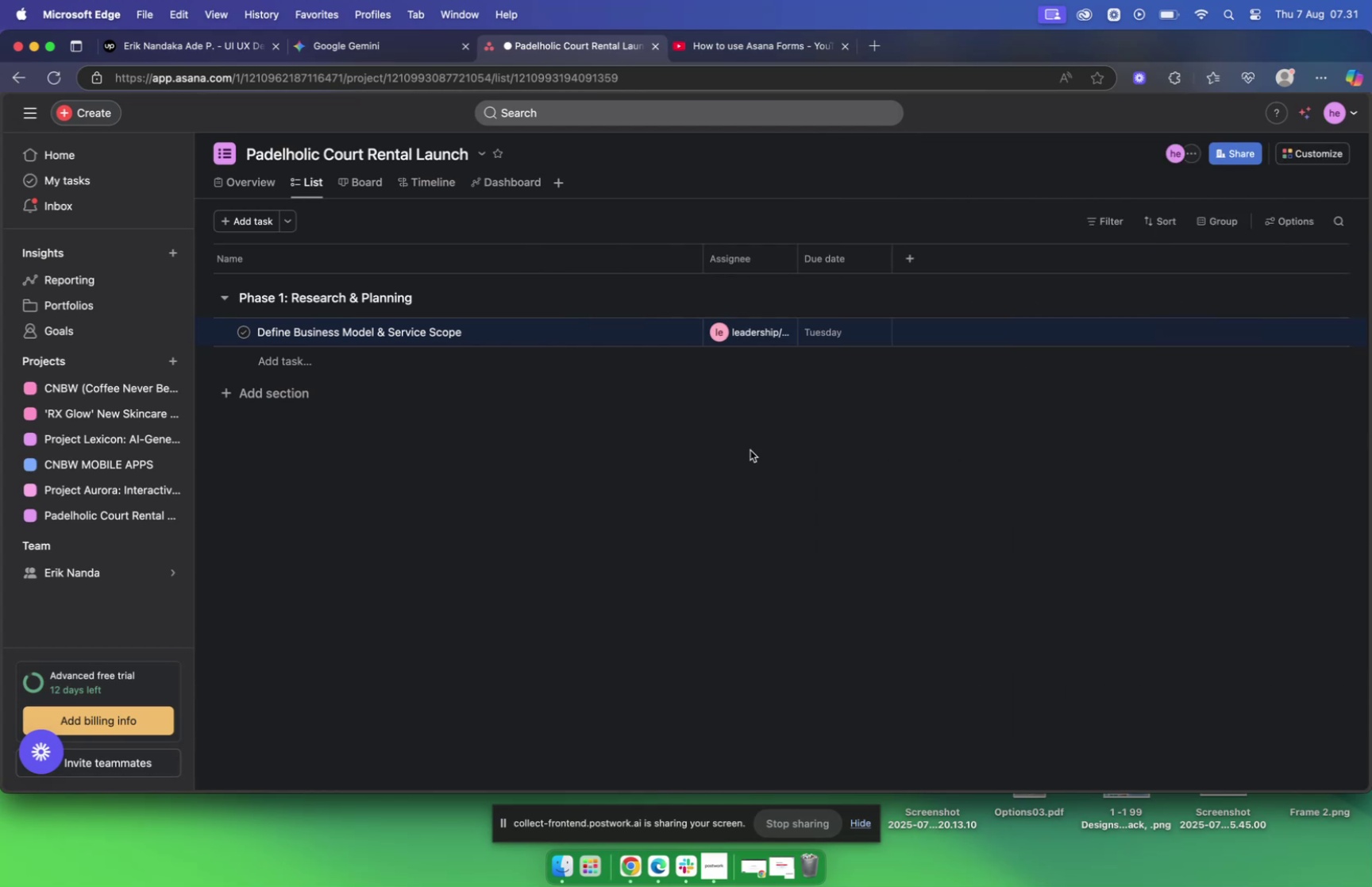 
mouse_move([524, 354])
 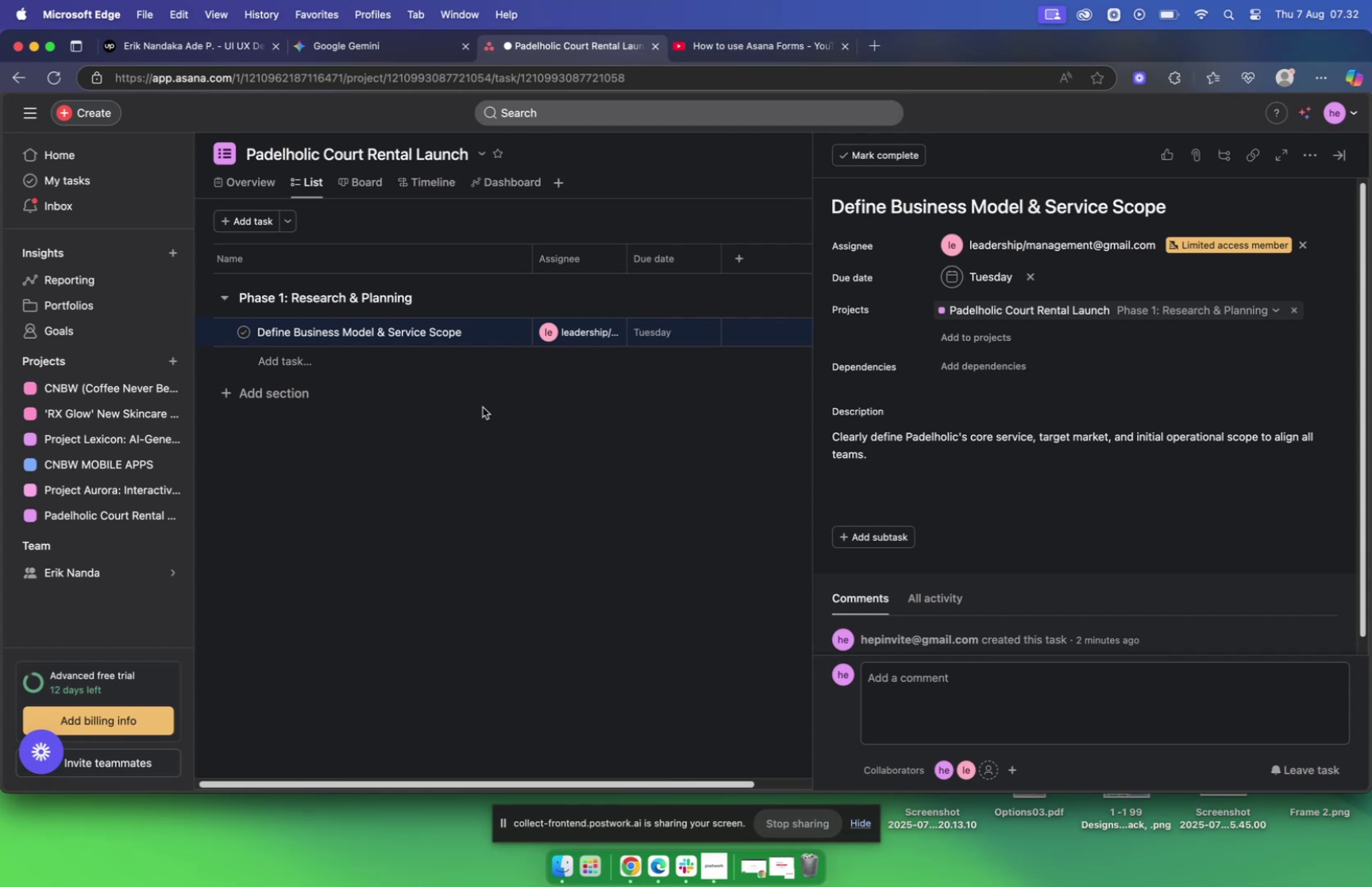 
wait(18.92)
 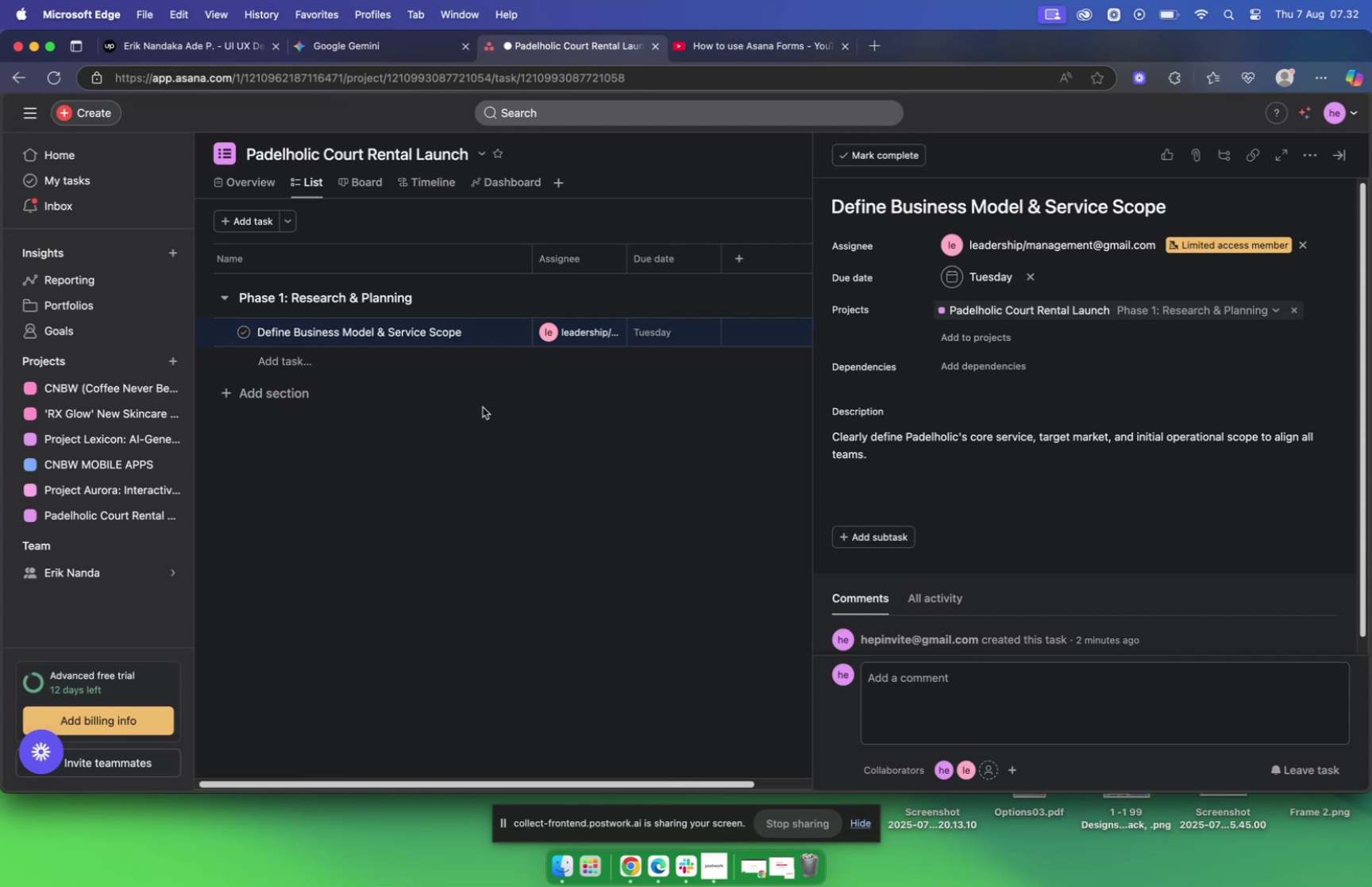 
left_click([351, 37])
 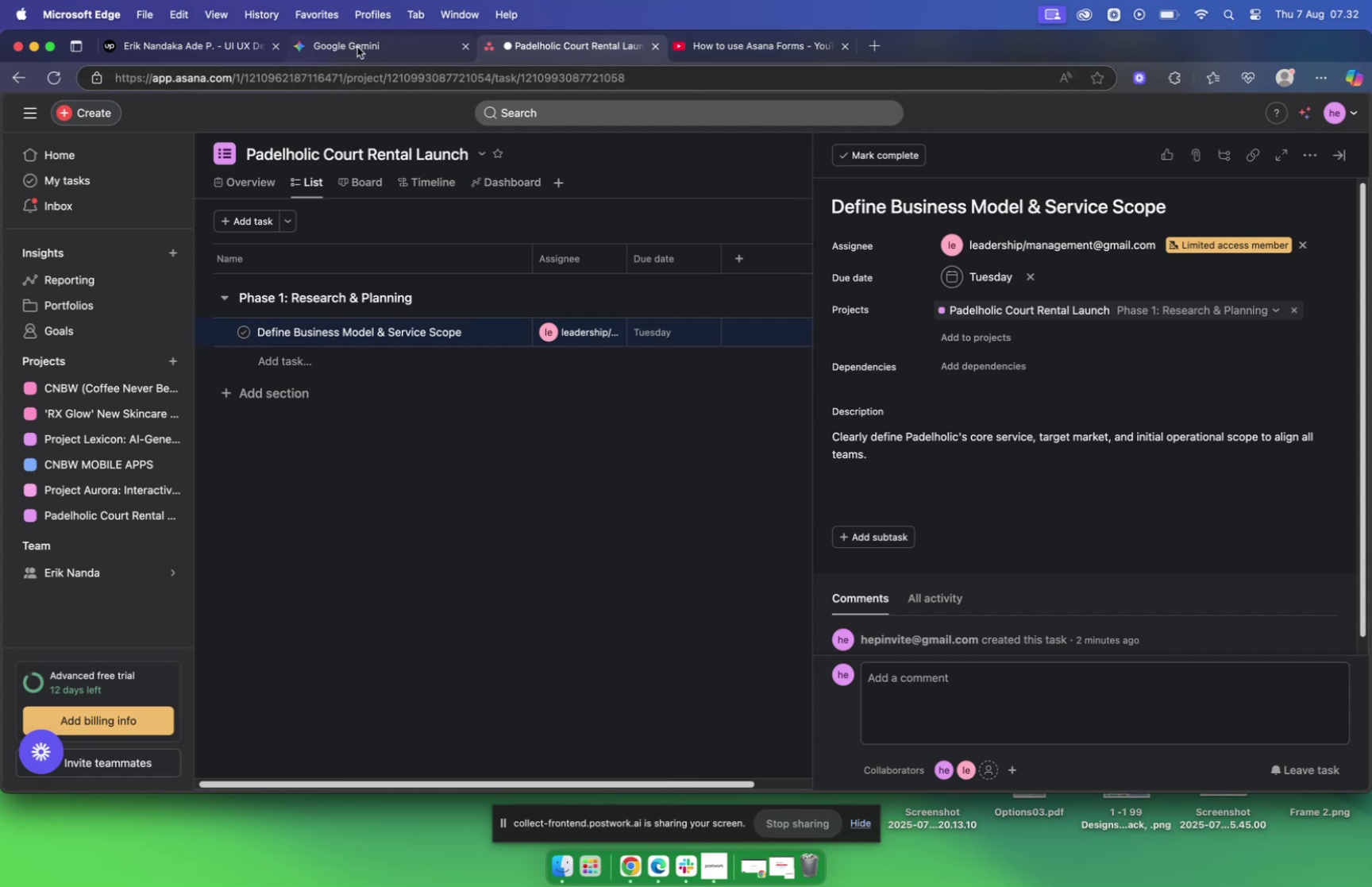 
left_click([357, 47])
 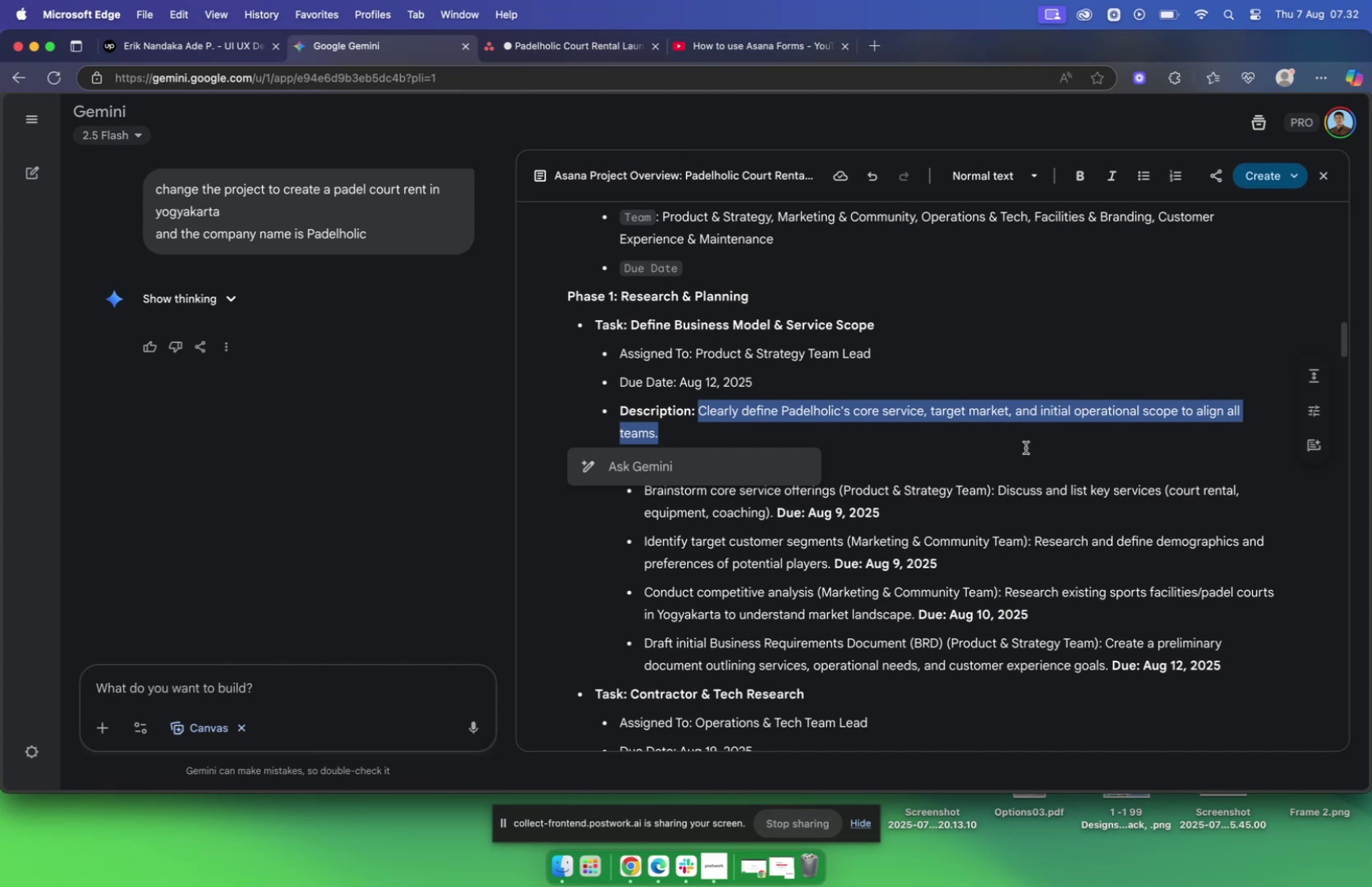 
left_click([1025, 447])
 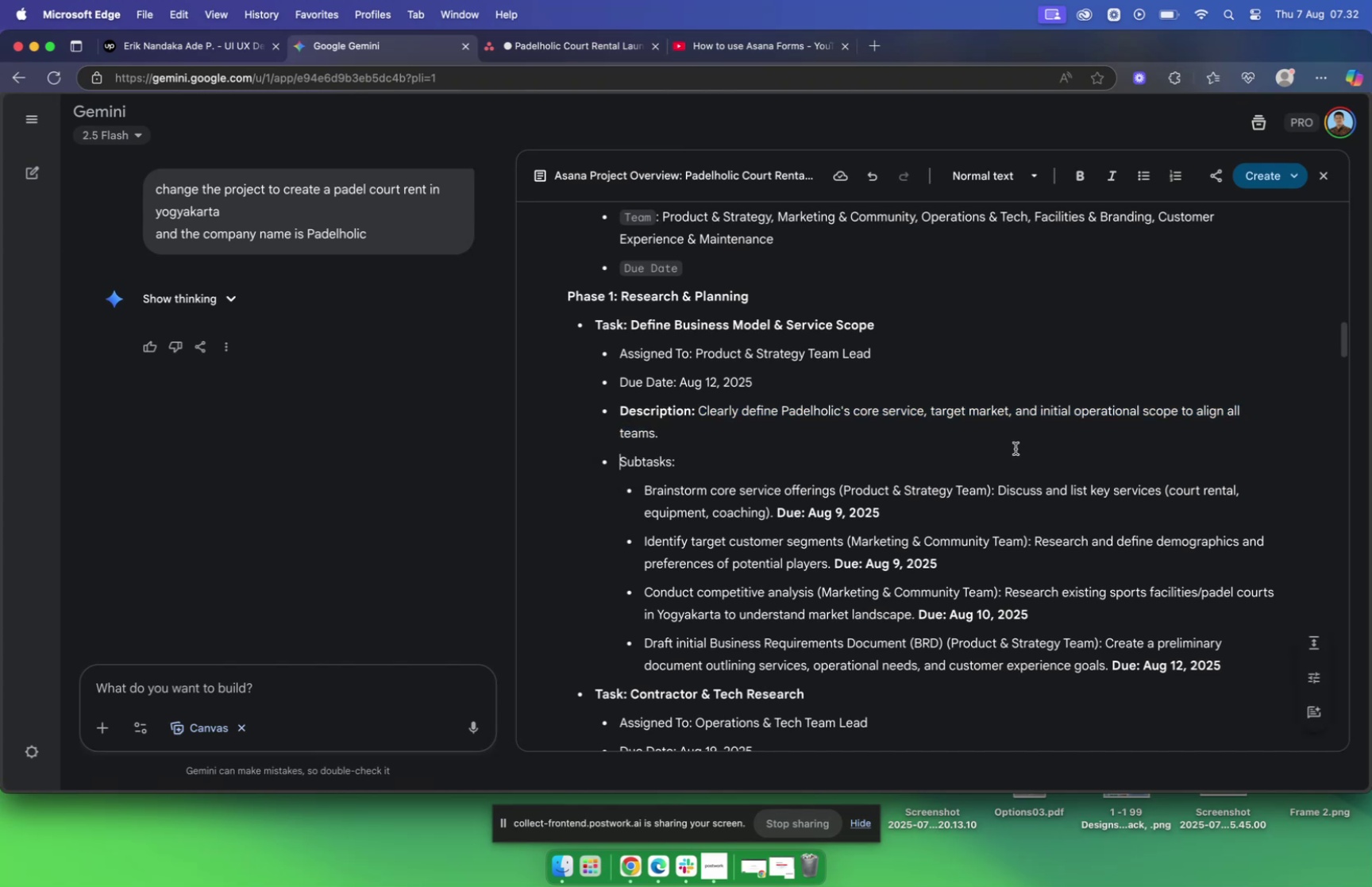 
scroll: coordinate [1010, 449], scroll_direction: down, amount: 3.0
 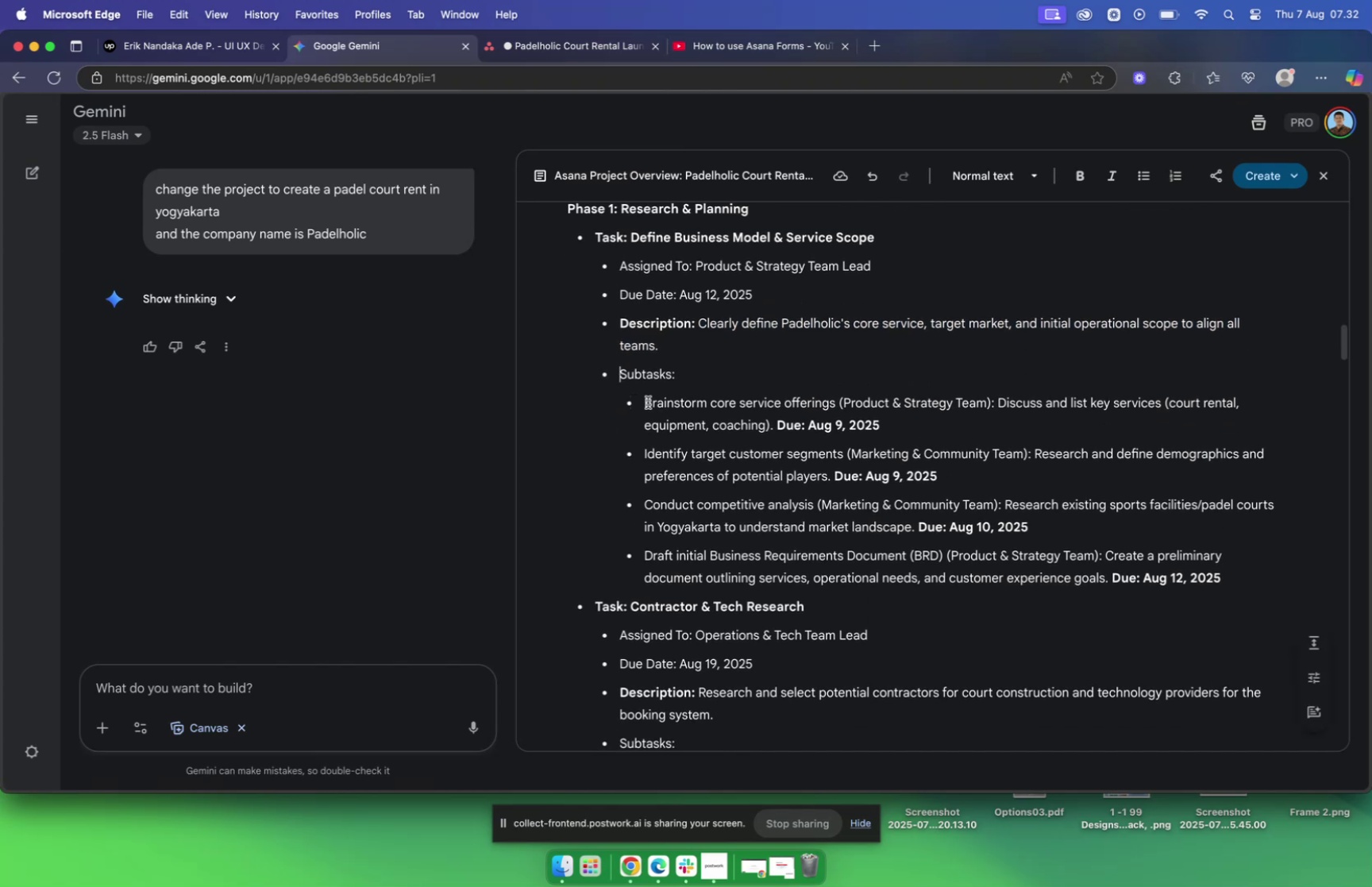 
left_click_drag(start_coordinate=[647, 401], to_coordinate=[834, 401])
 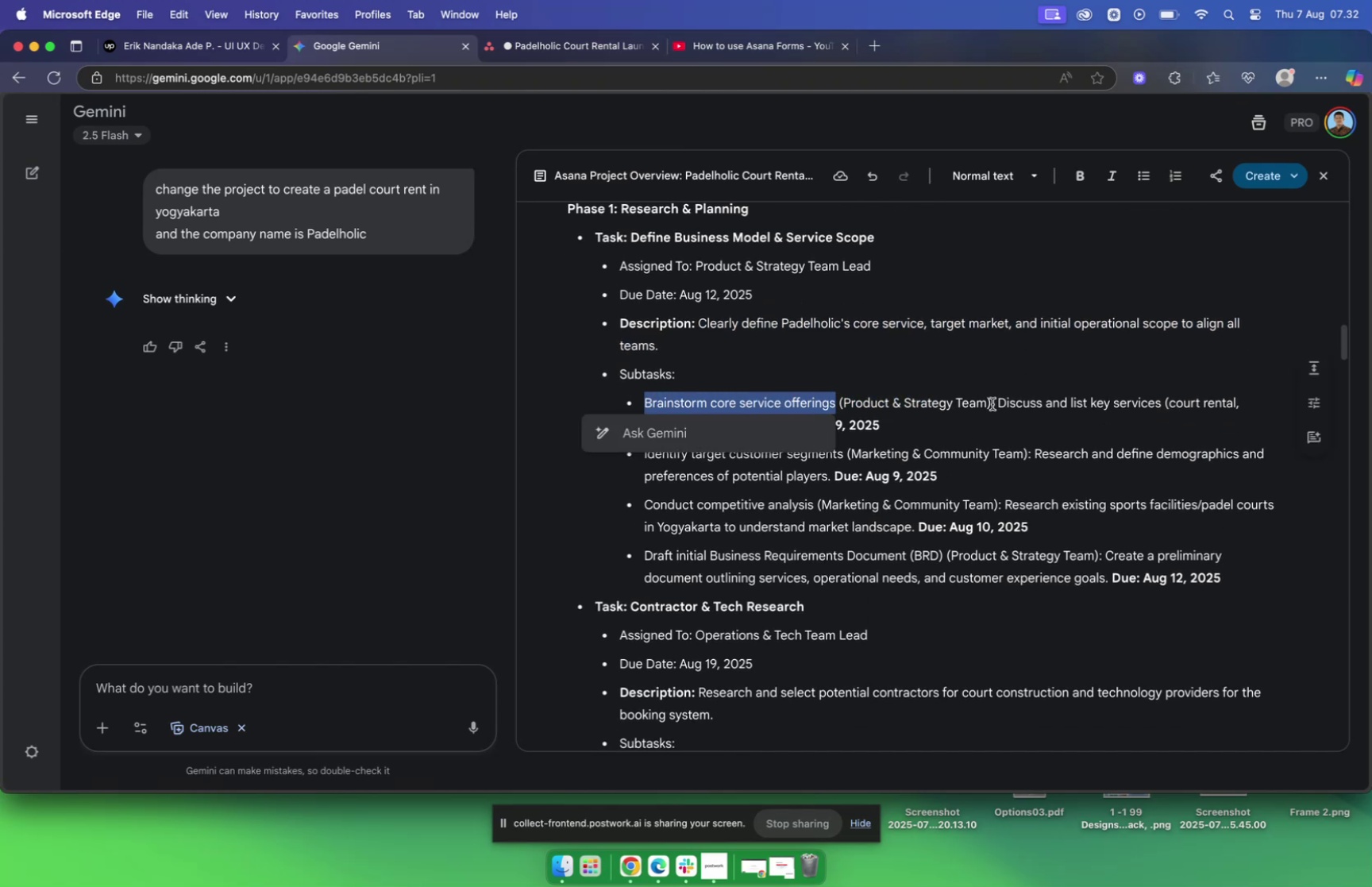 
key(Meta+C)
 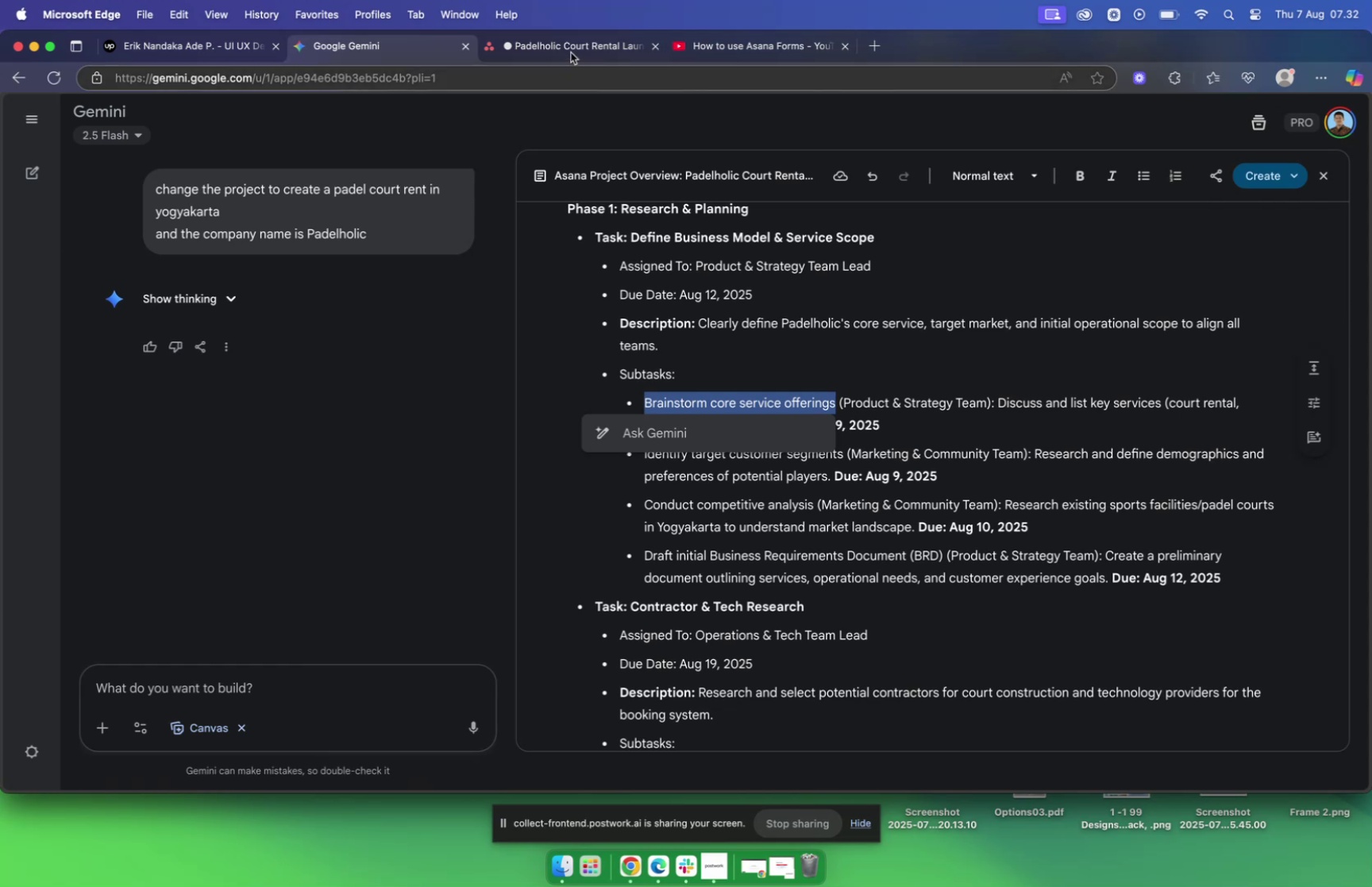 
left_click([572, 42])
 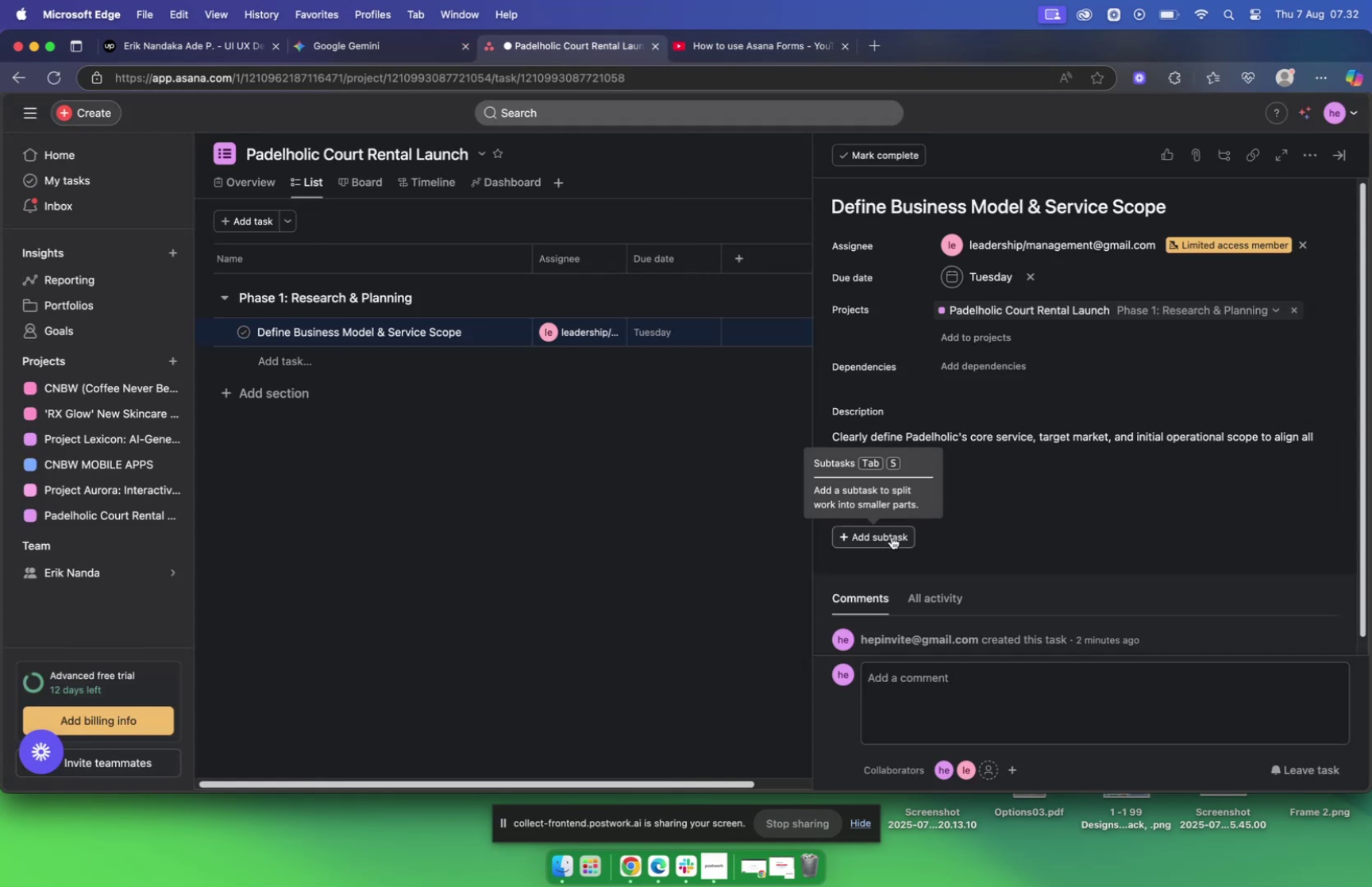 
key(Meta+V)
 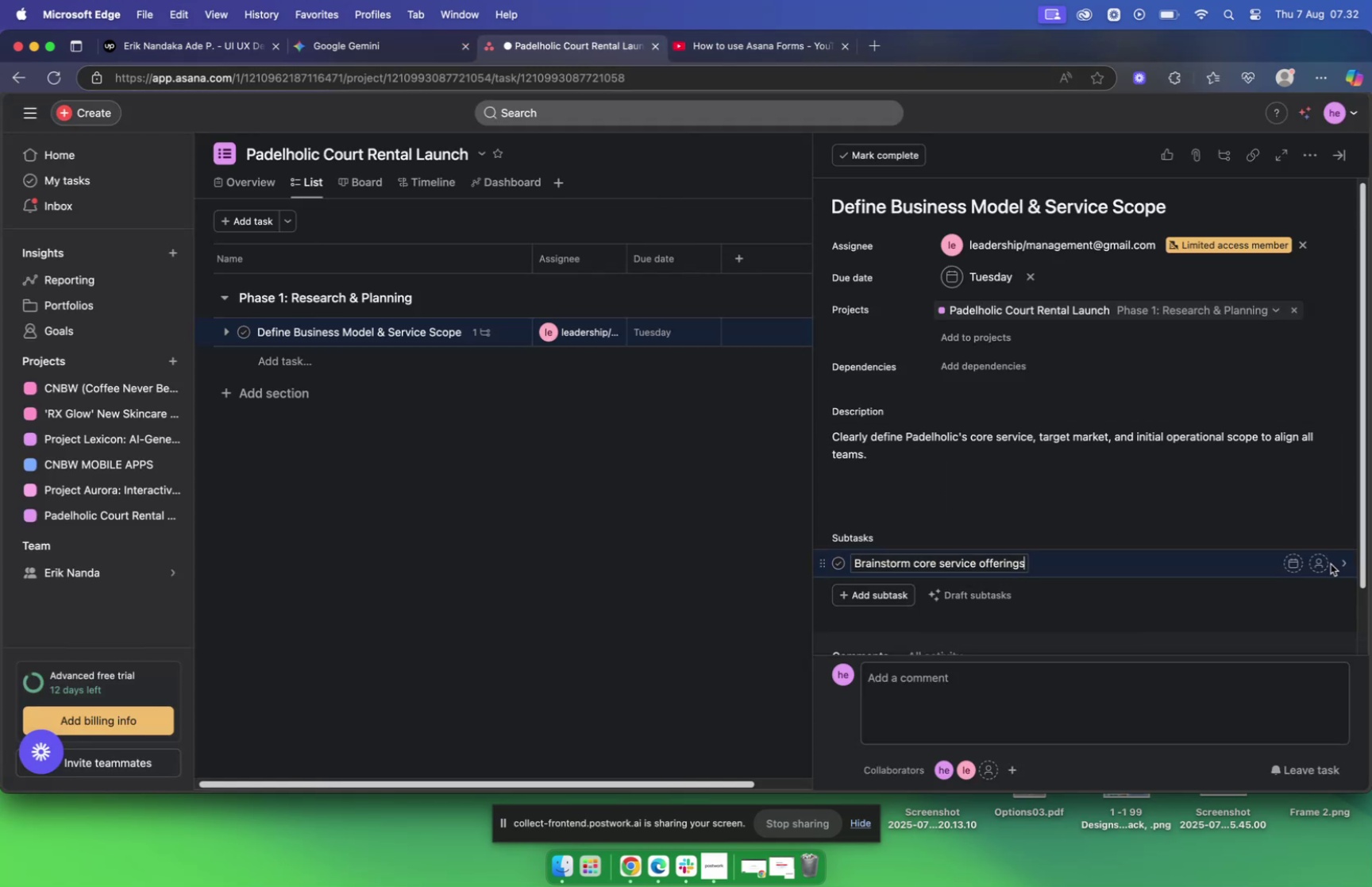 
left_click([1316, 562])
 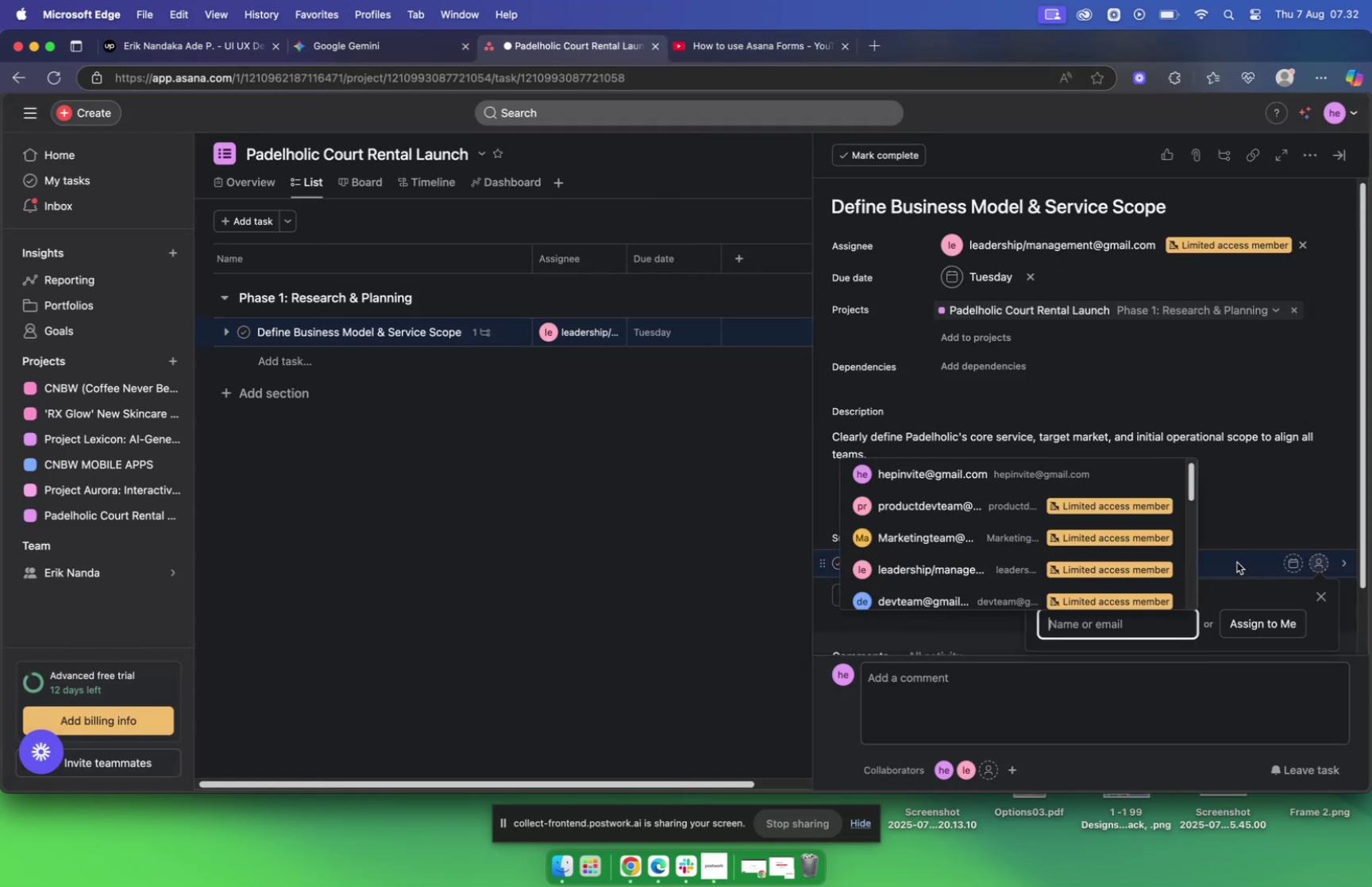 
type(pro)
 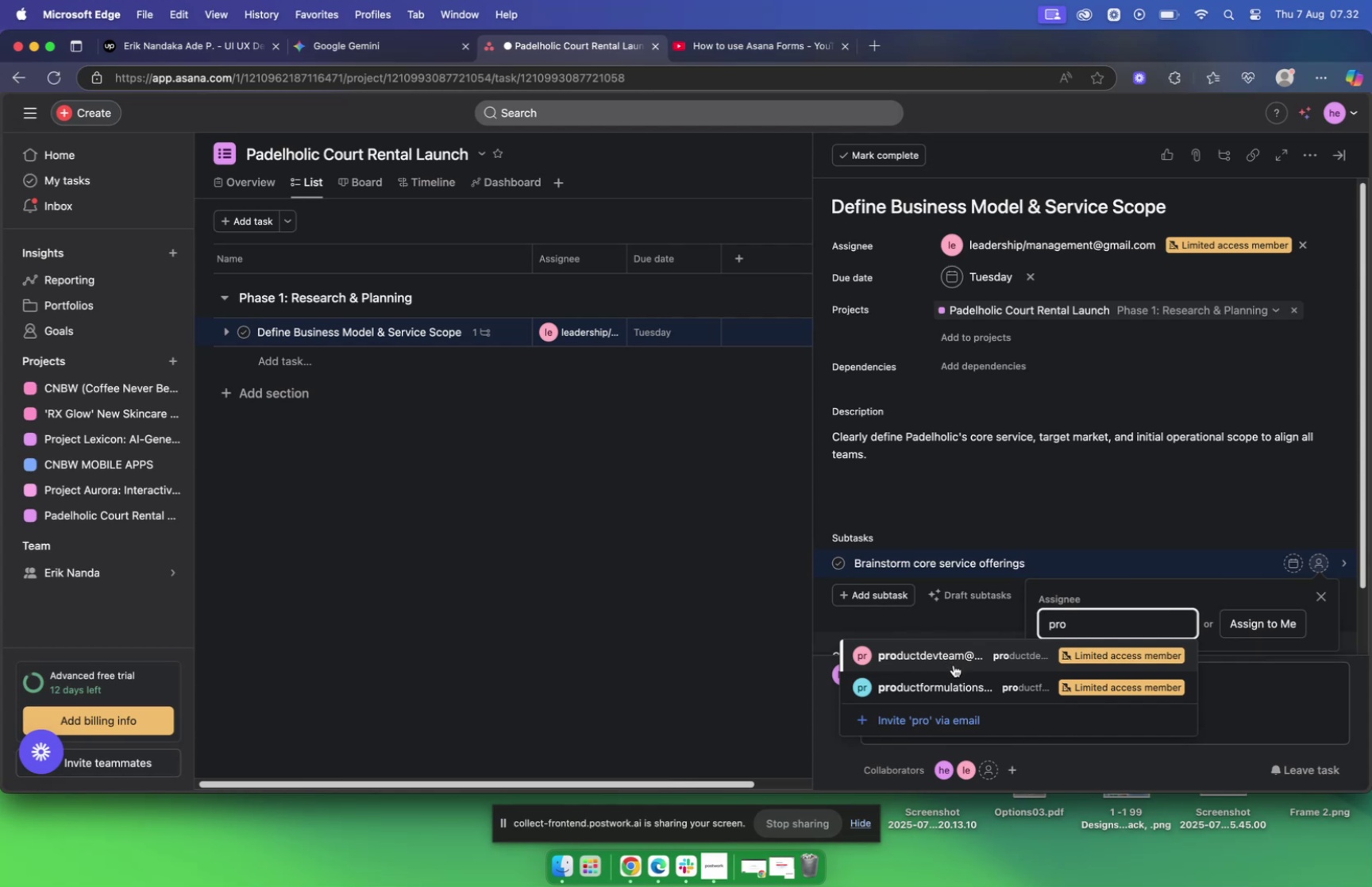 
left_click([952, 653])
 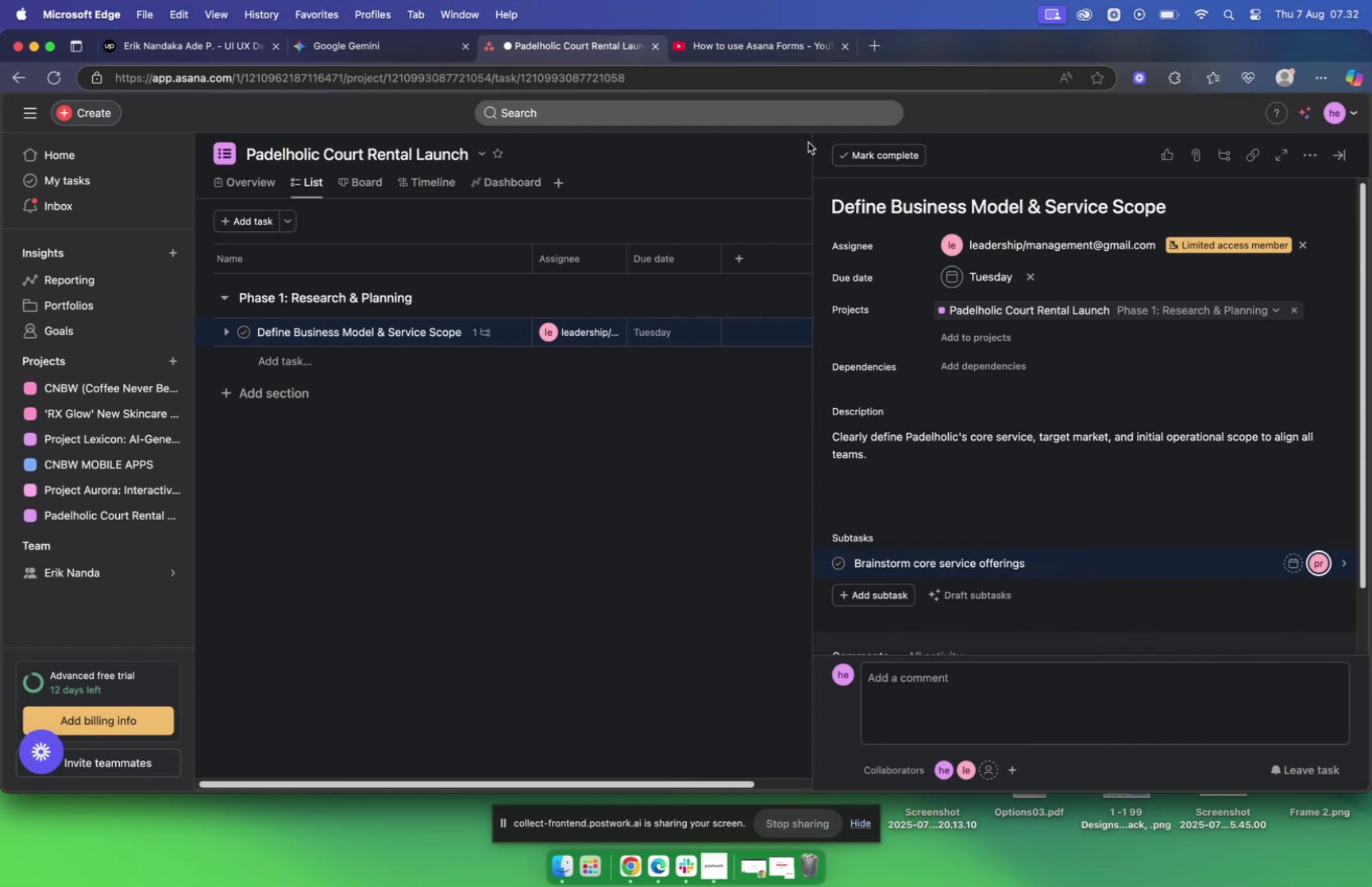 
mouse_move([711, 49])
 